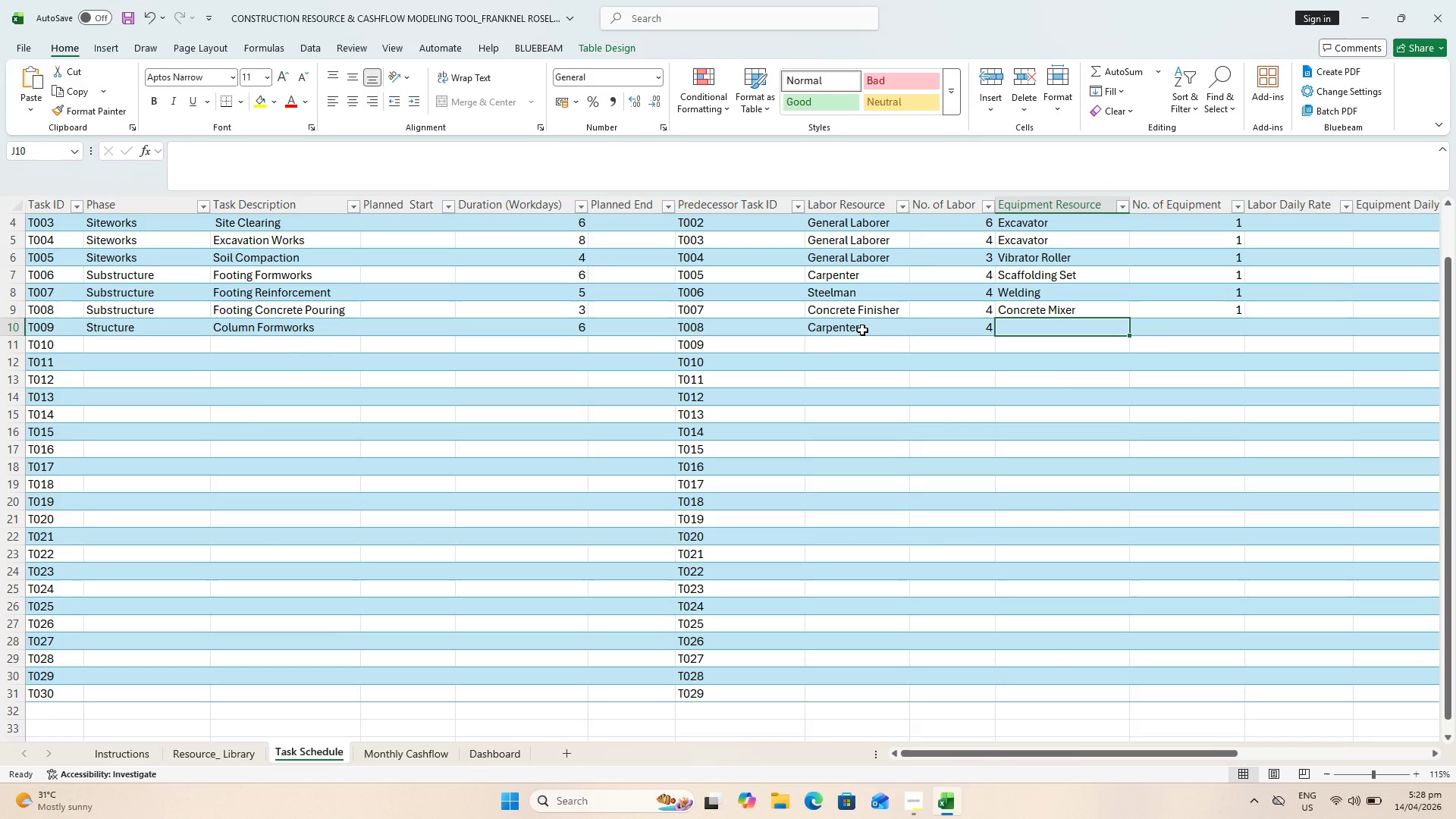 
type(Scx)
key(Backspace)
type(a)
 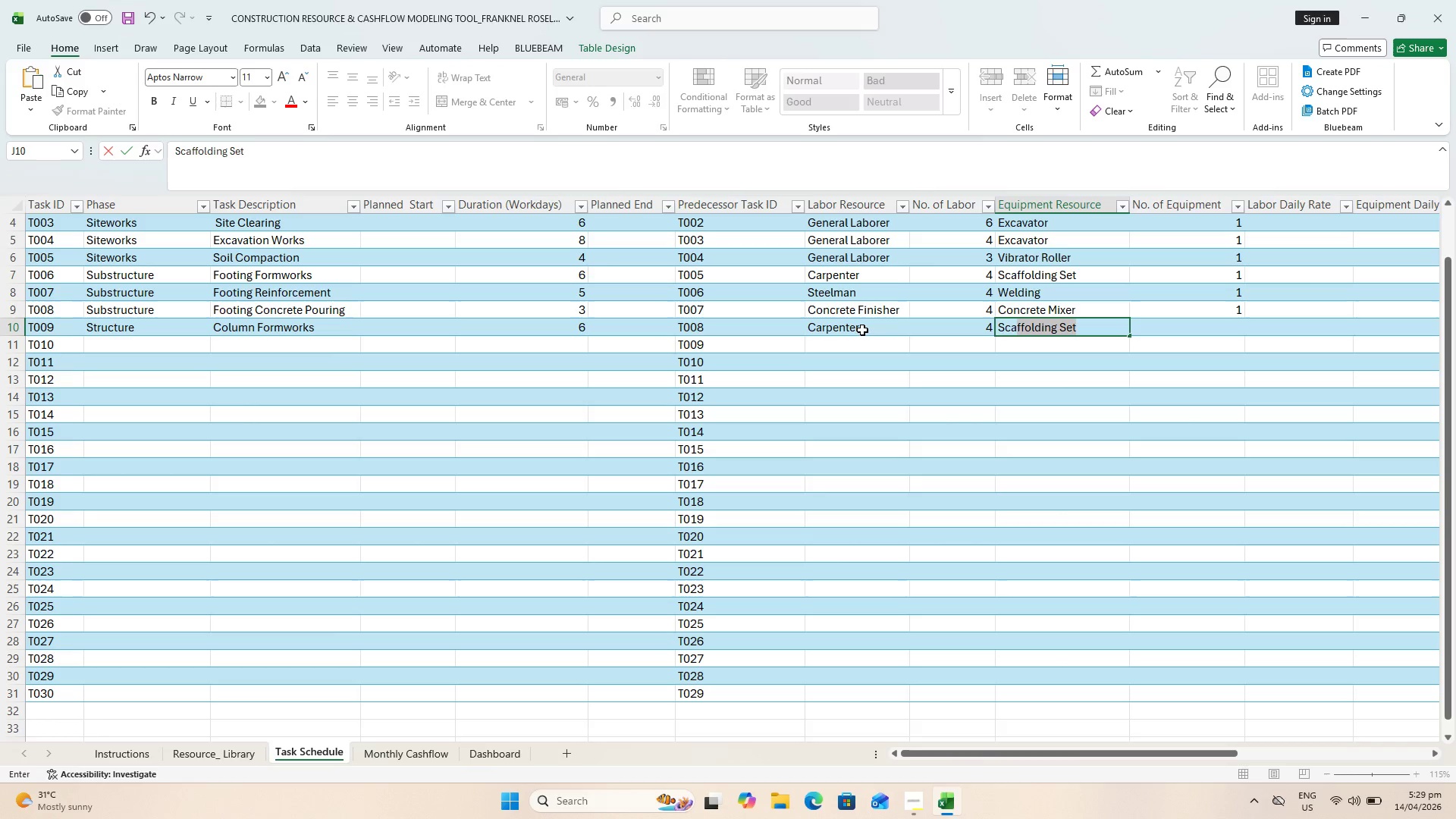 
key(ArrowRight)
 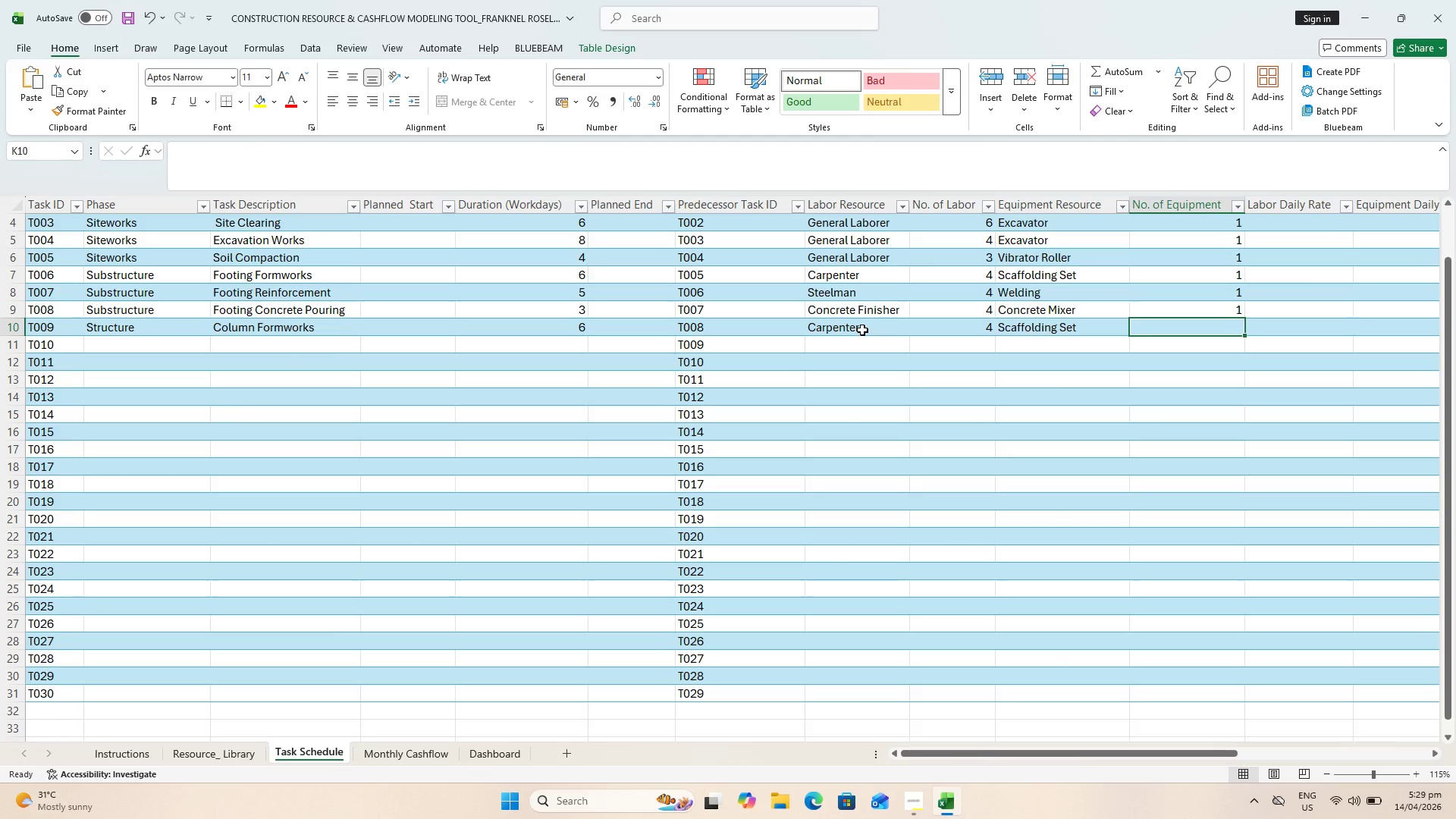 
key(1)
 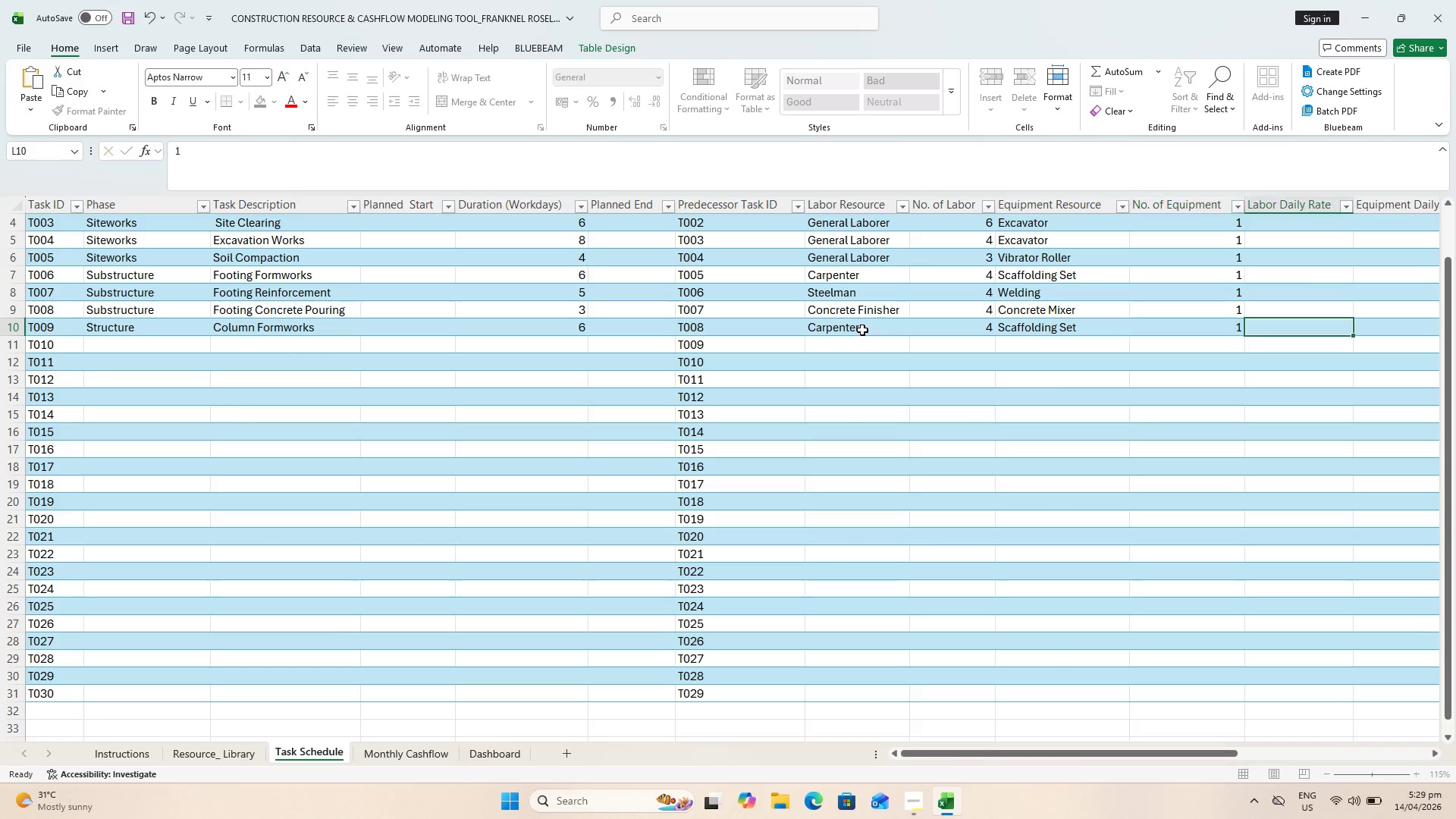 
key(ArrowRight)
 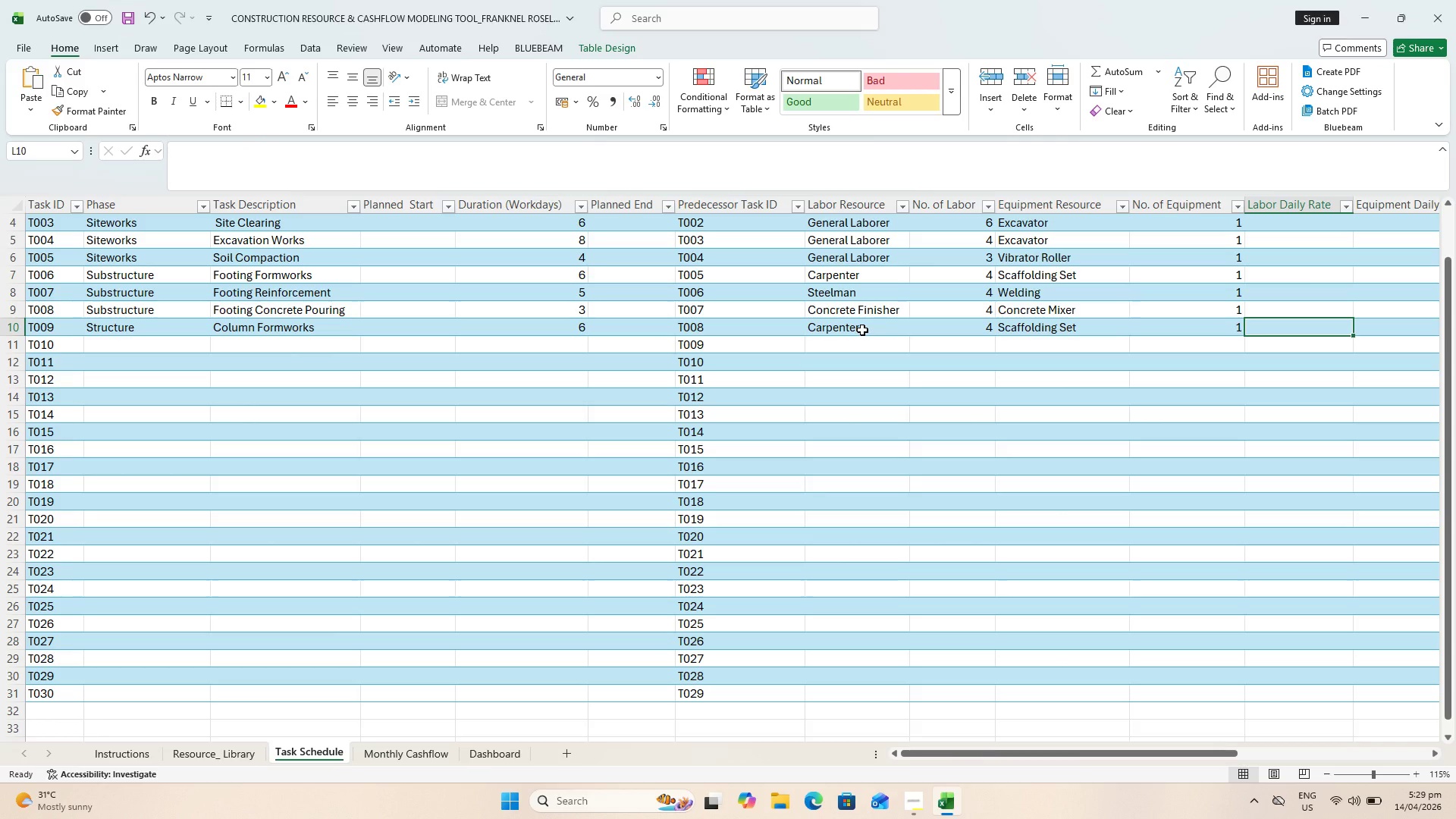 
key(Control+S)
 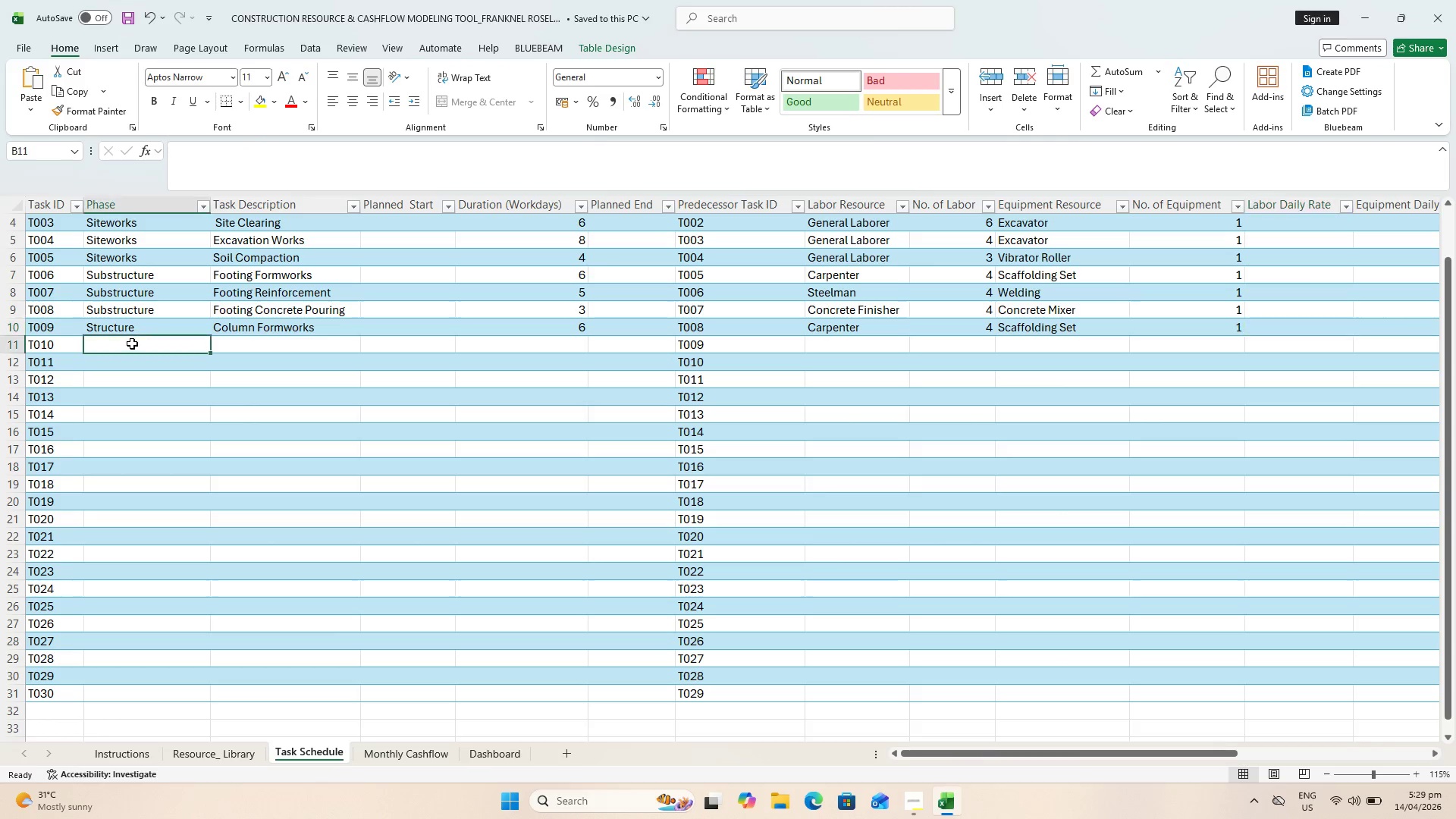 
key(Control+S)
 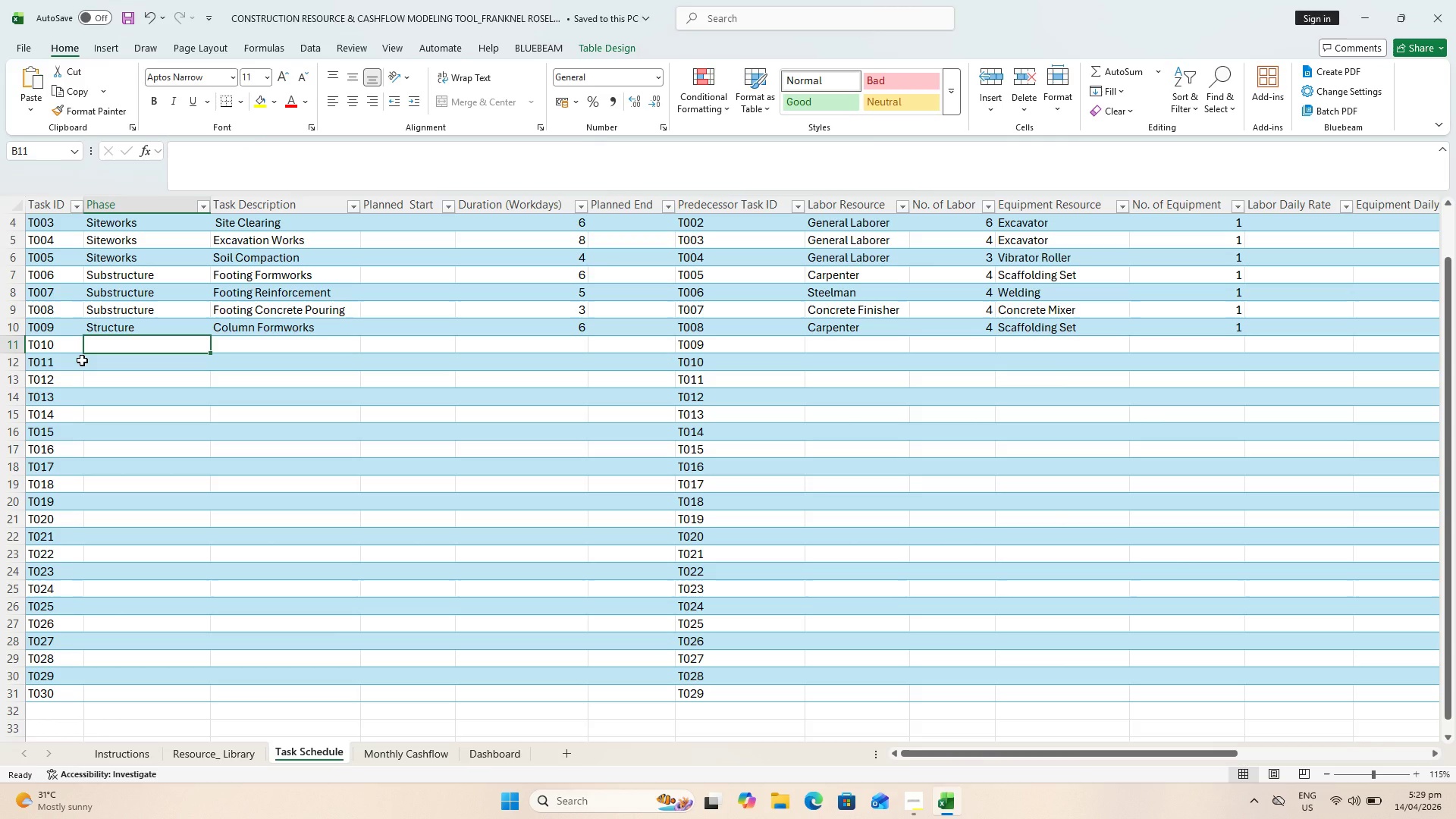 
wait(15.91)
 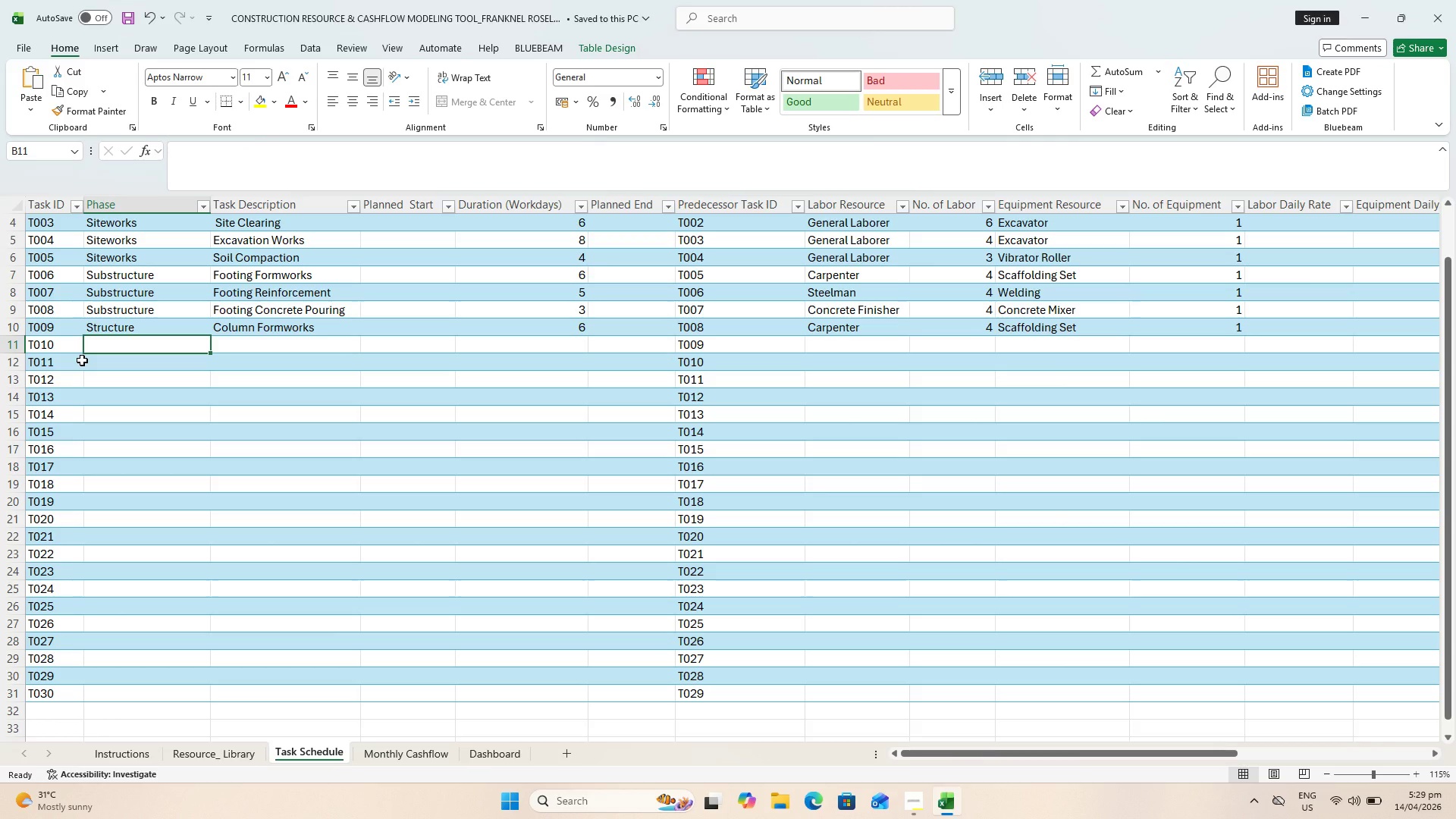 
key(Control+S)
 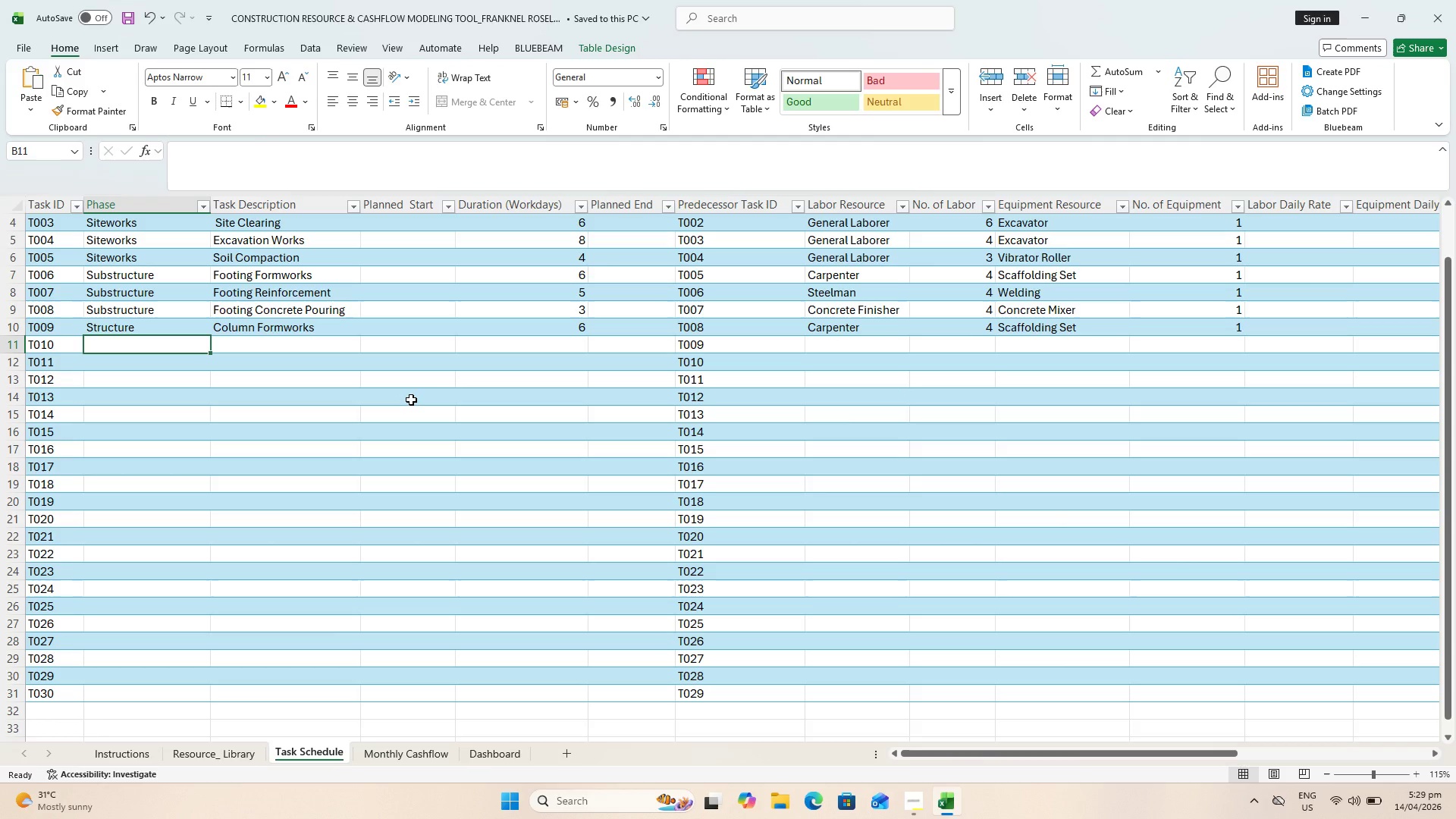 
scroll: coordinate [465, 402], scroll_direction: up, amount: 2.0
 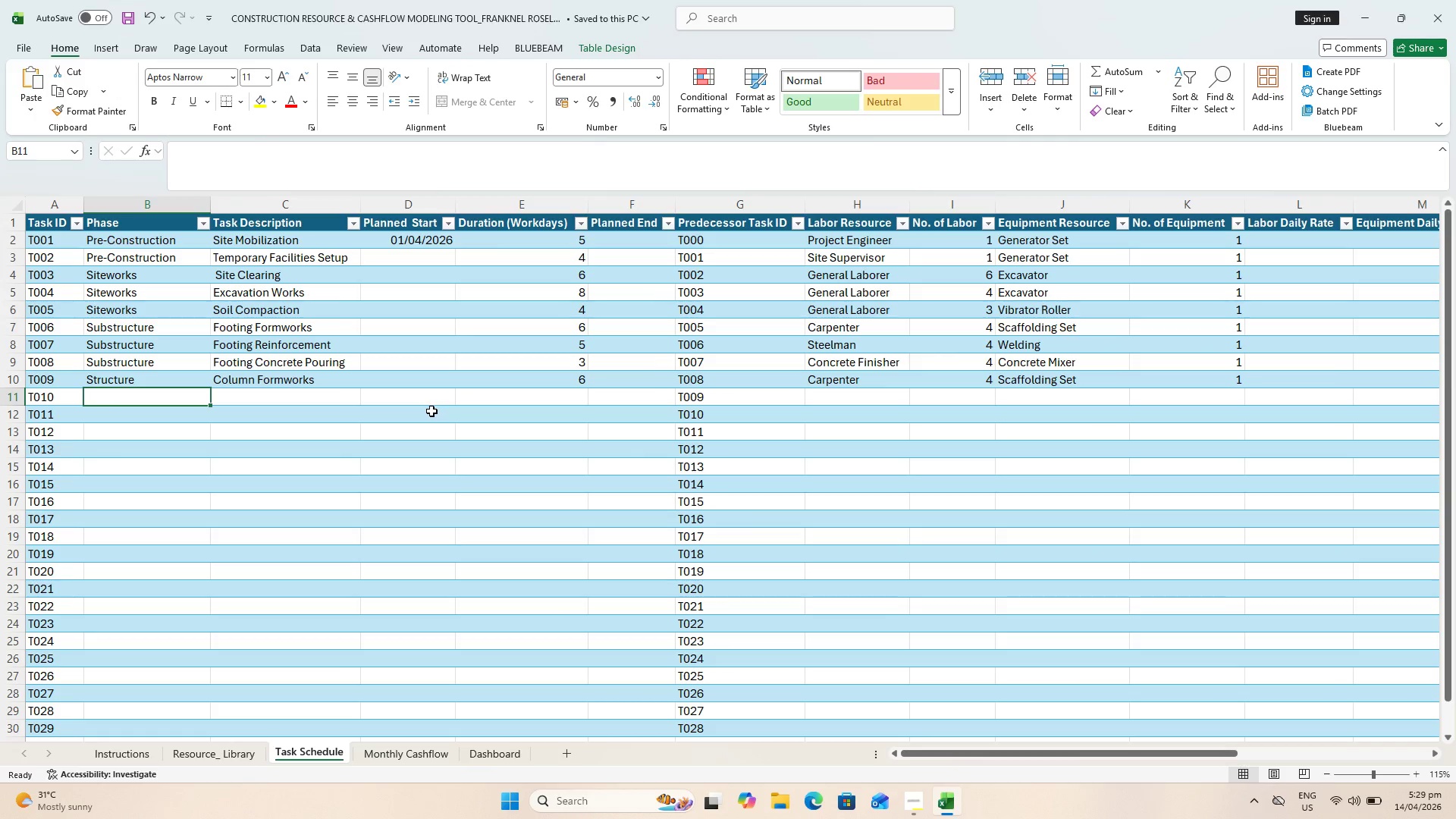 
key(Control+S)
 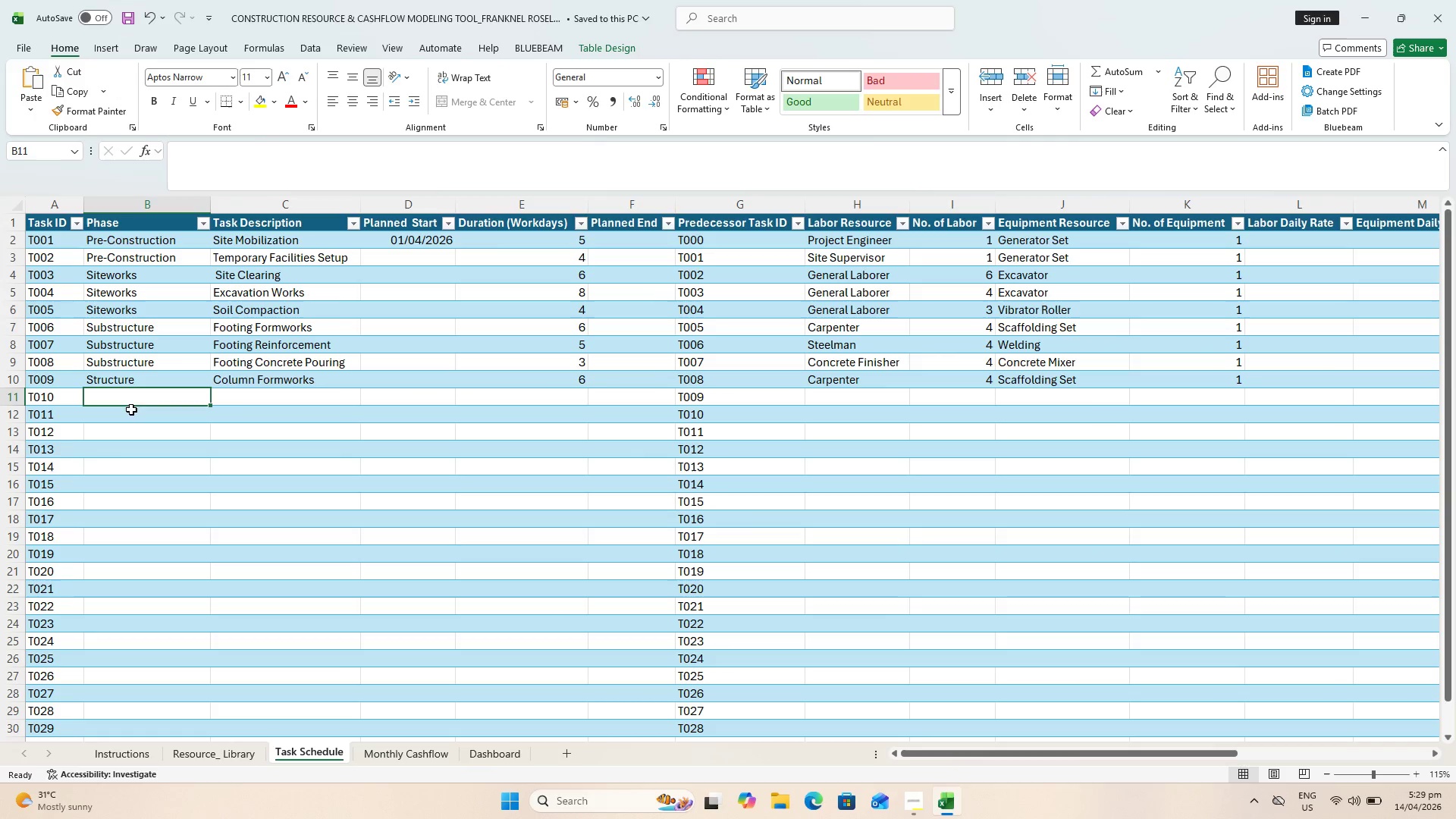 
key(Control+S)
 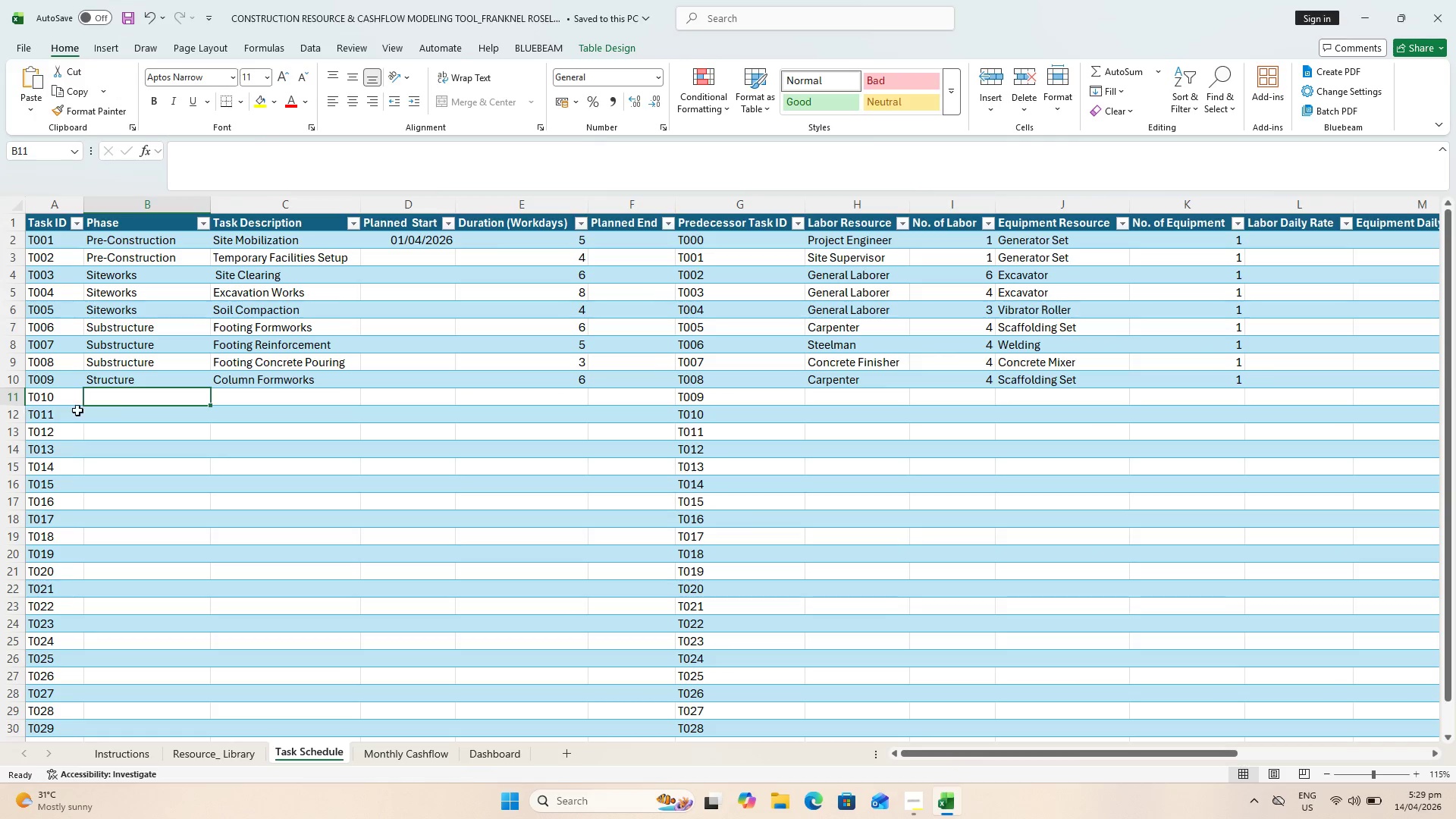 
wait(5.72)
 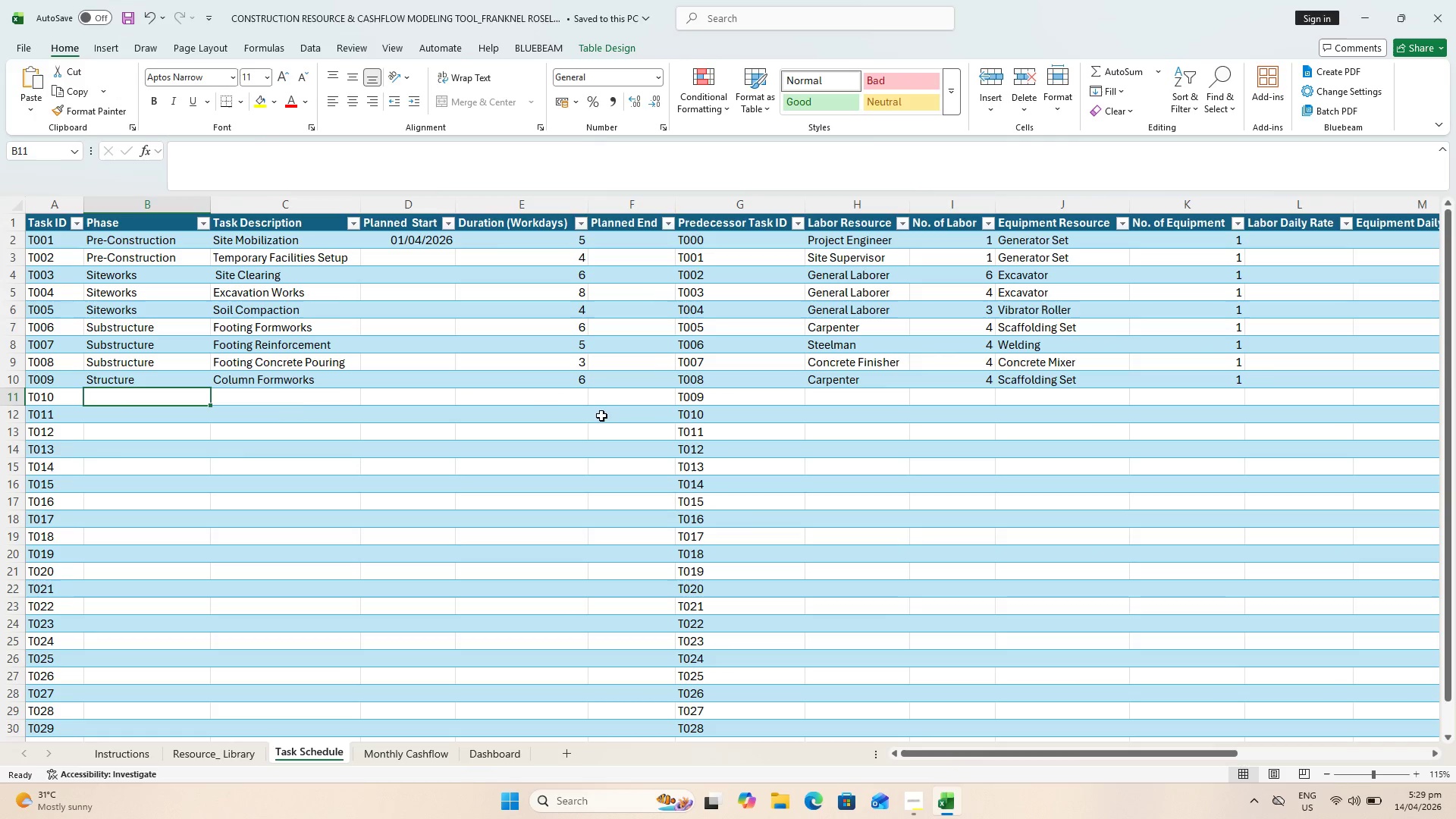 
type(Structure VC)
key(Backspace)
key(Backspace)
type(Column)
key(Backspace)
key(Backspace)
key(Backspace)
key(Backspace)
key(Backspace)
key(Backspace)
key(Backspace)
 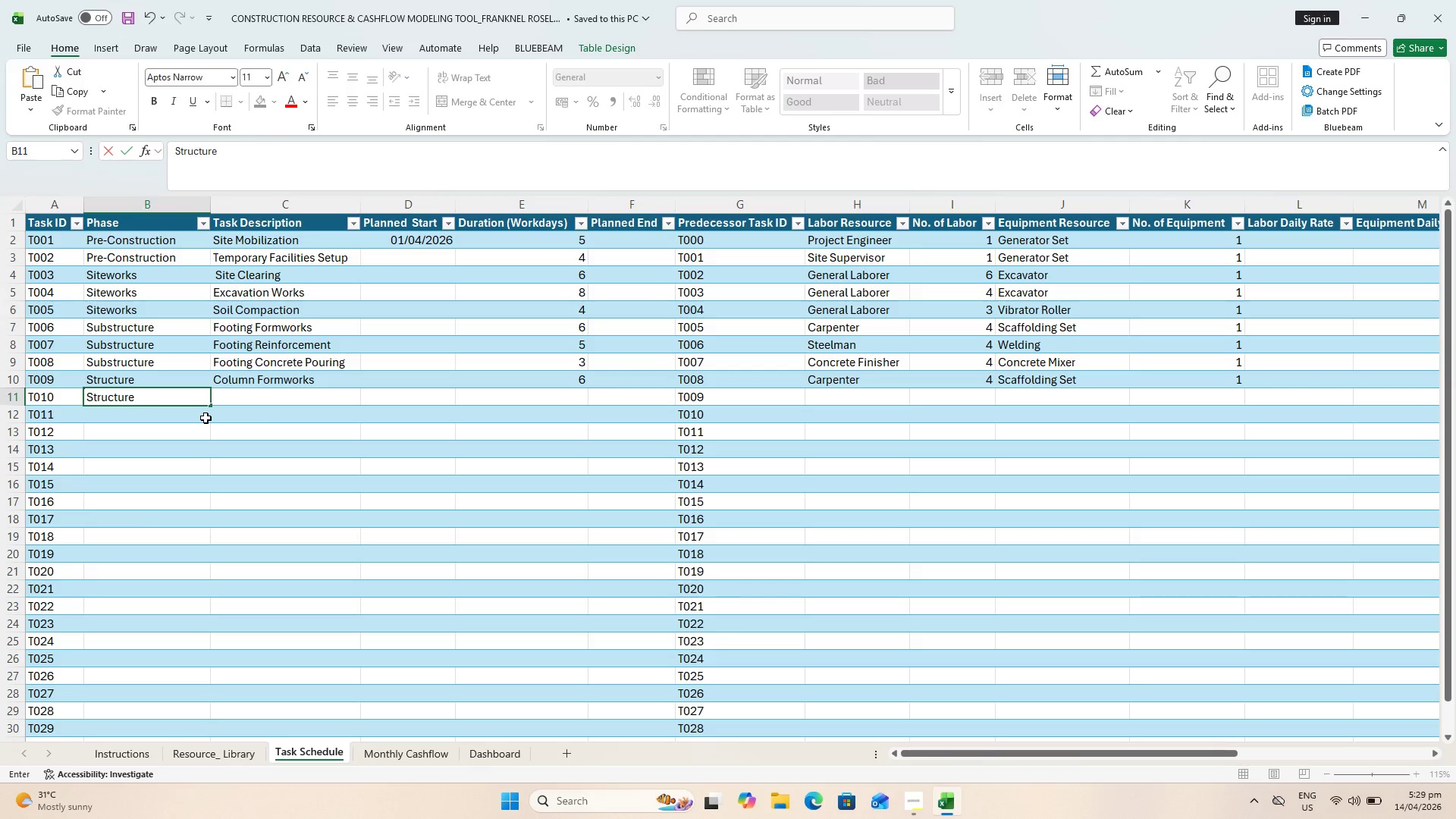 
key(ArrowDown)
 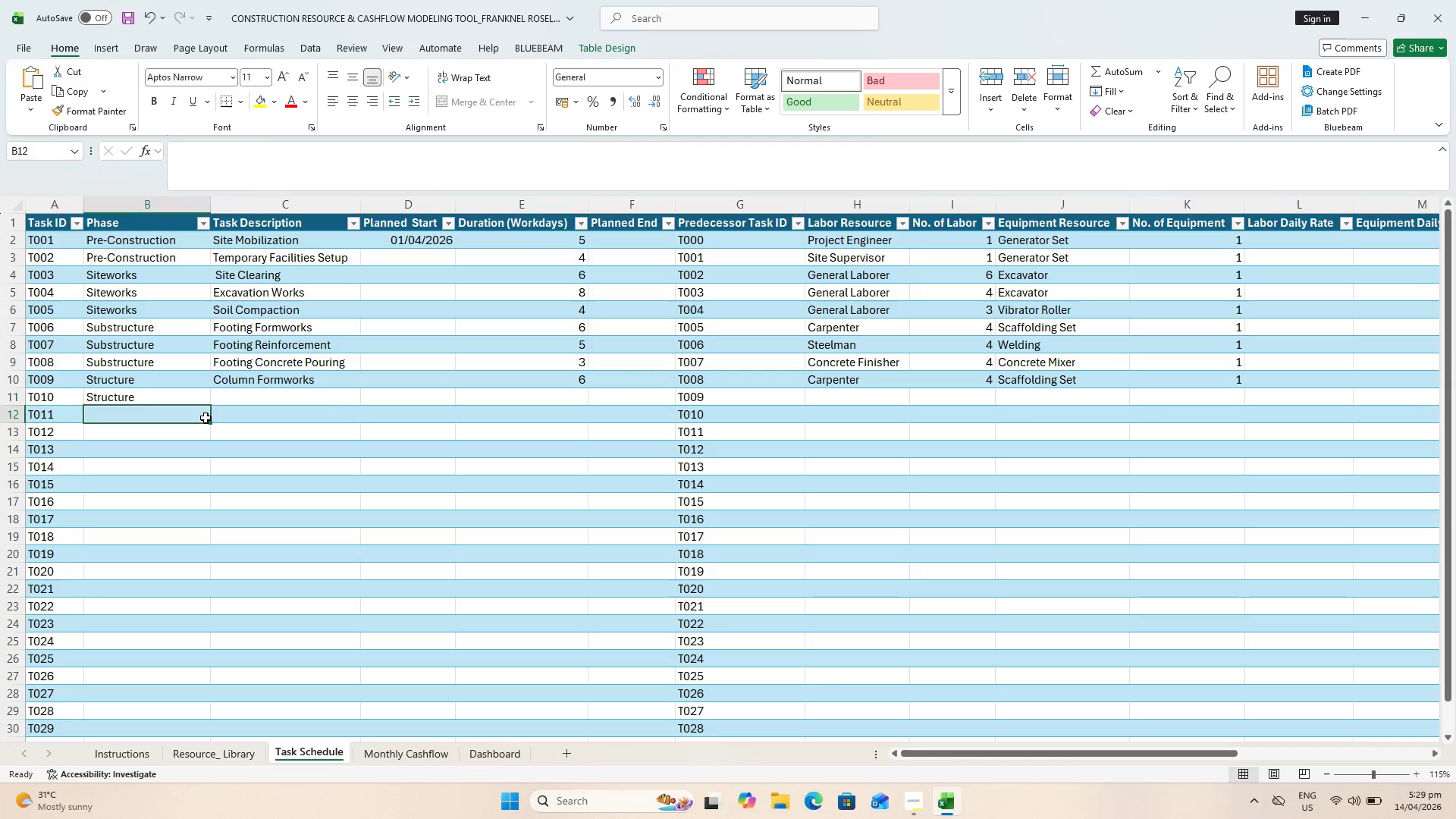 
key(ArrowUp)
 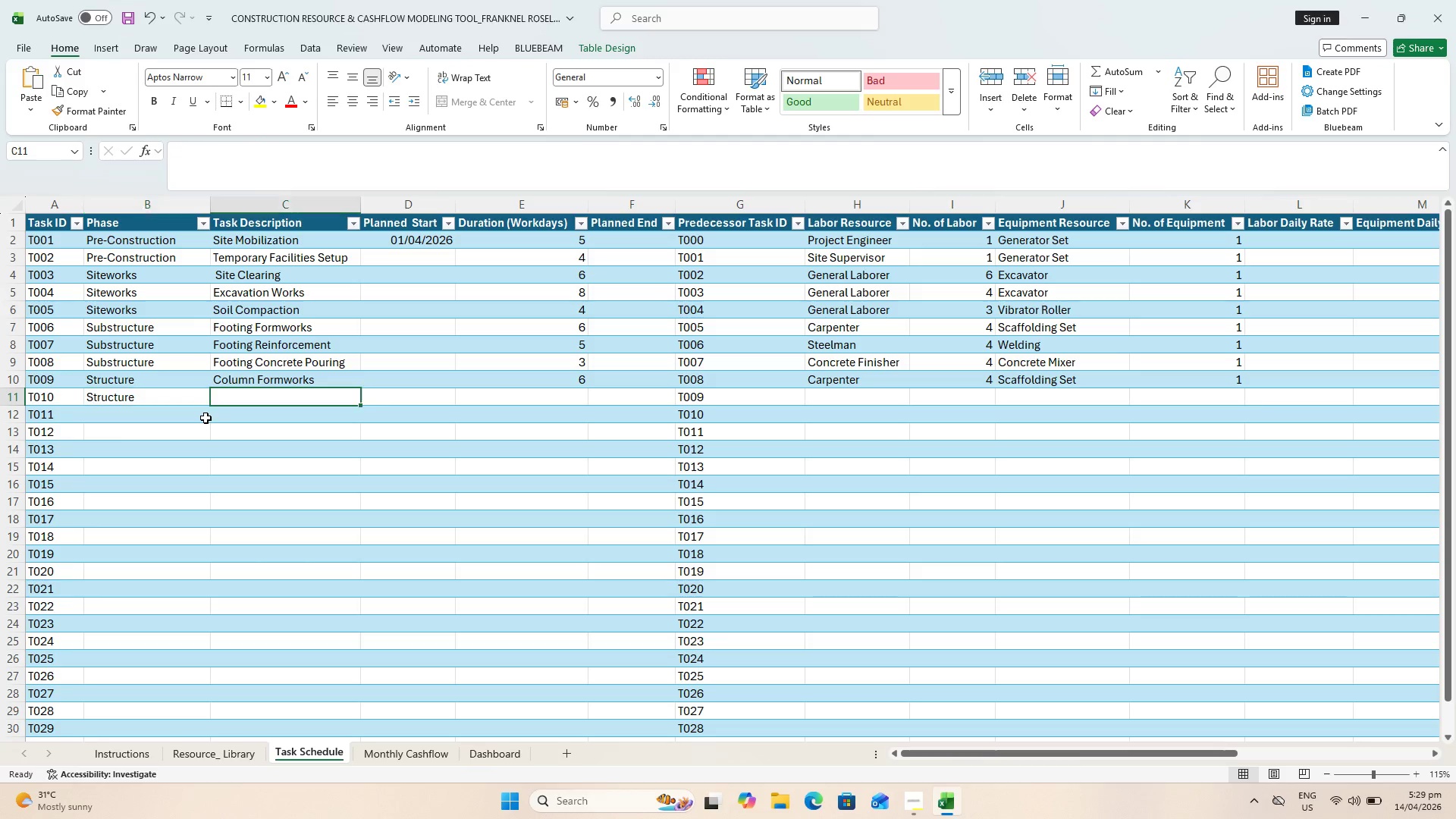 
key(ArrowRight)
 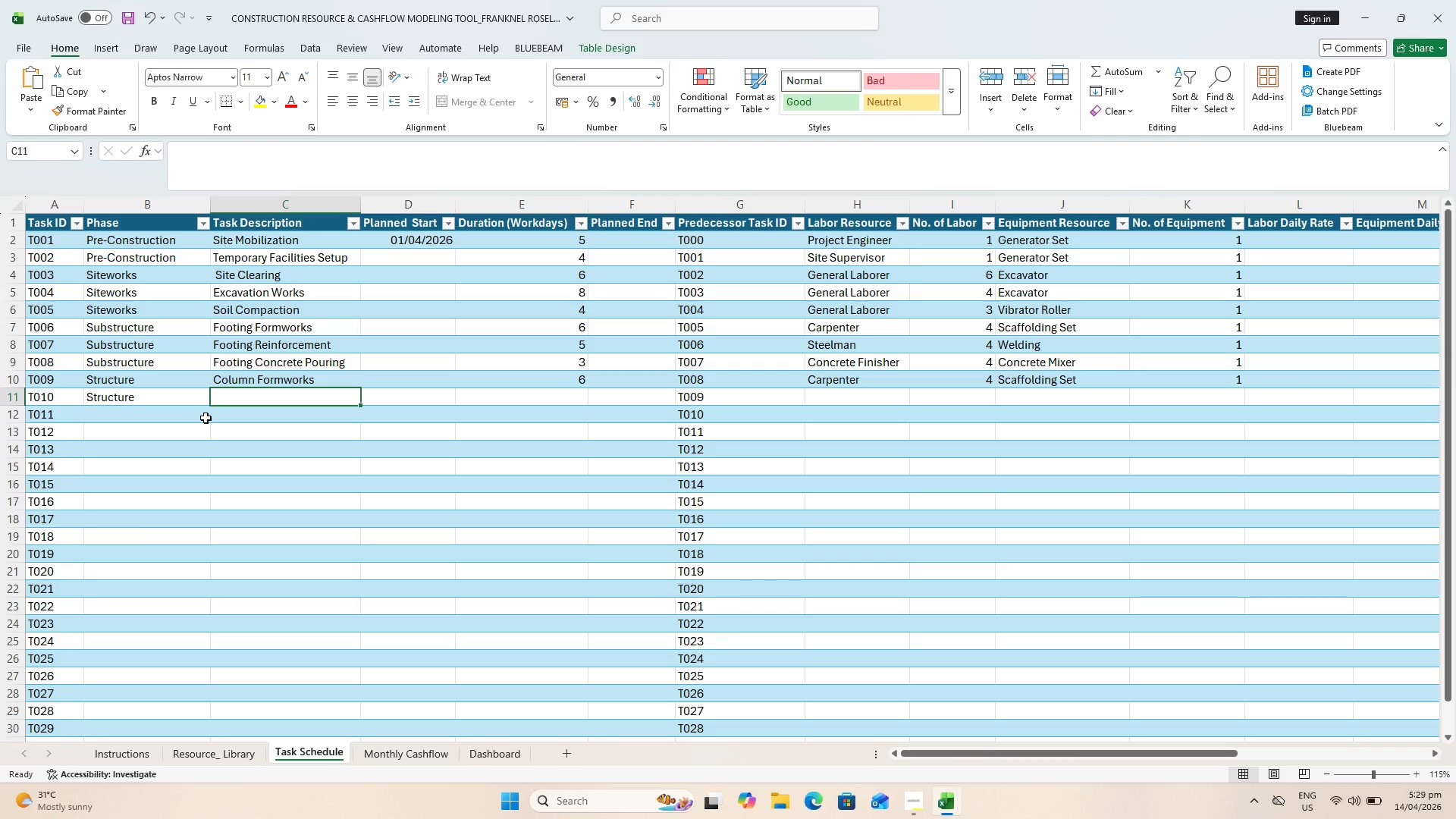 
type(Cp)
key(Backspace)
type(olumn Reinforcement)
 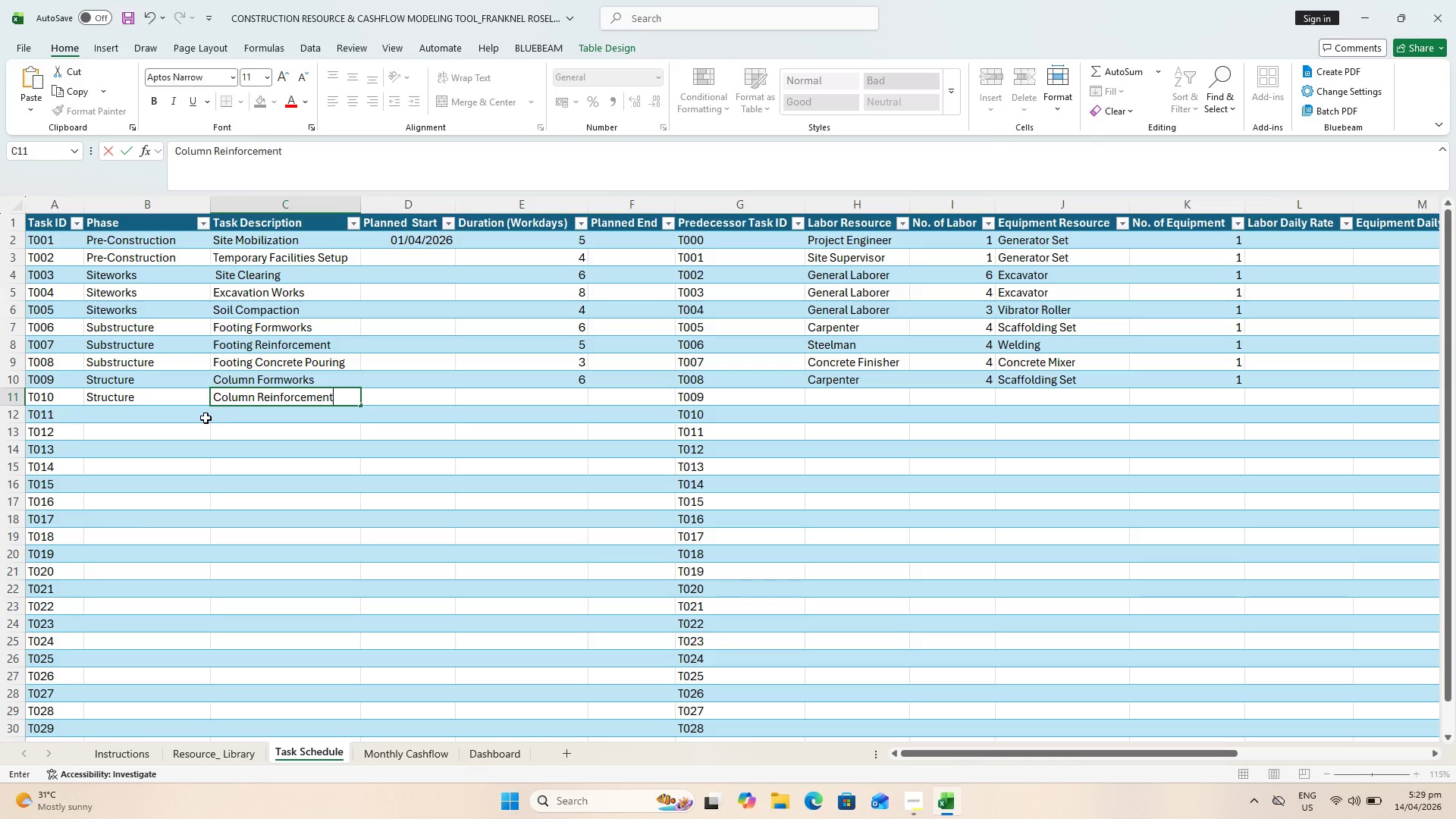 
key(ArrowRight)
 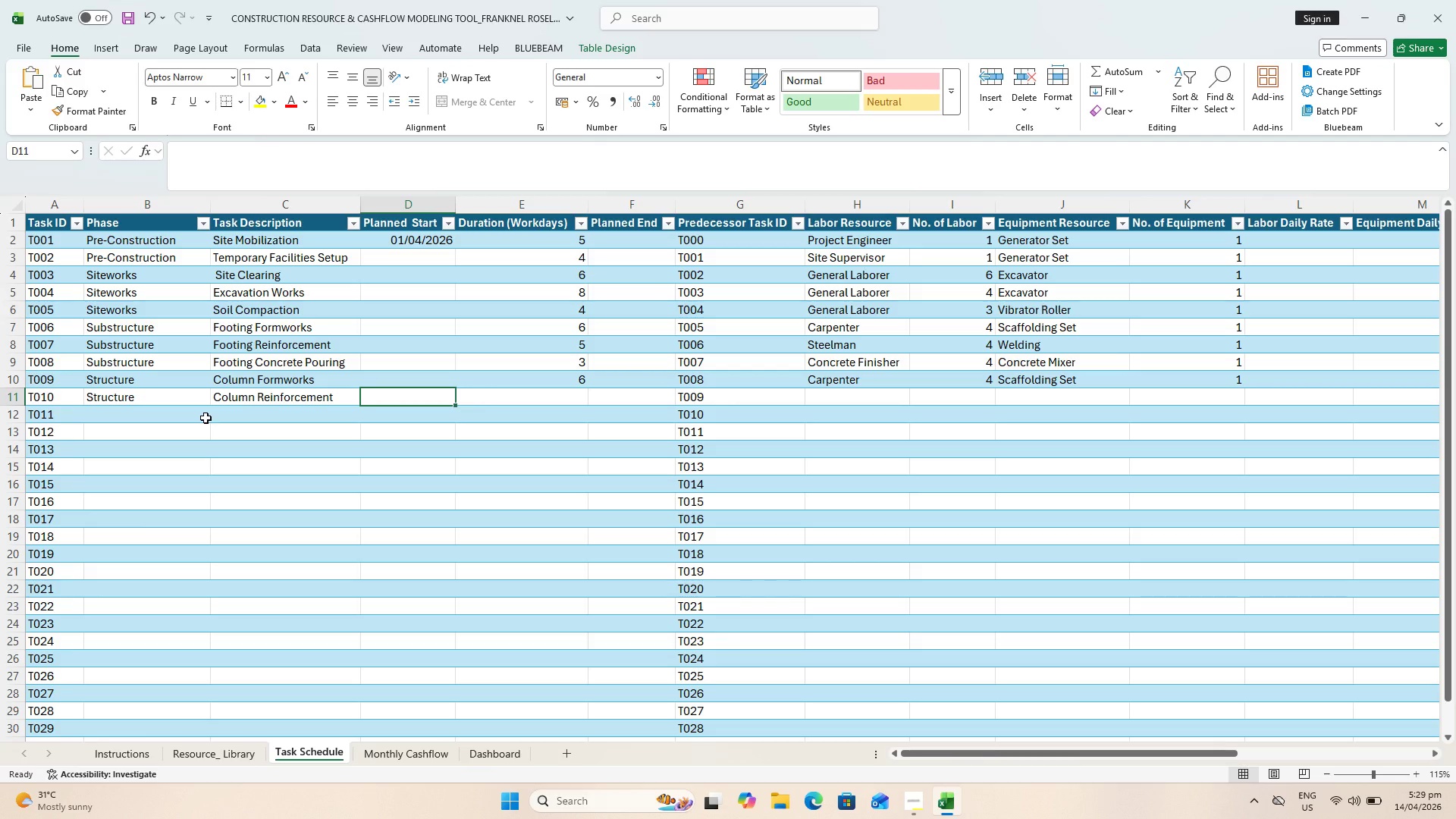 
key(ArrowRight)
 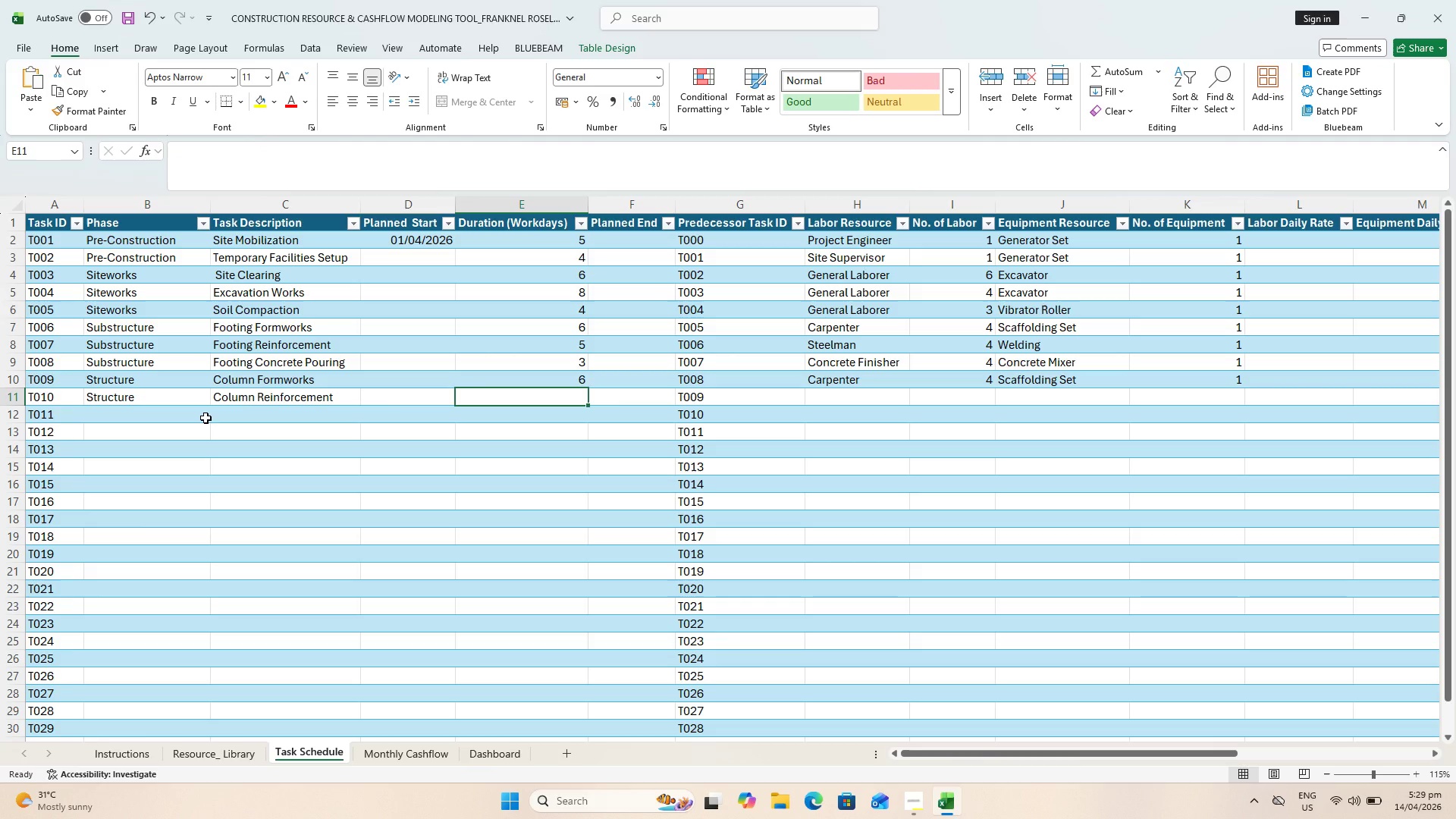 
key(5)
 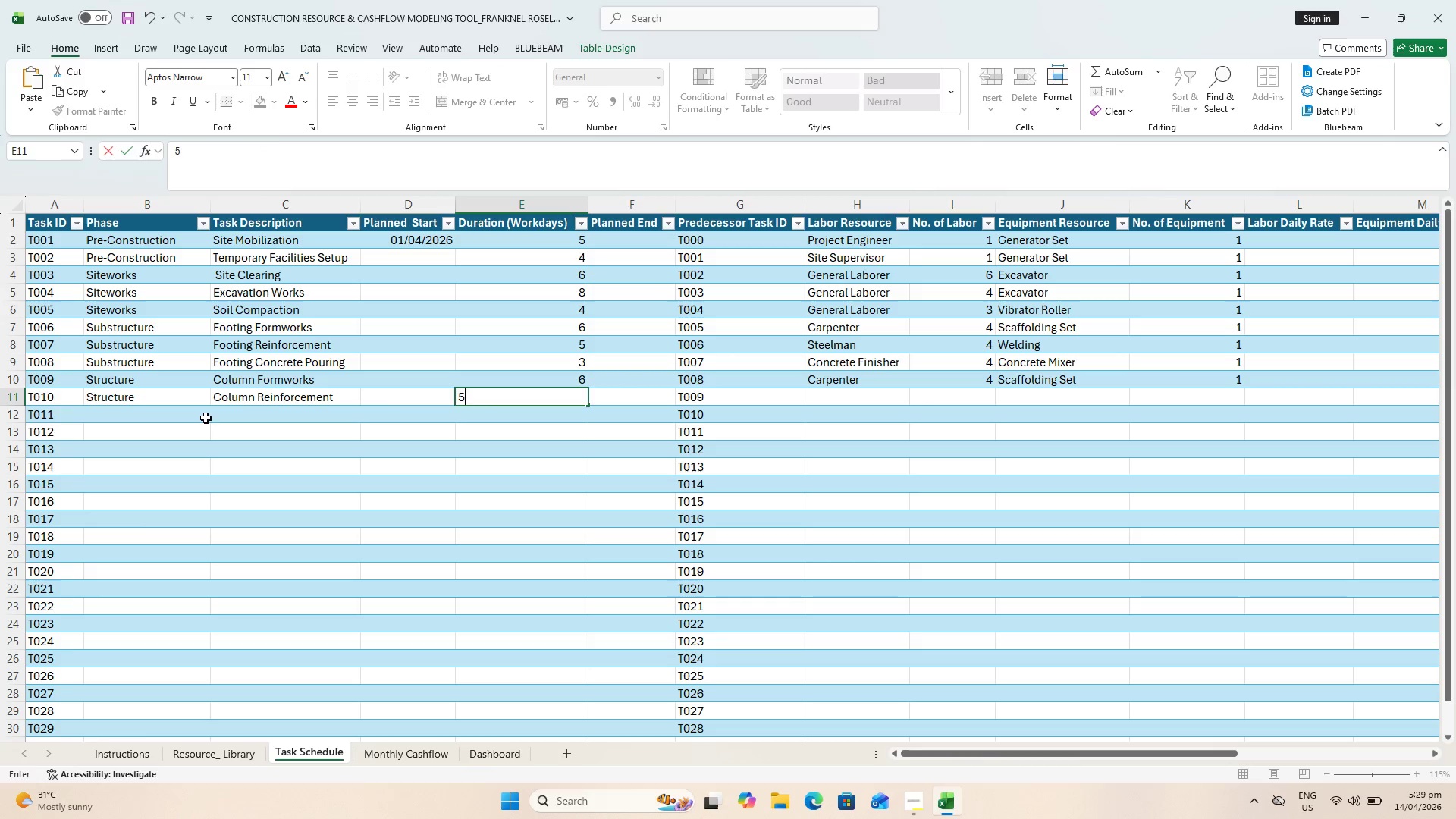 
key(ArrowRight)
 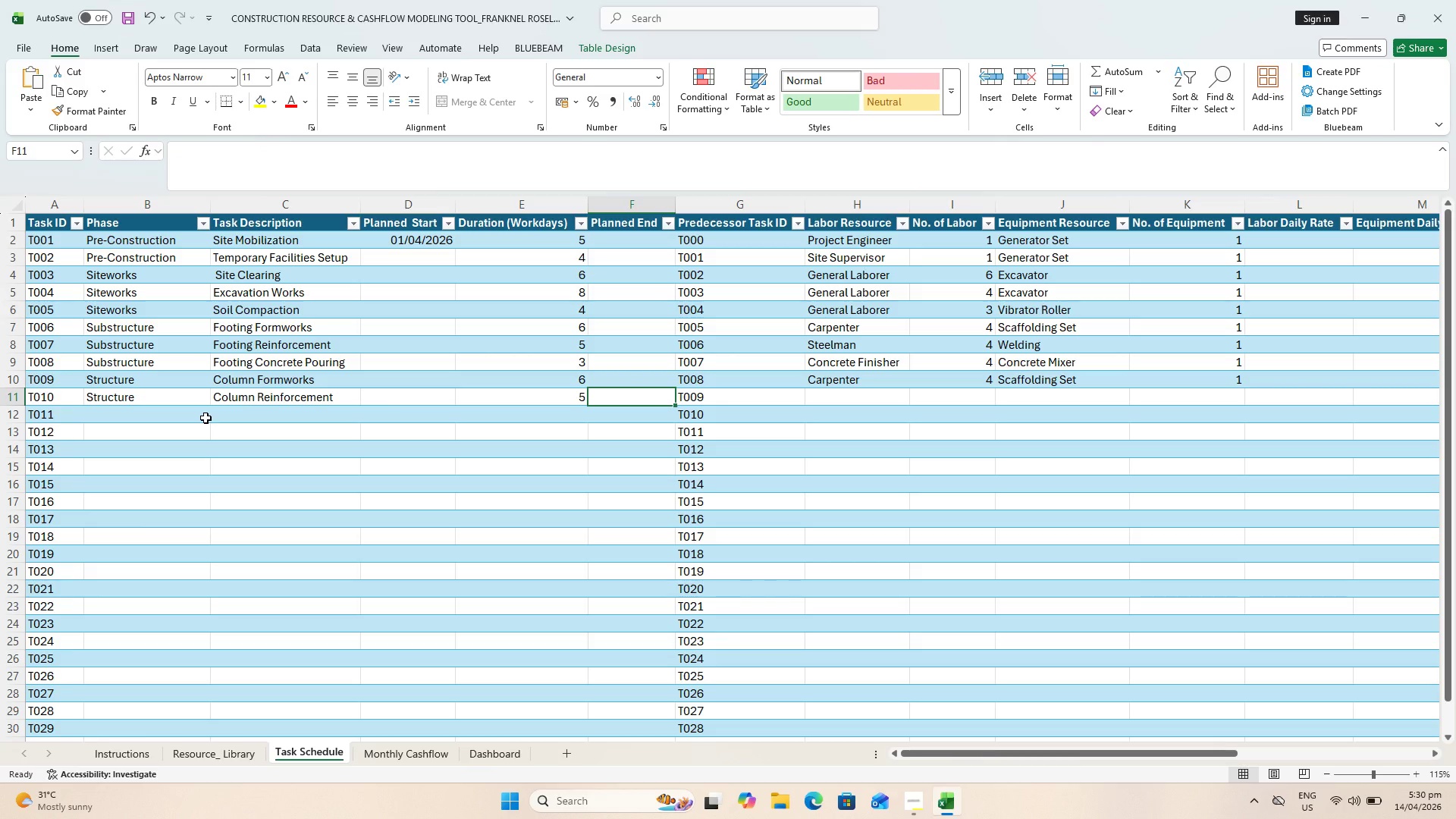 
key(ArrowRight)
 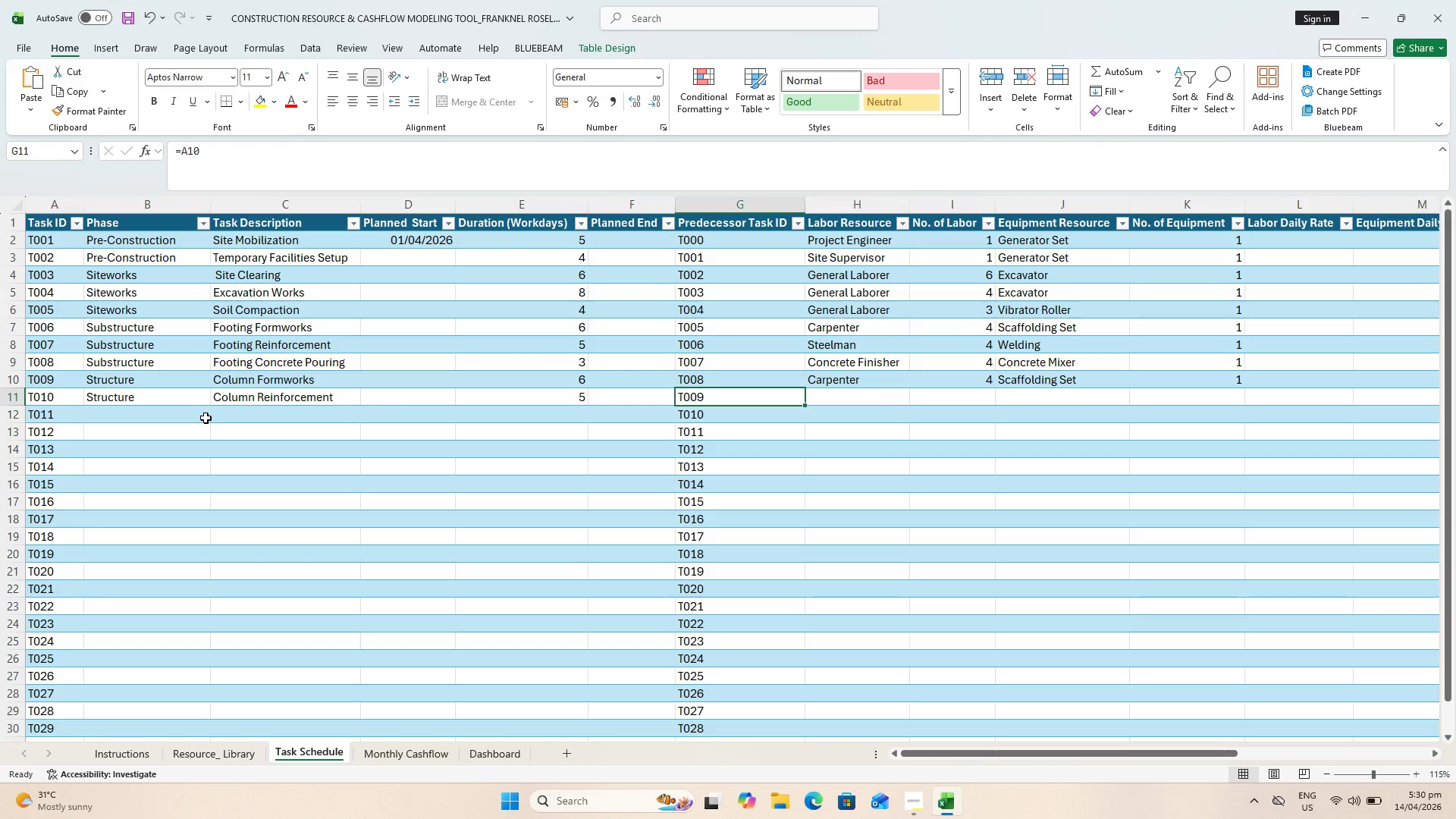 
key(ArrowRight)
 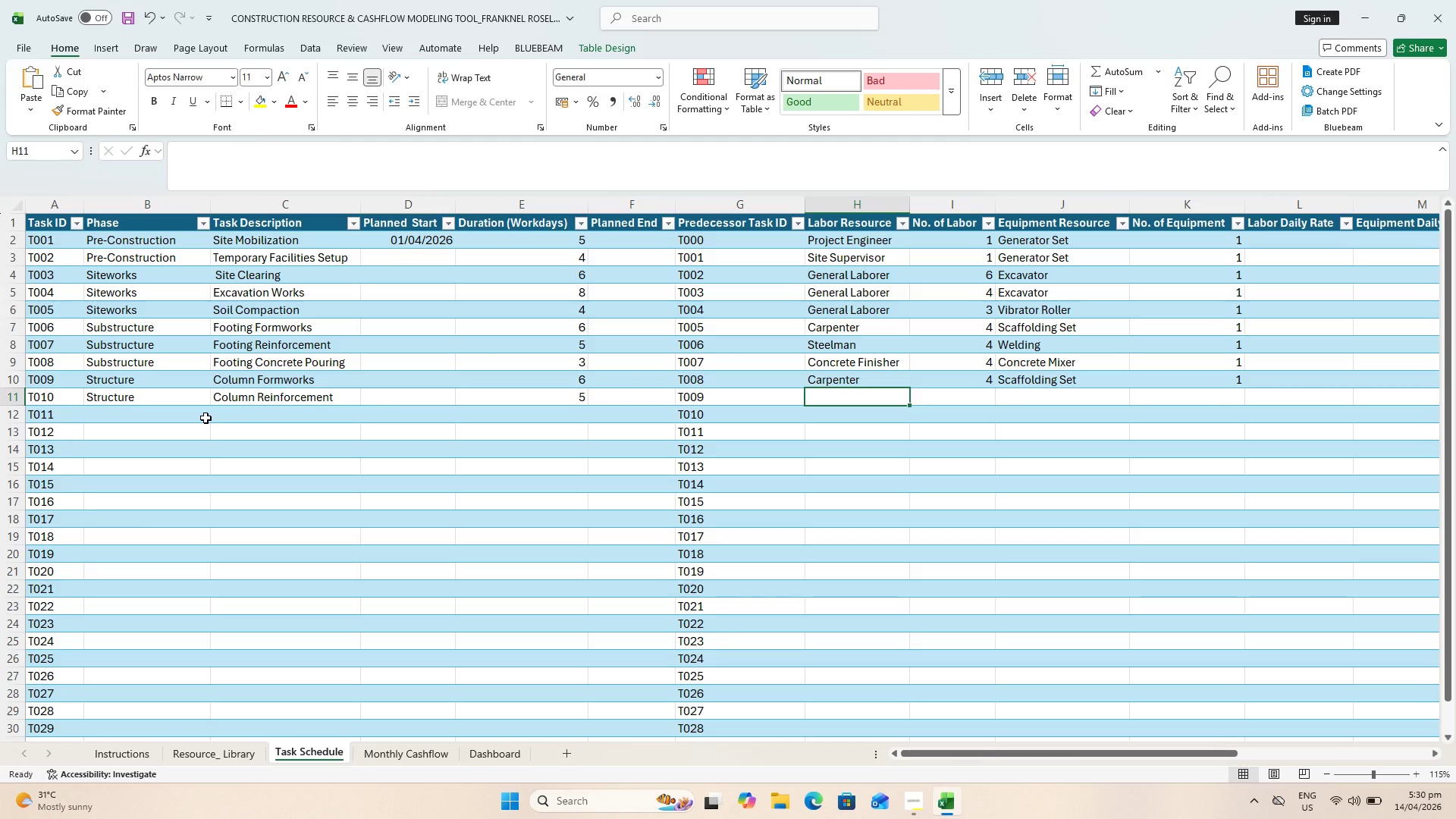 
type(Stee)
 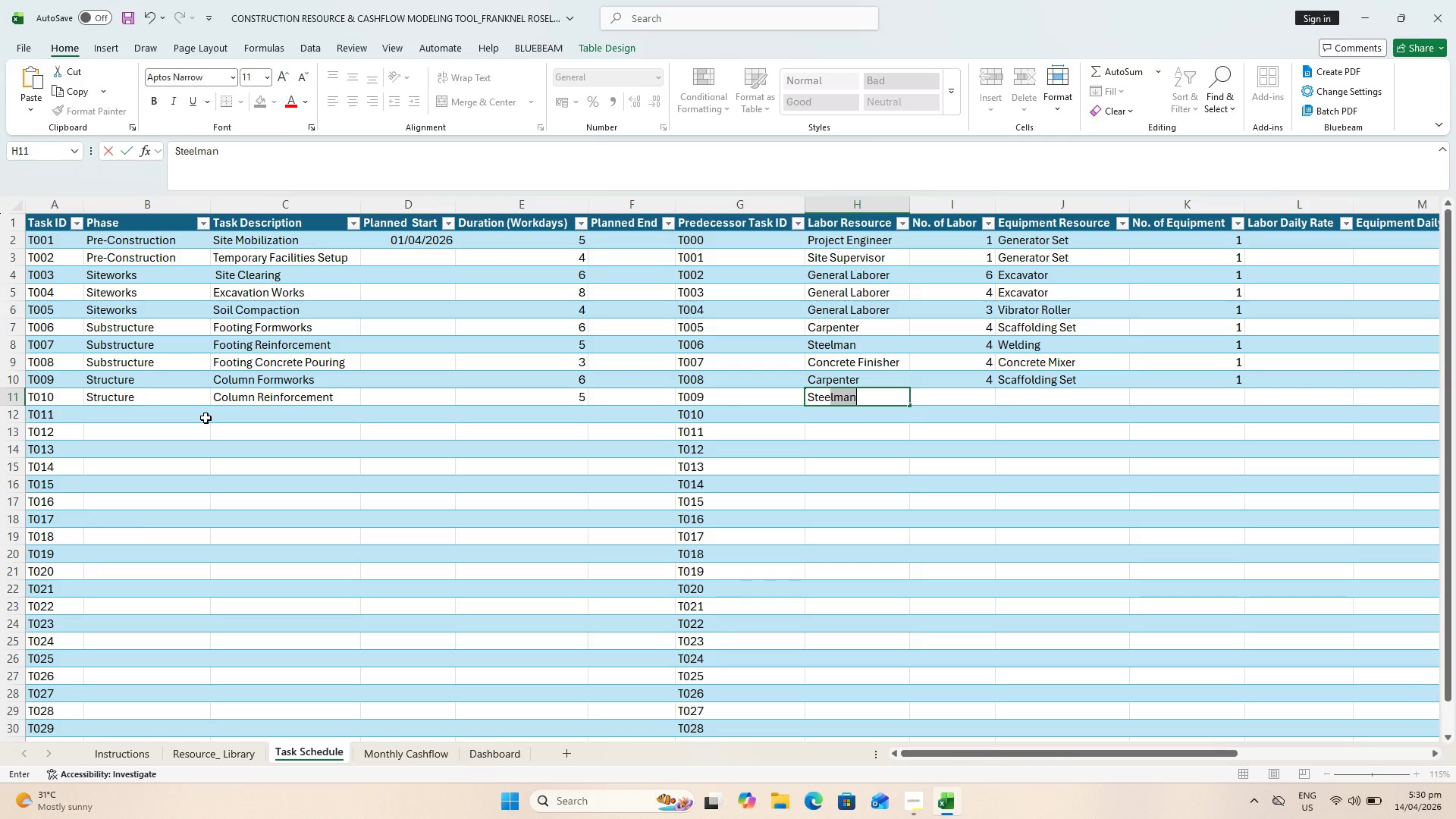 
key(ArrowRight)
 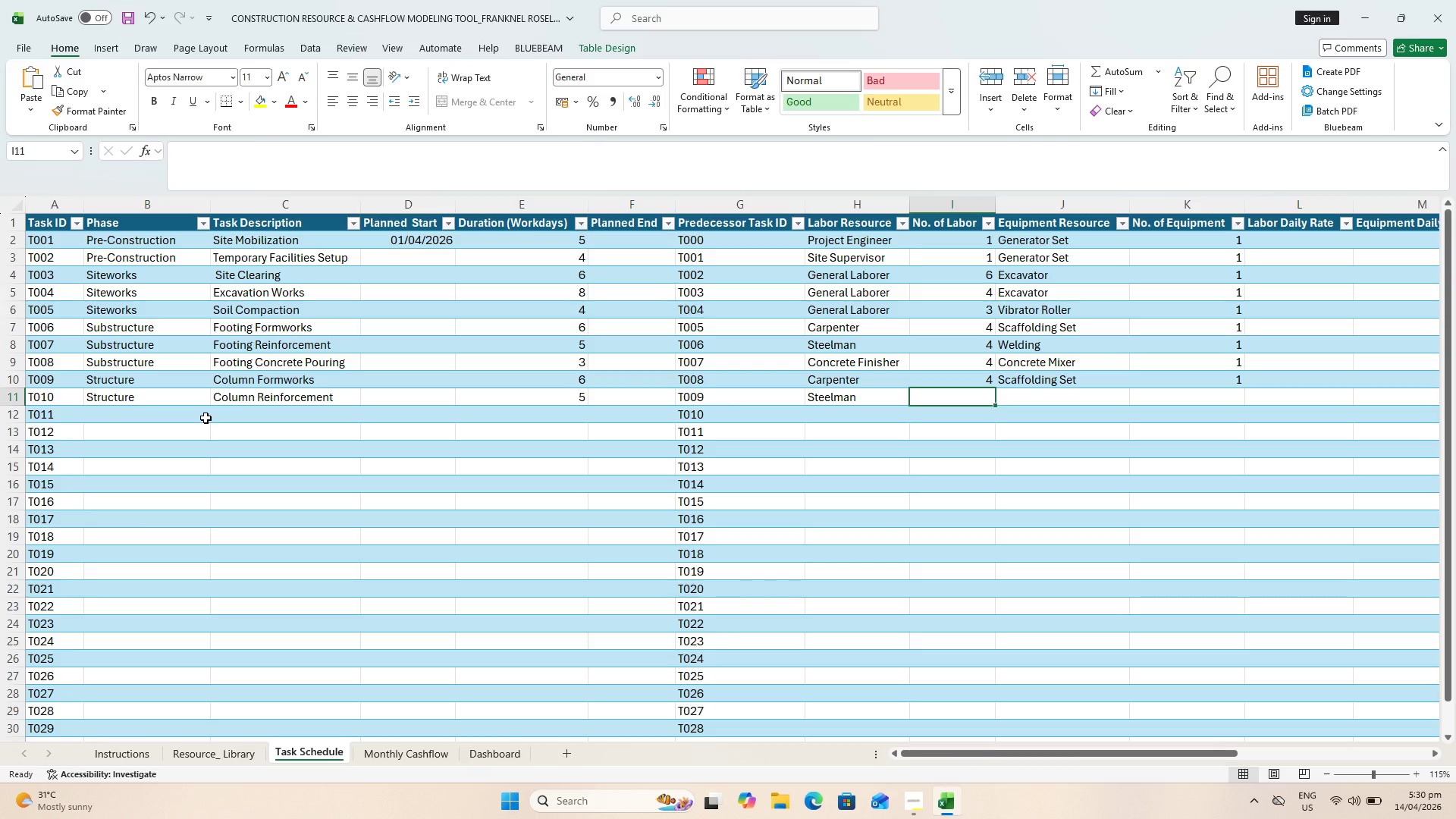 
key(4)
 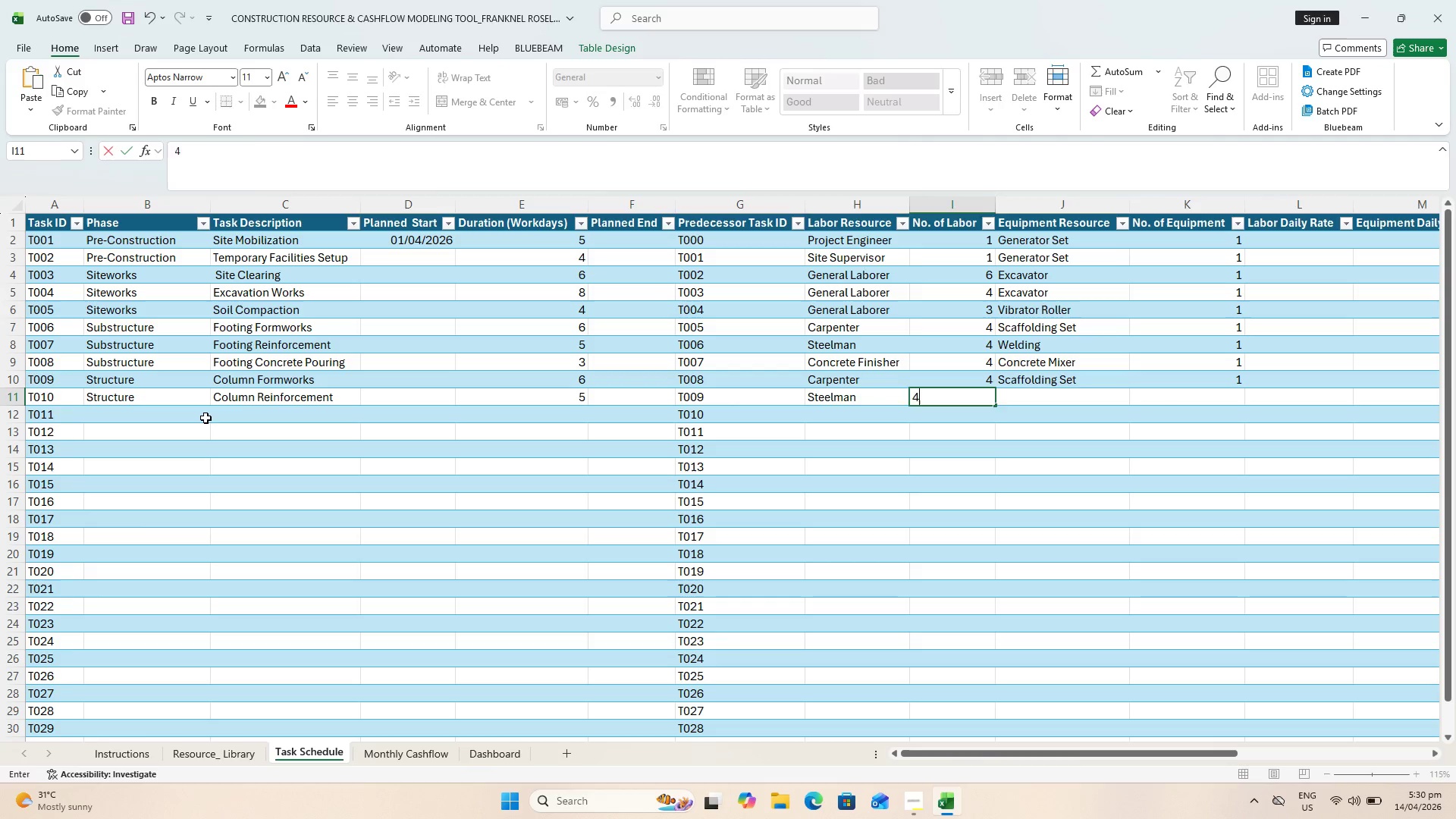 
key(ArrowRight)
 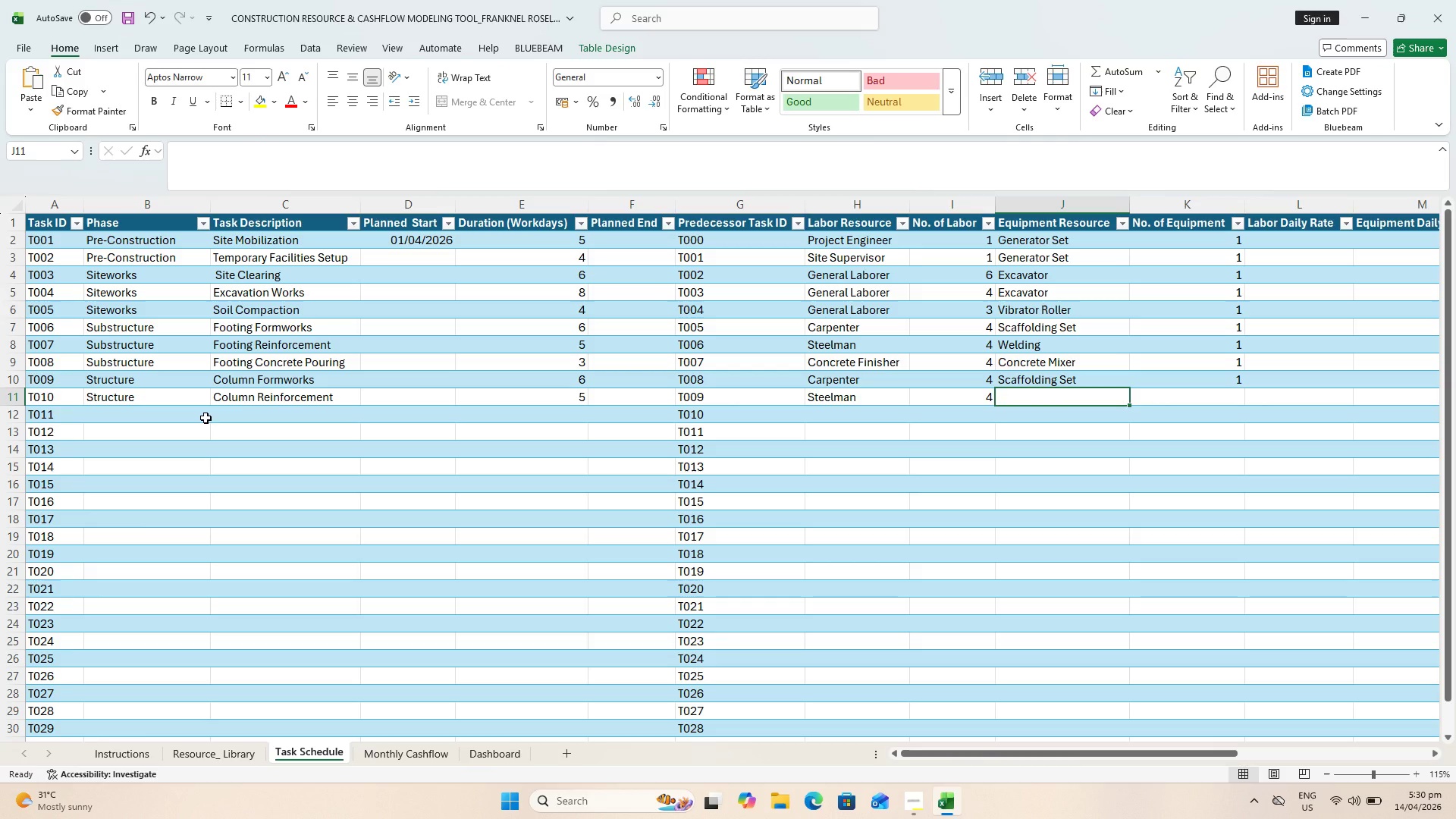 
type(Wel)
 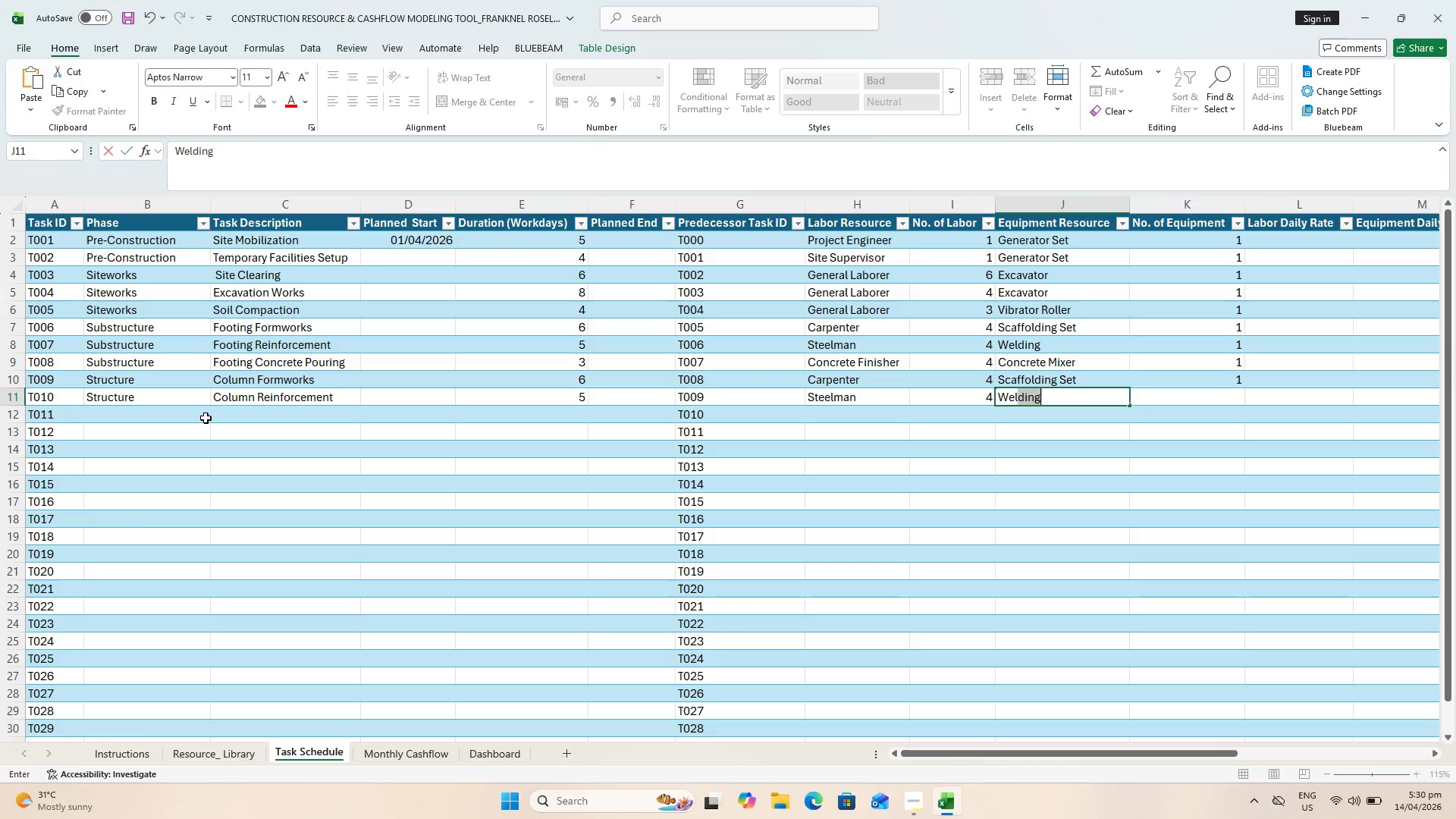 
type(ding Macx)
key(Backspace)
type(hine)
 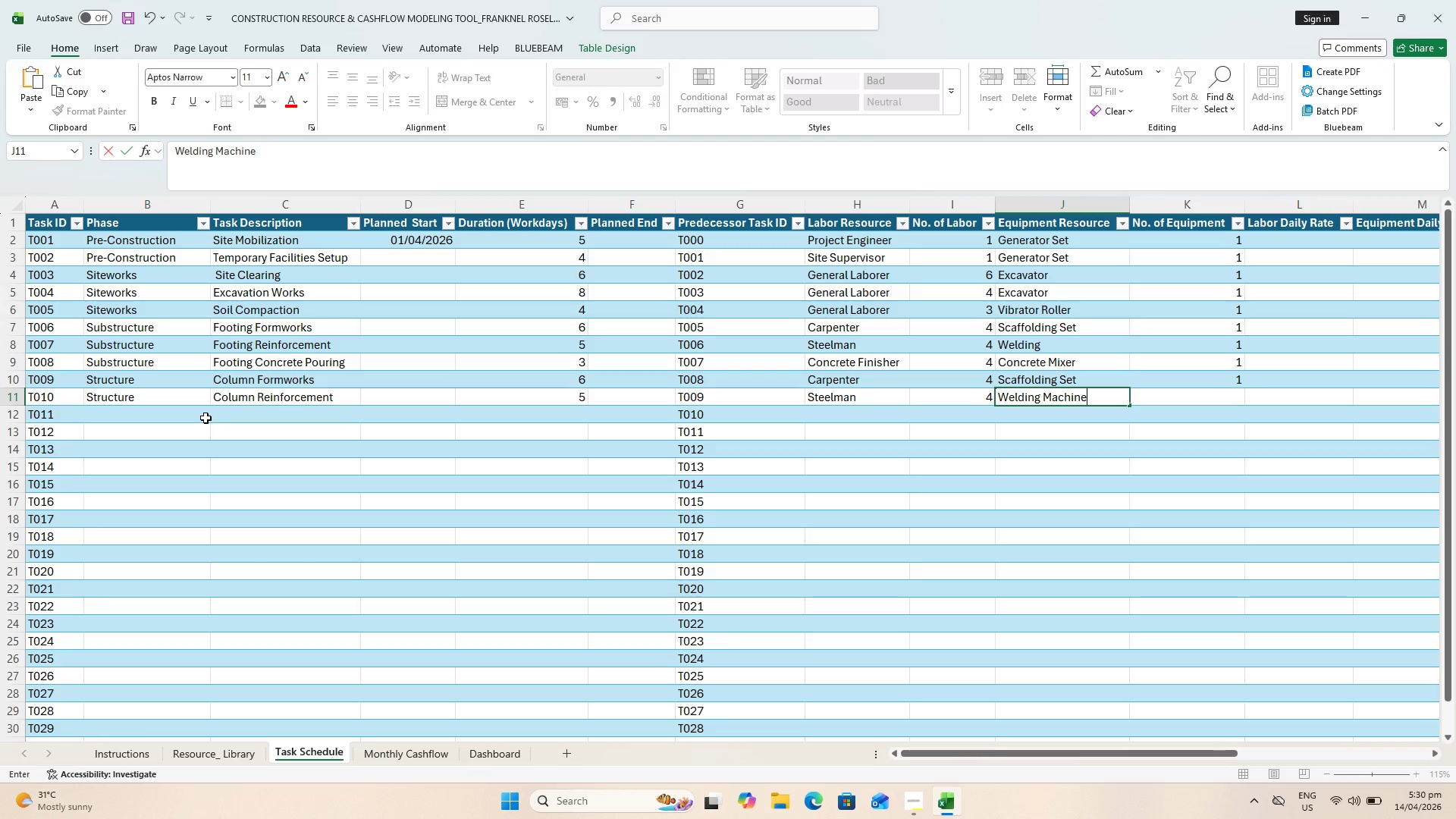 
key(Enter)
 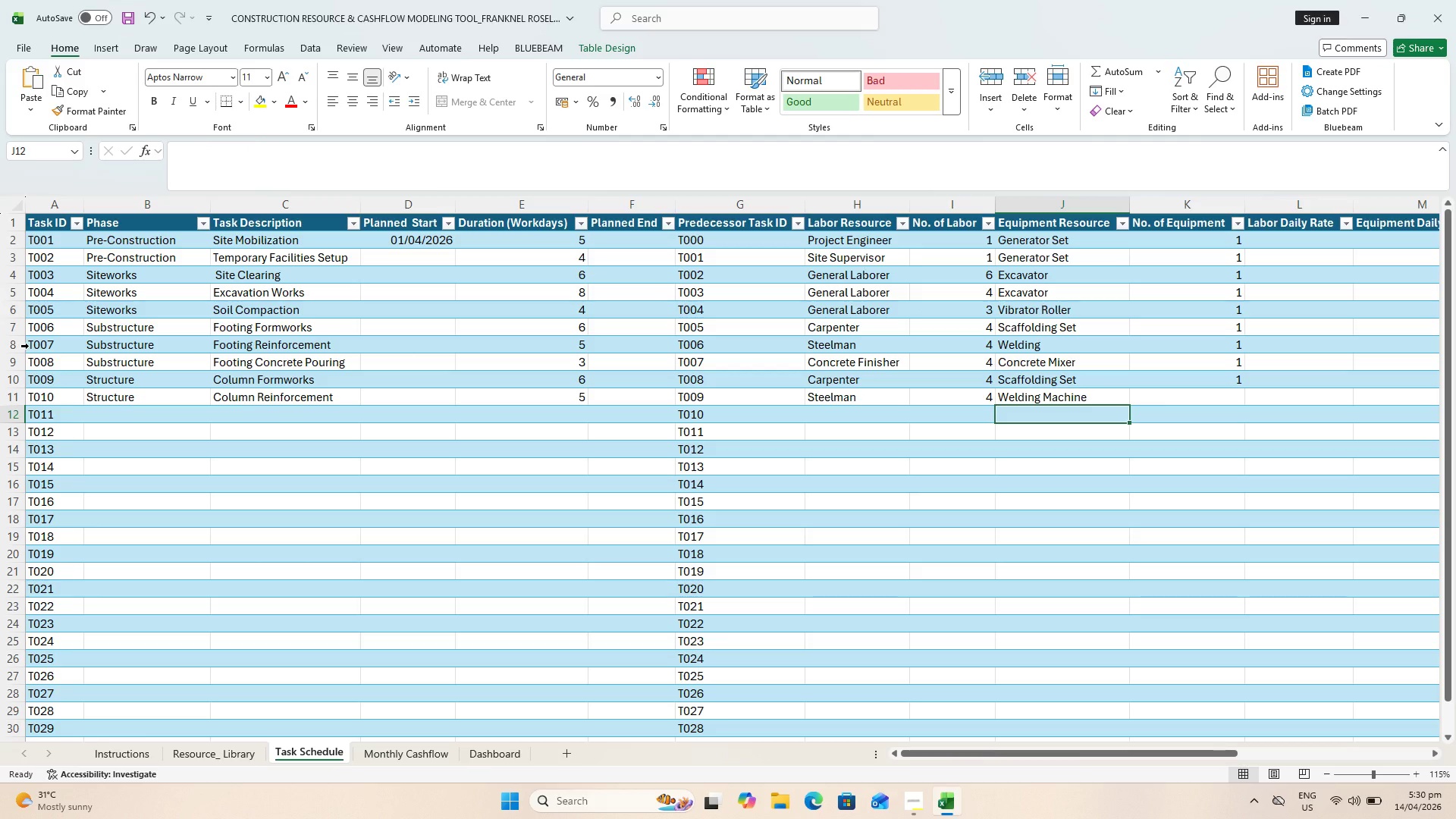 
wait(7.36)
 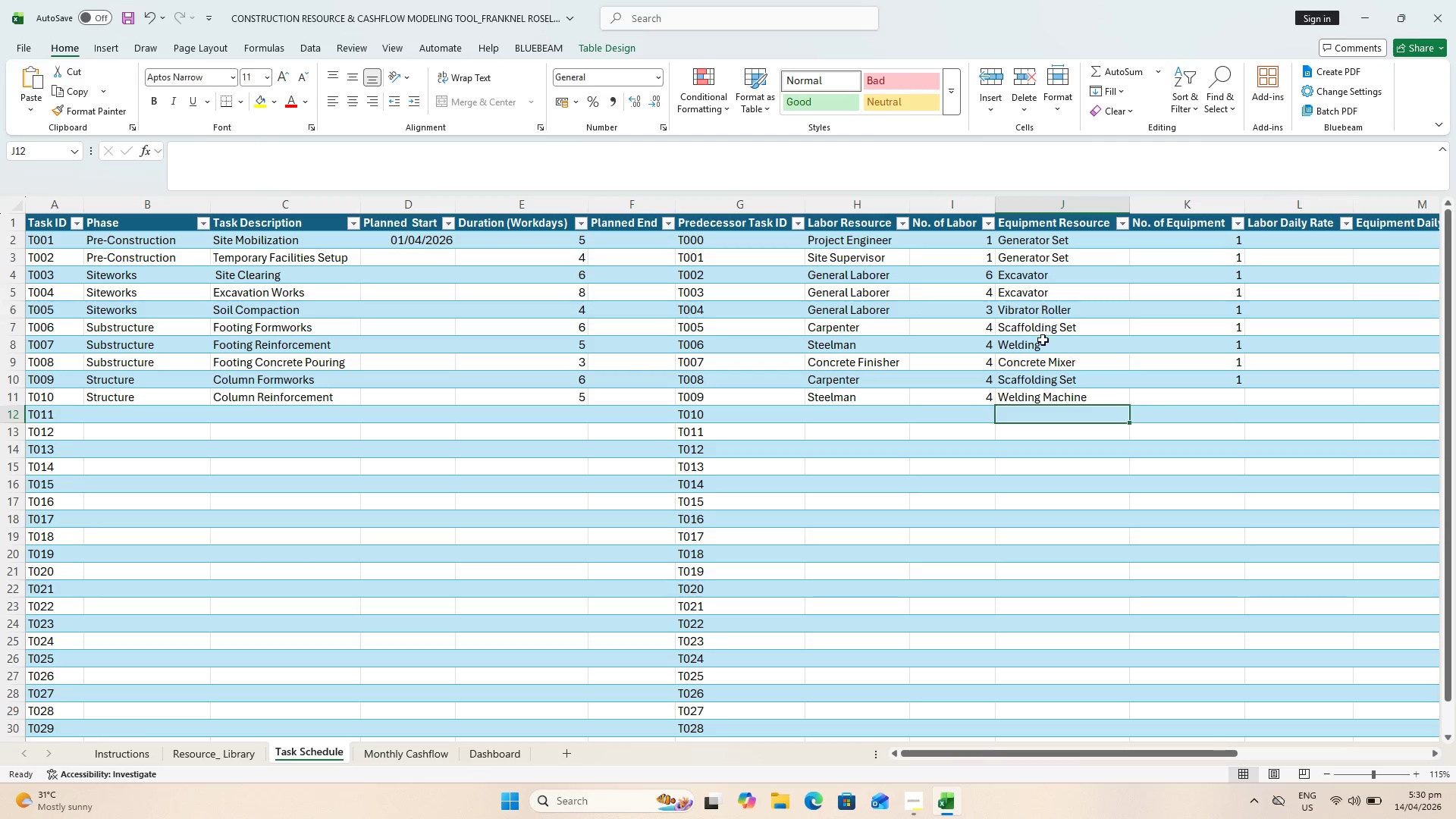 
double_click([1071, 350])
 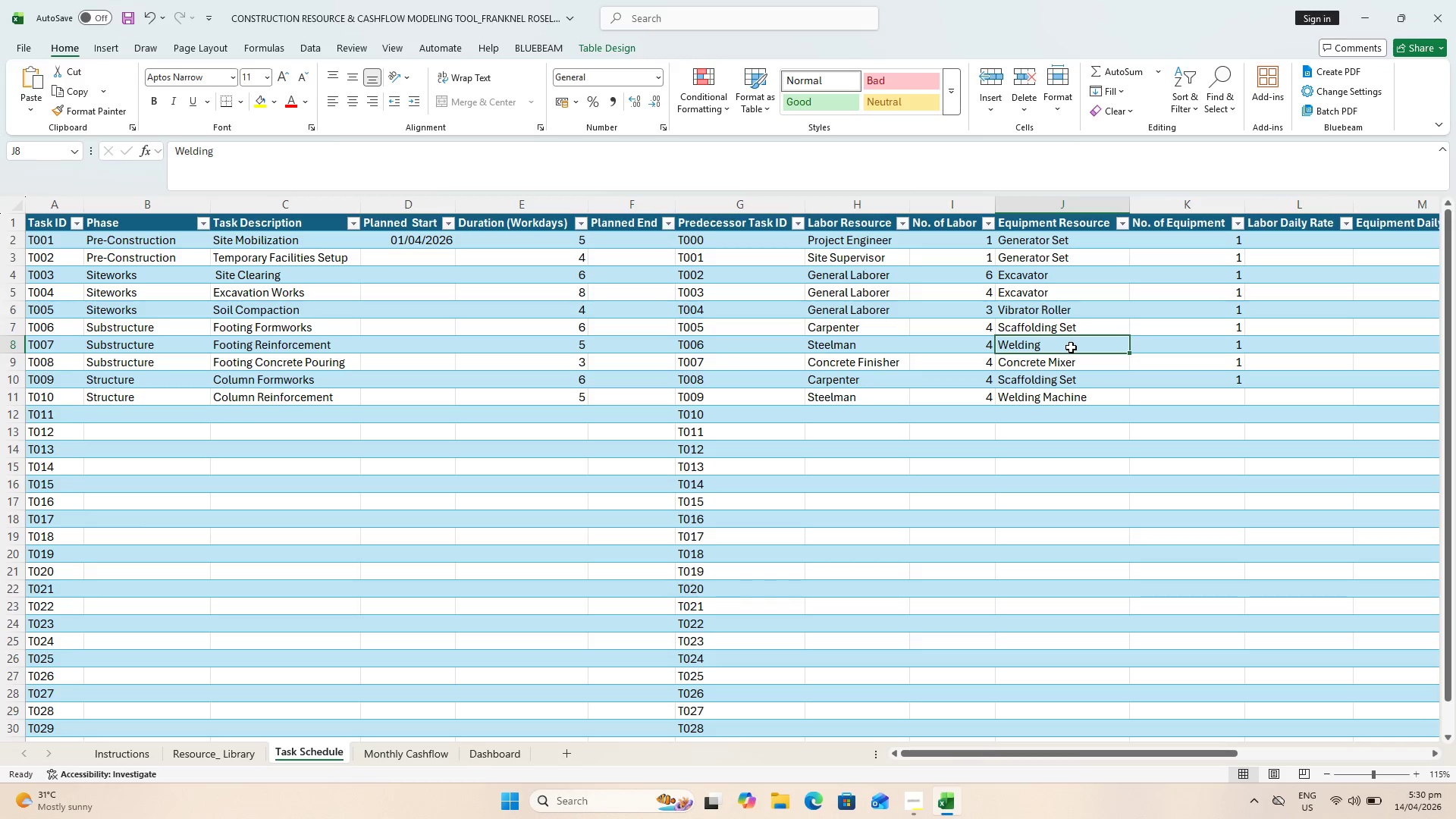 
double_click([1071, 347])
 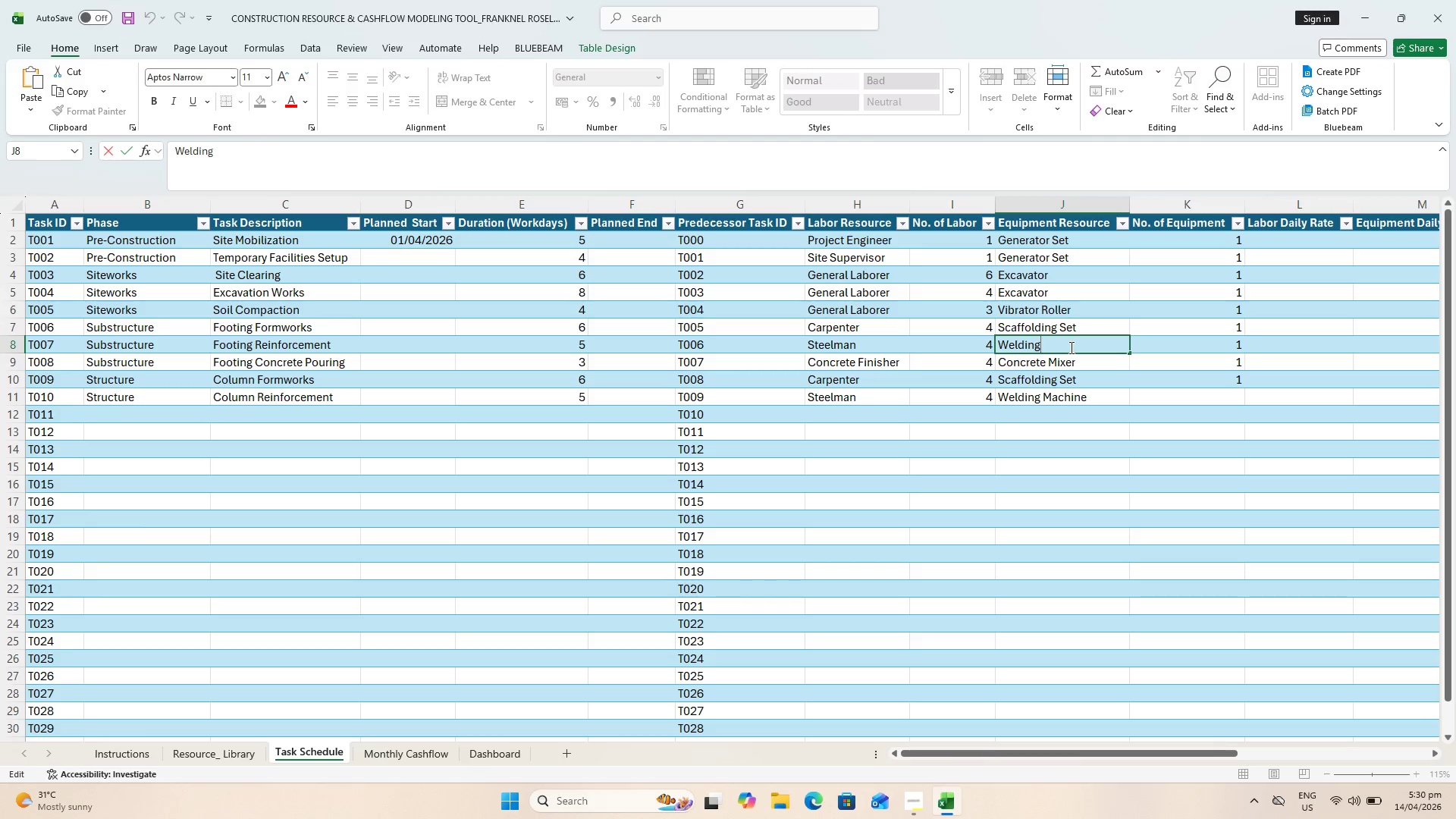 
type( Machine)
 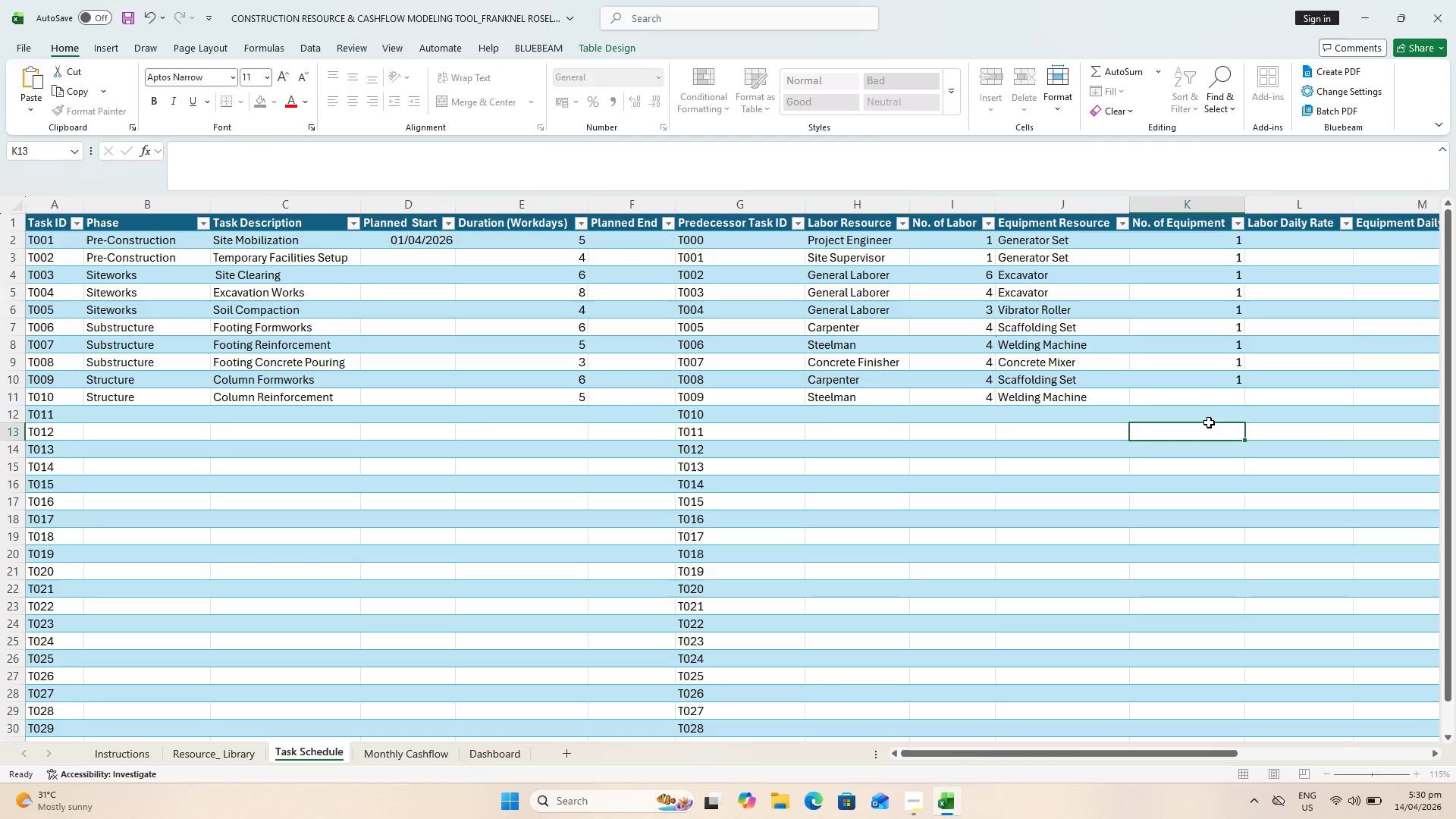 
double_click([1200, 396])
 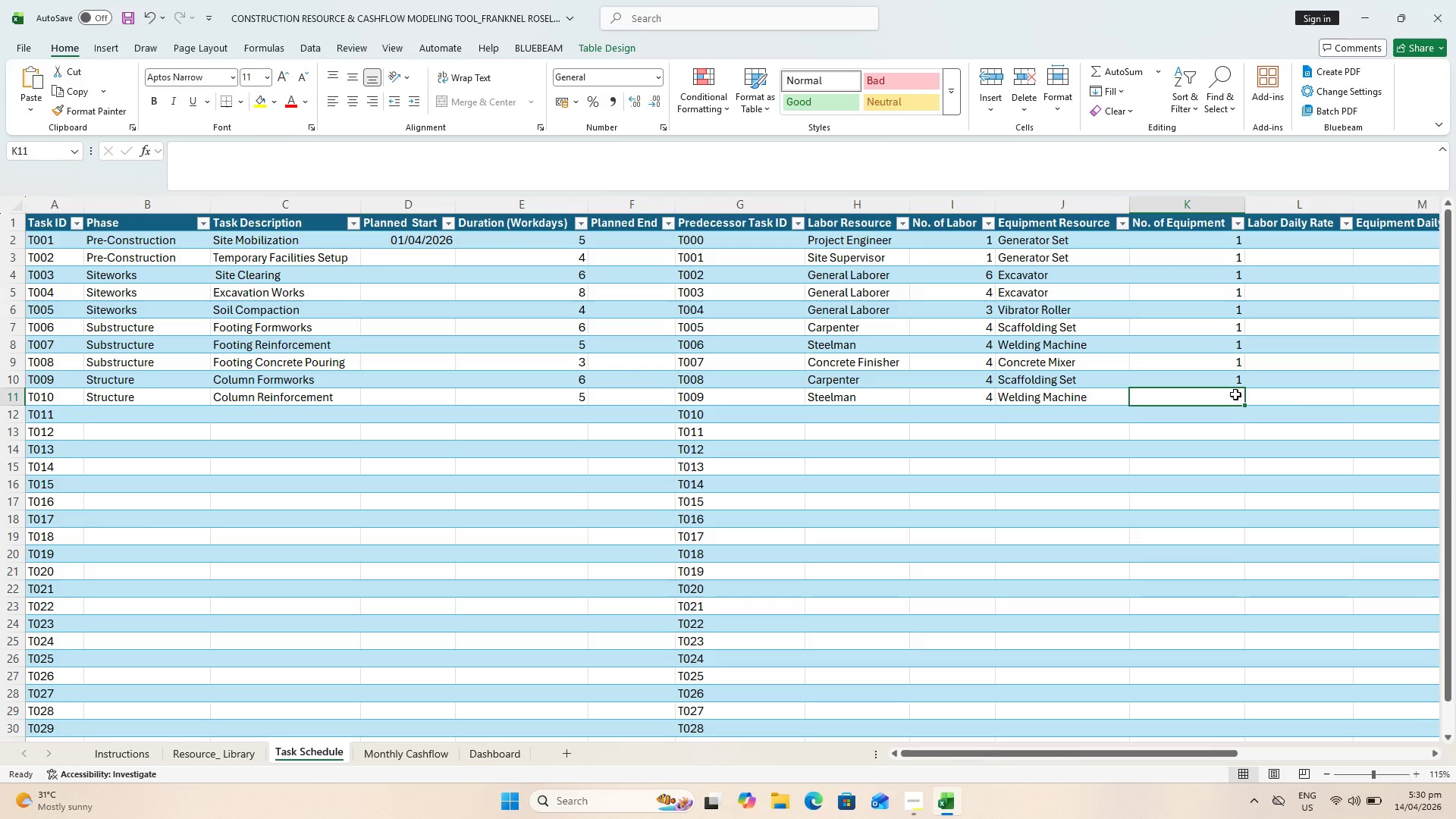 
wait(6.34)
 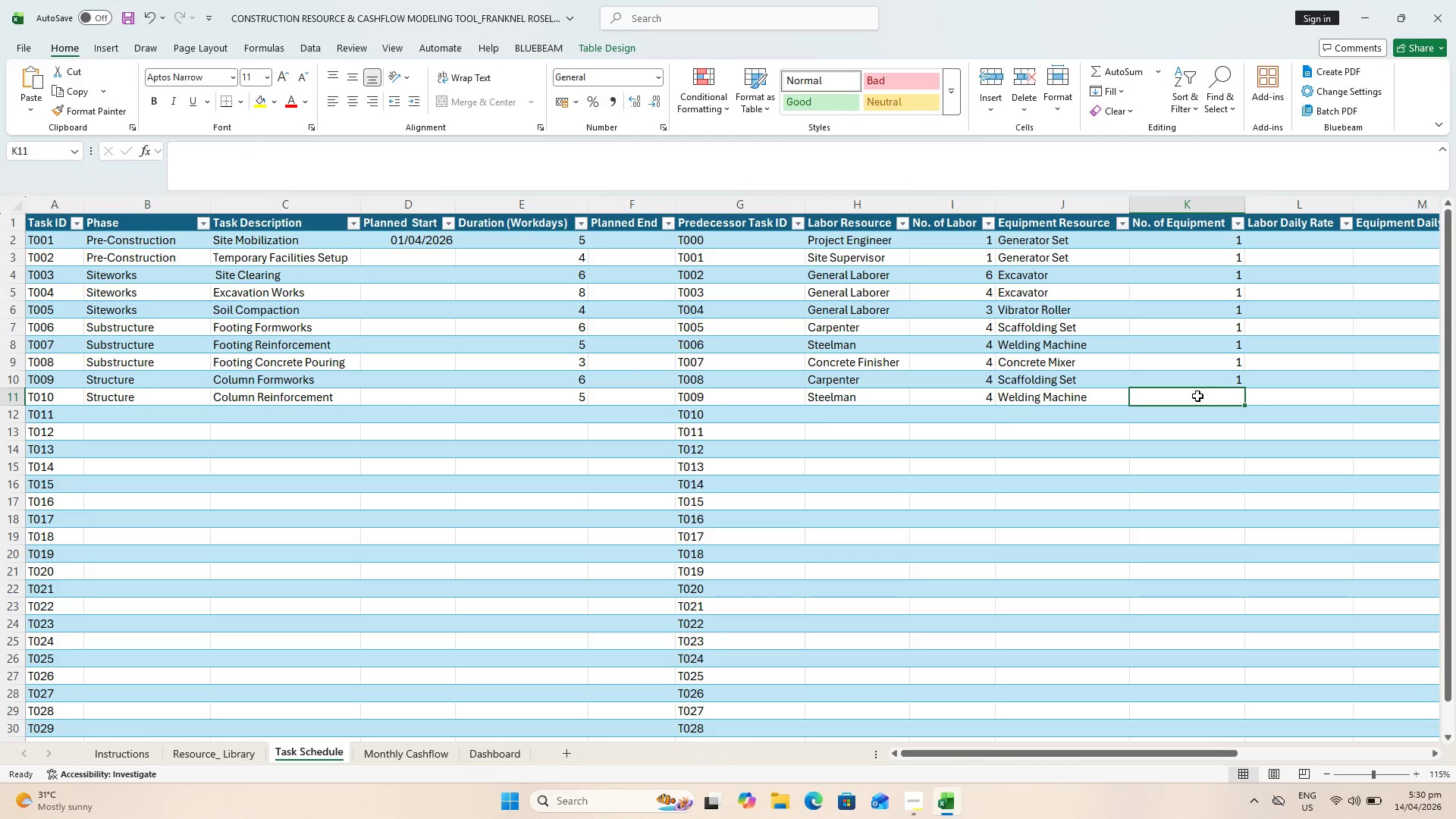 
key(1)
 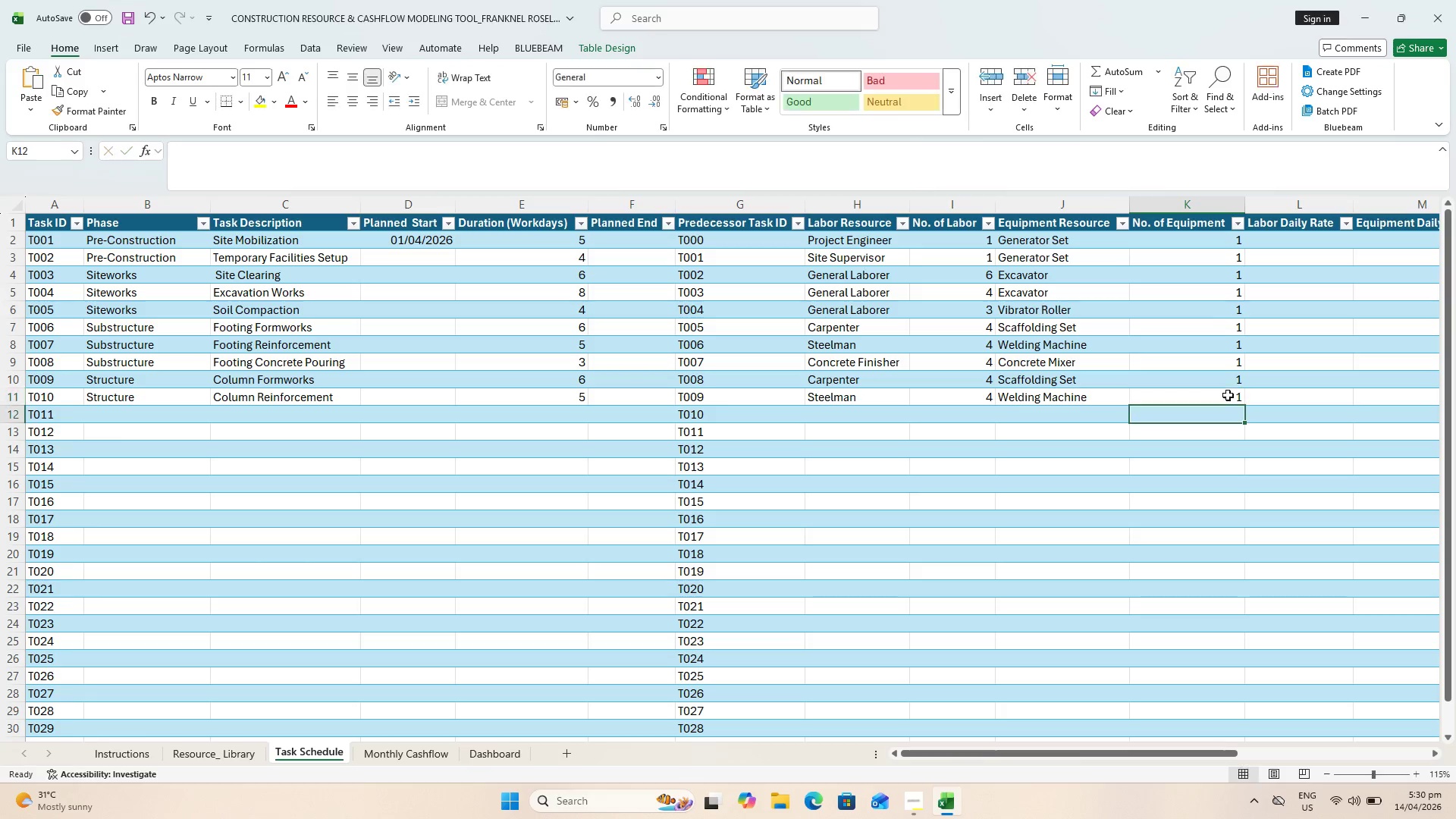 
key(Enter)
 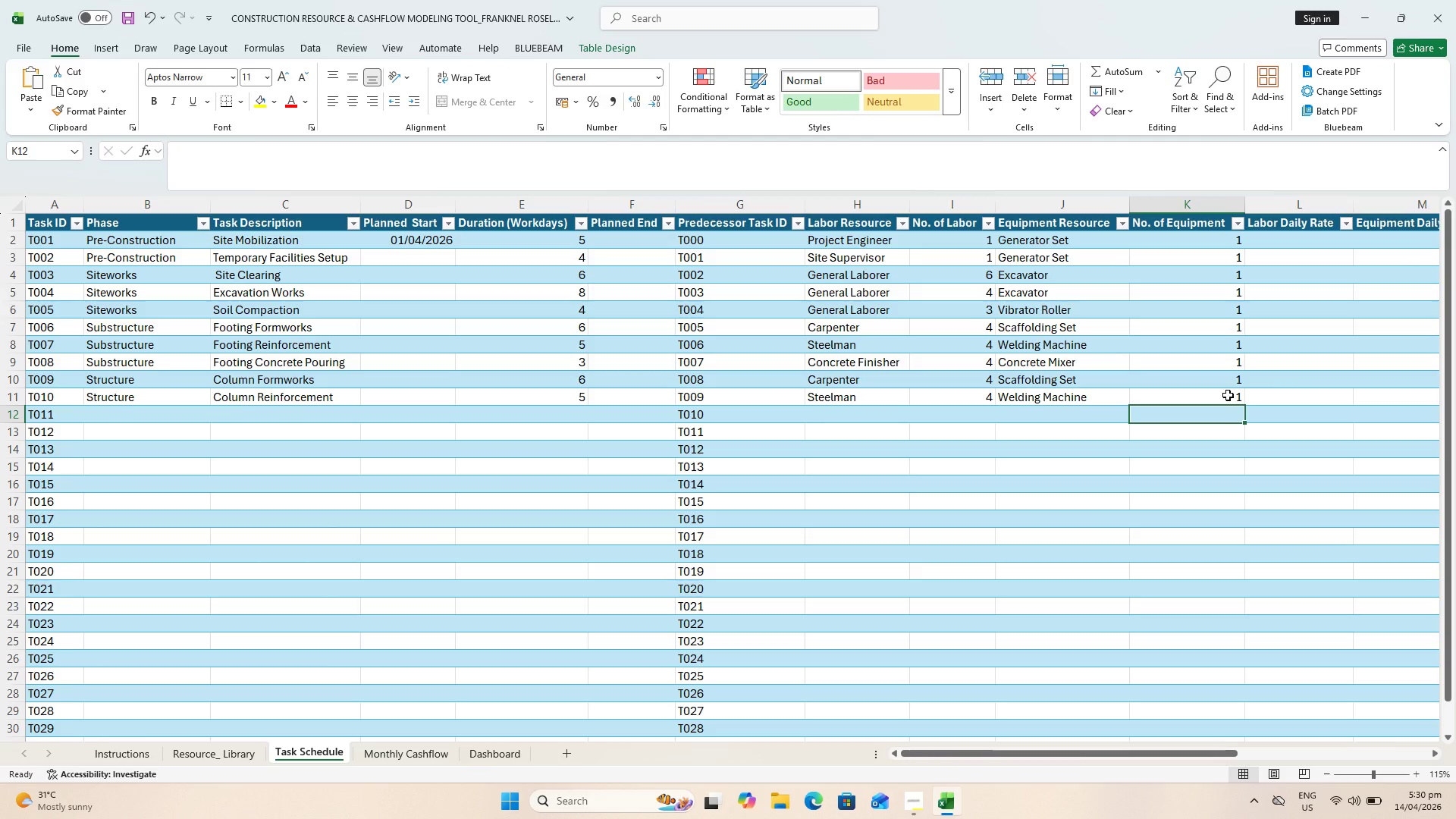 
key(Control+S)
 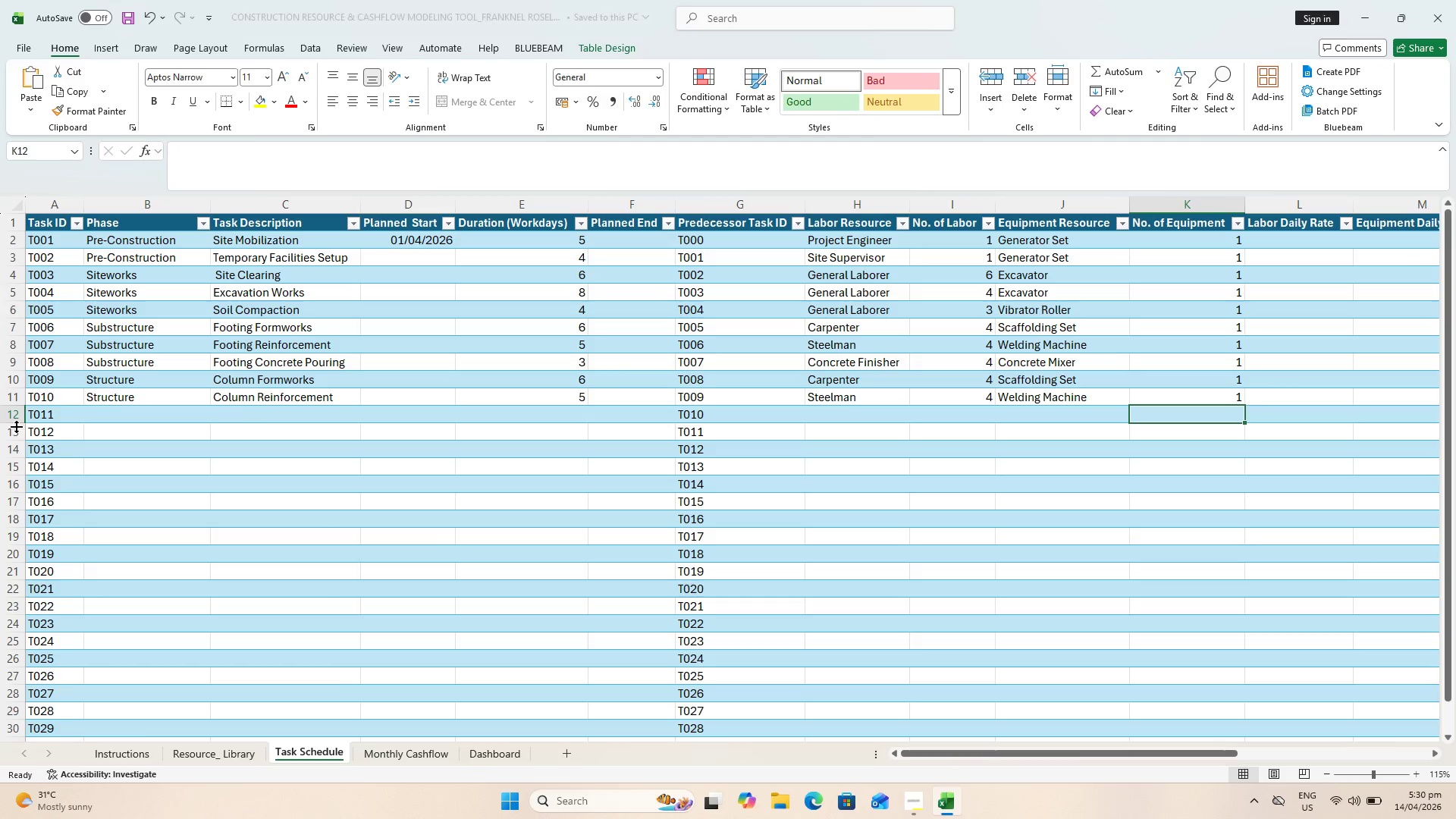 
left_click([0, 421])
 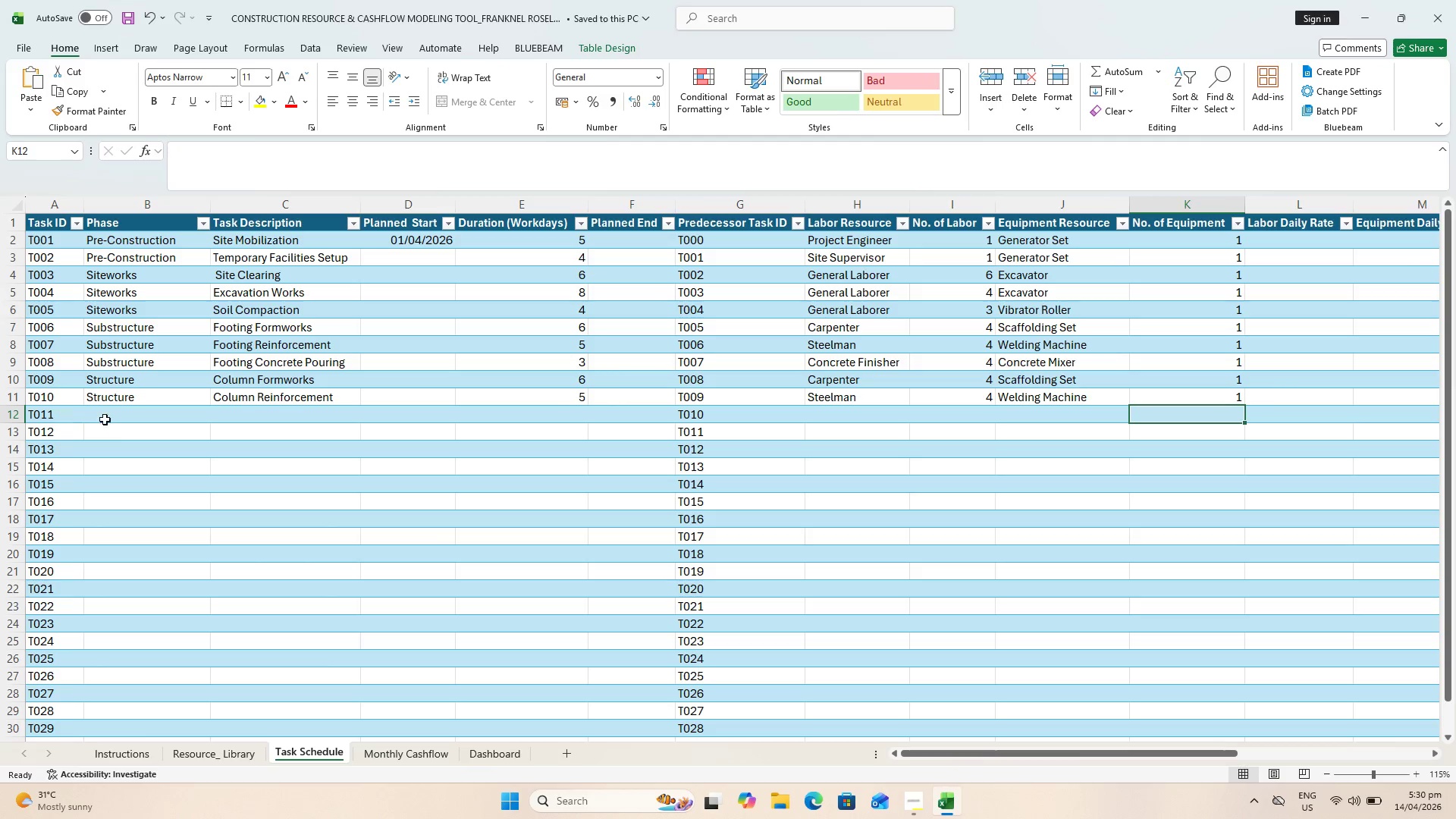 
left_click([149, 420])
 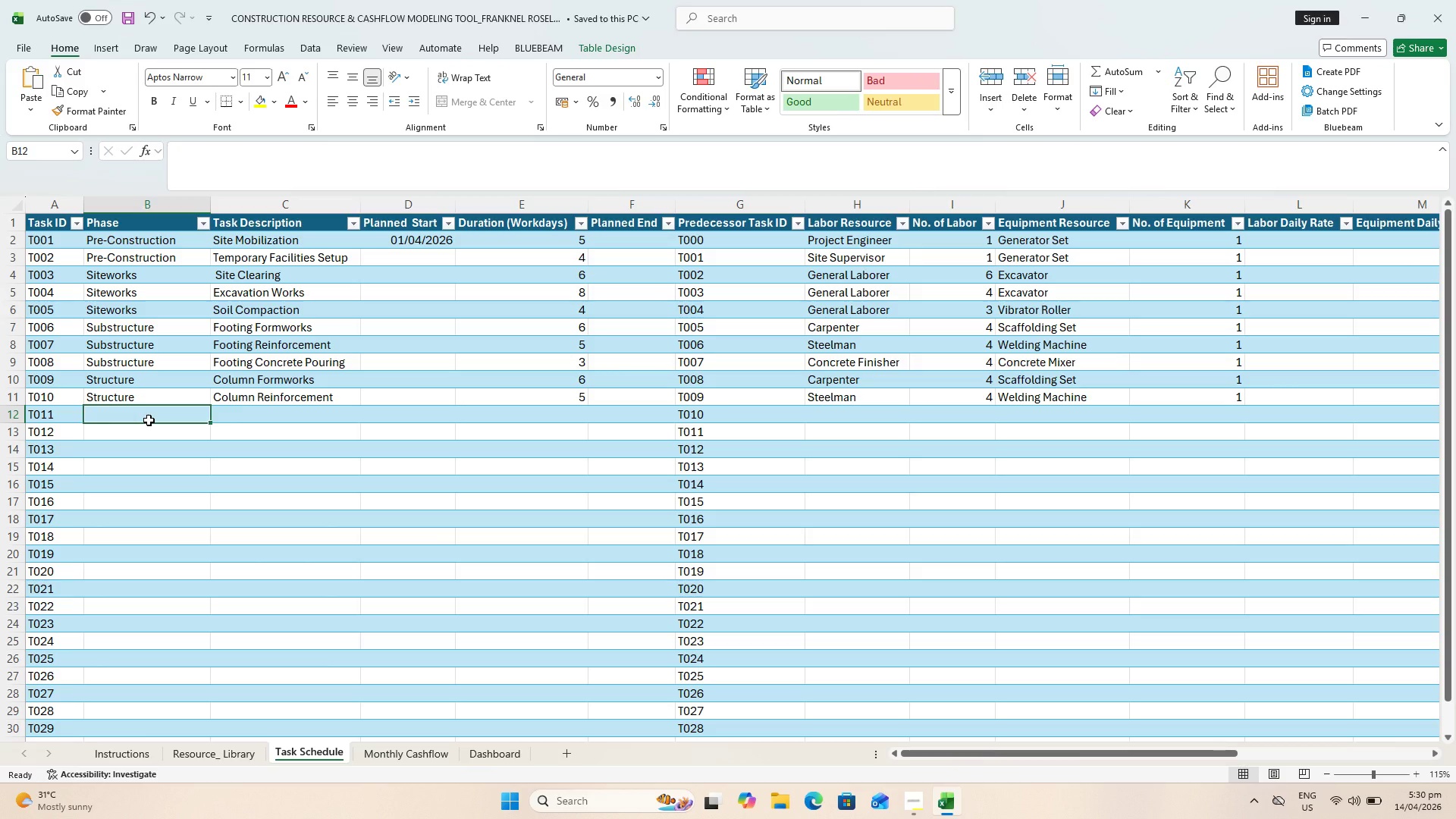 
key(Control+S)
 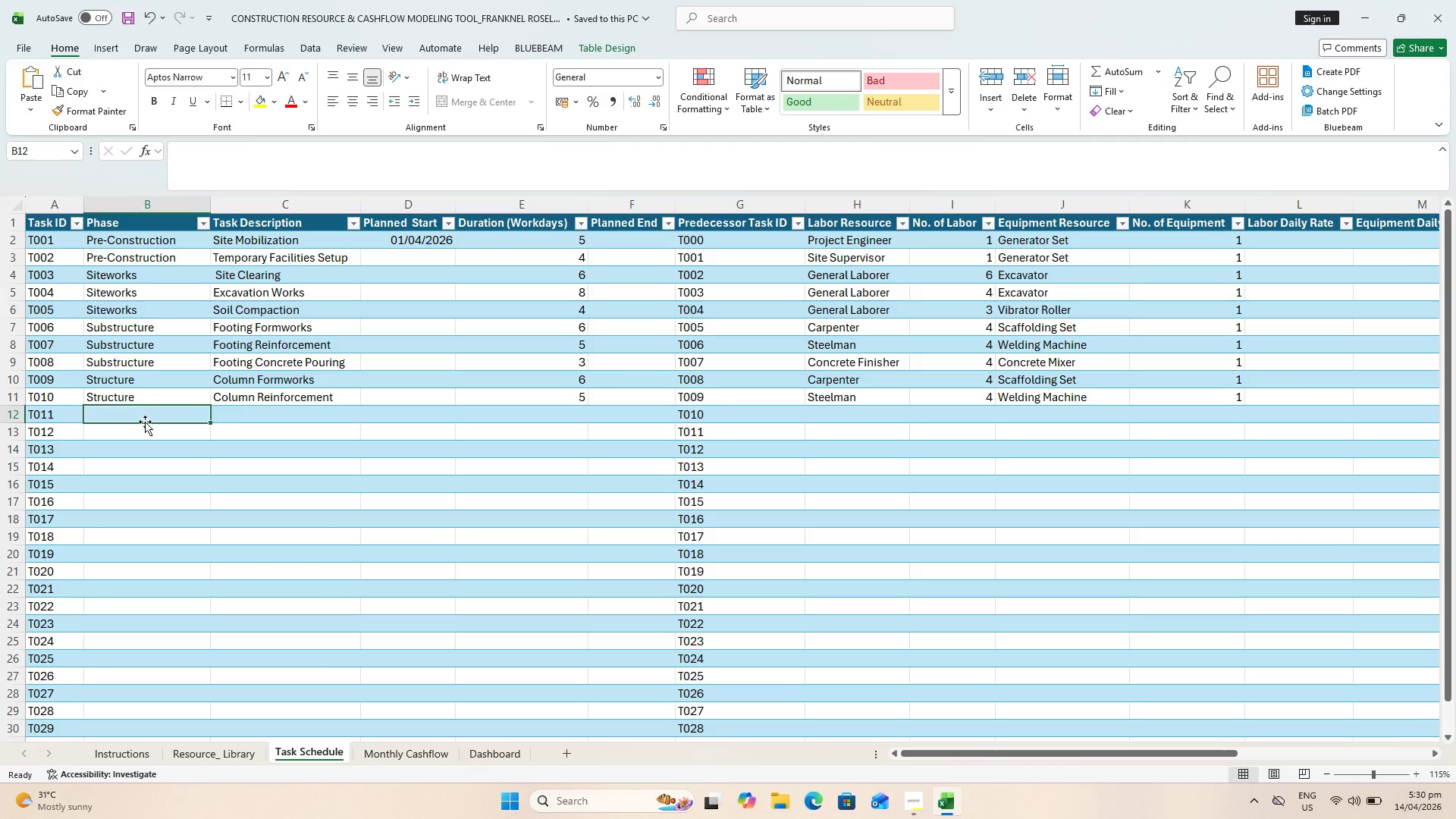 
type(Structure)
 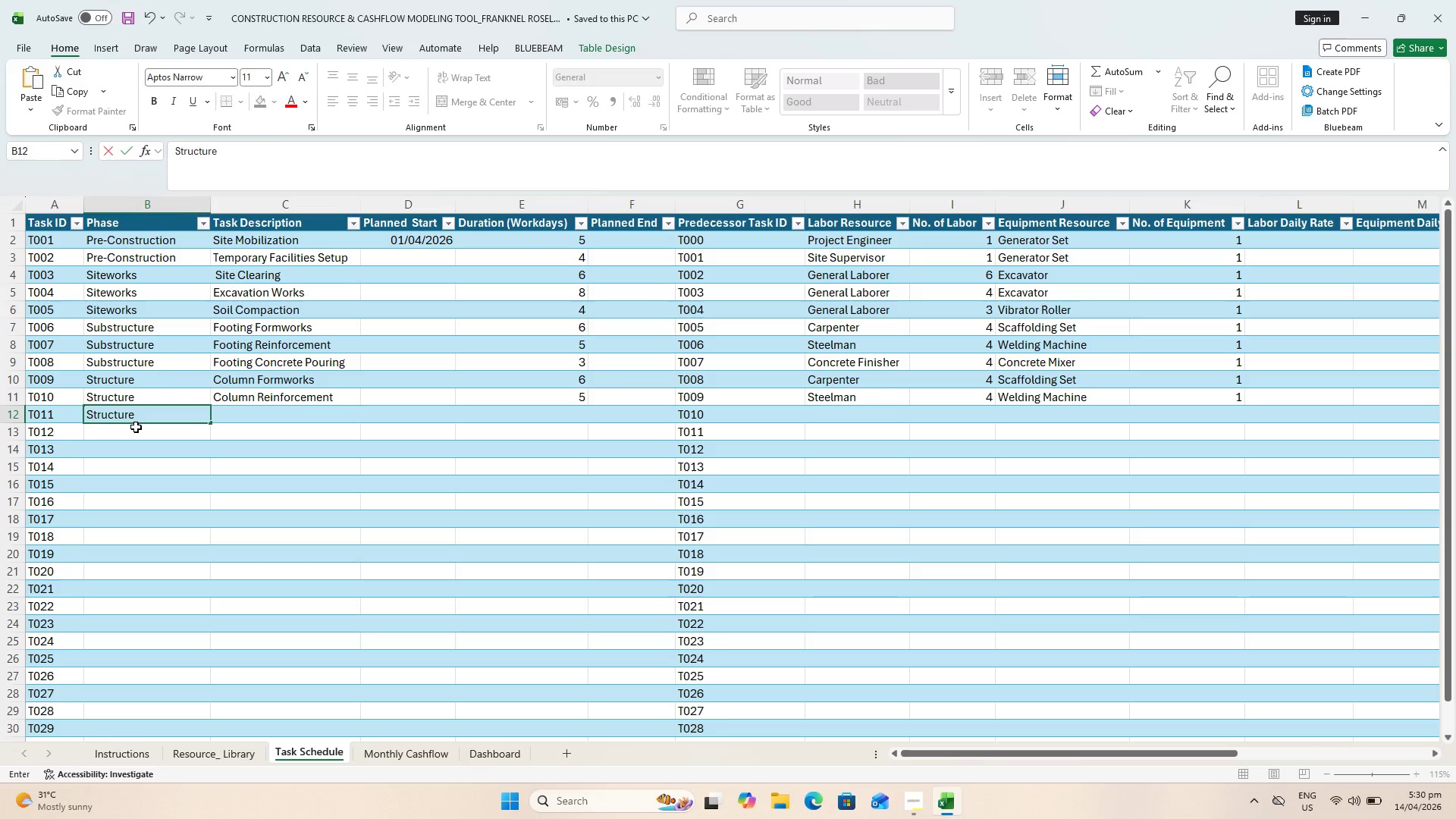 
key(ArrowRight)
 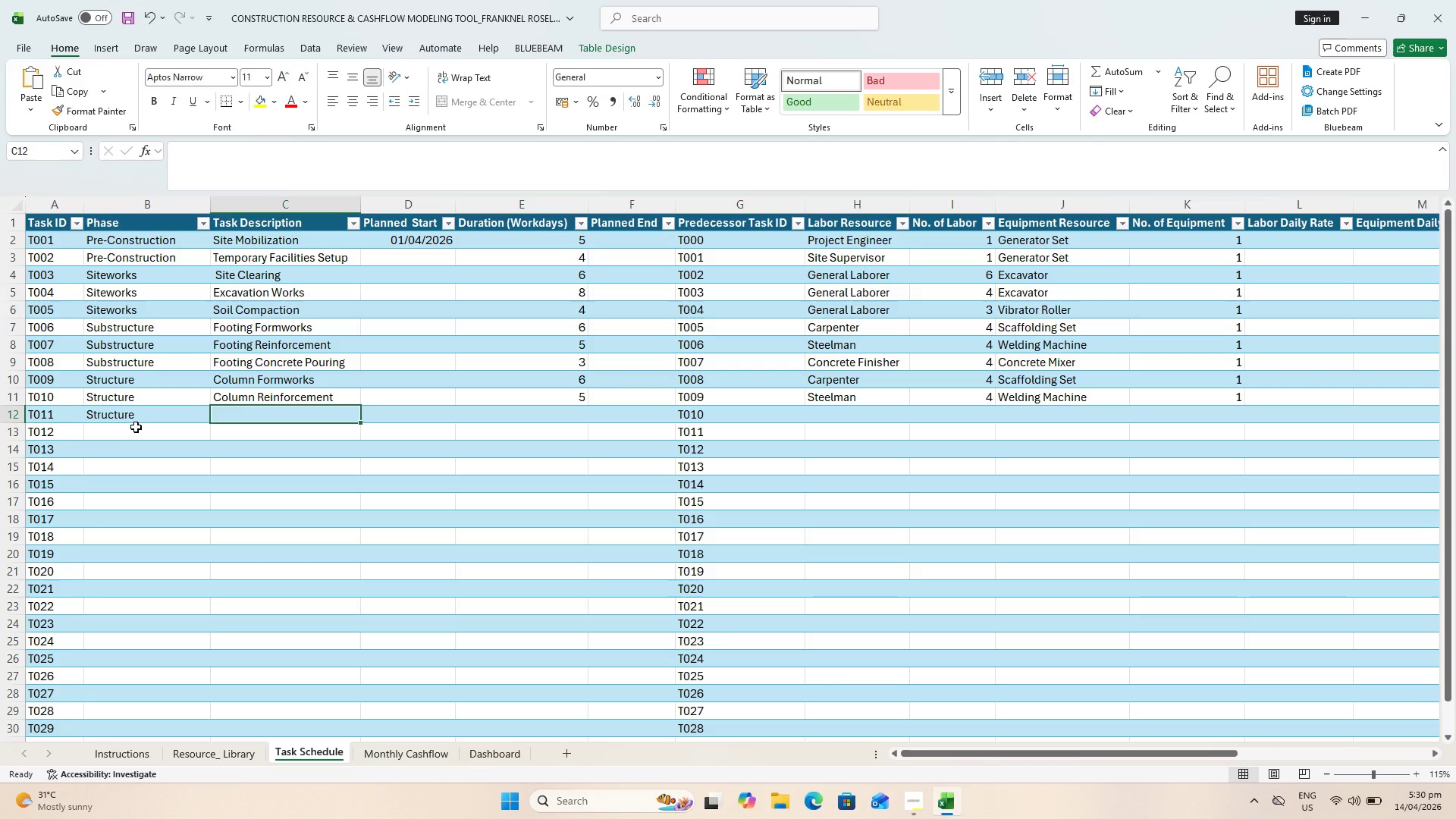 
type(Colum,n)
key(Backspace)
key(Backspace)
type(n Concrete Pouring)
 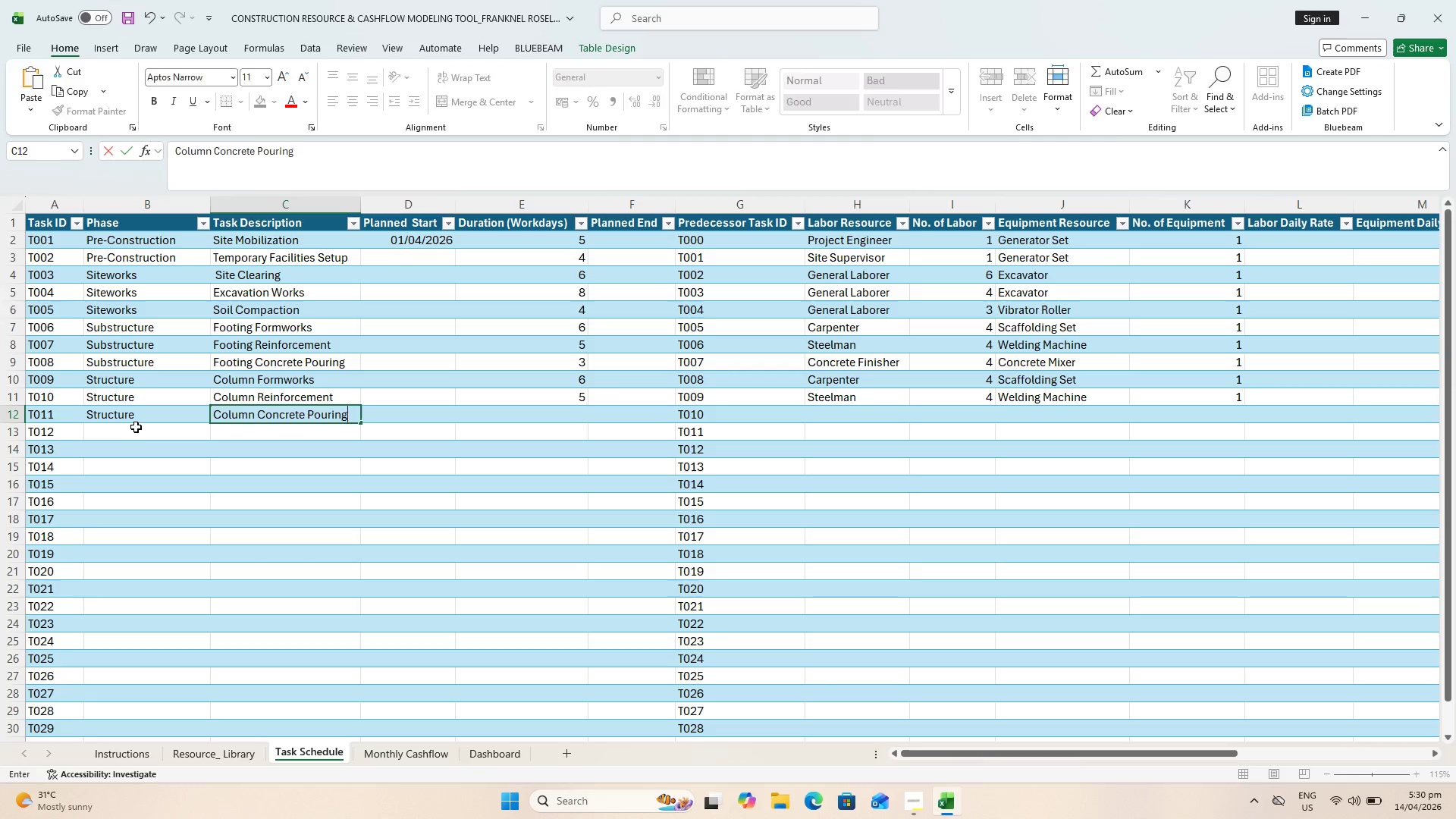 
key(ArrowRight)
 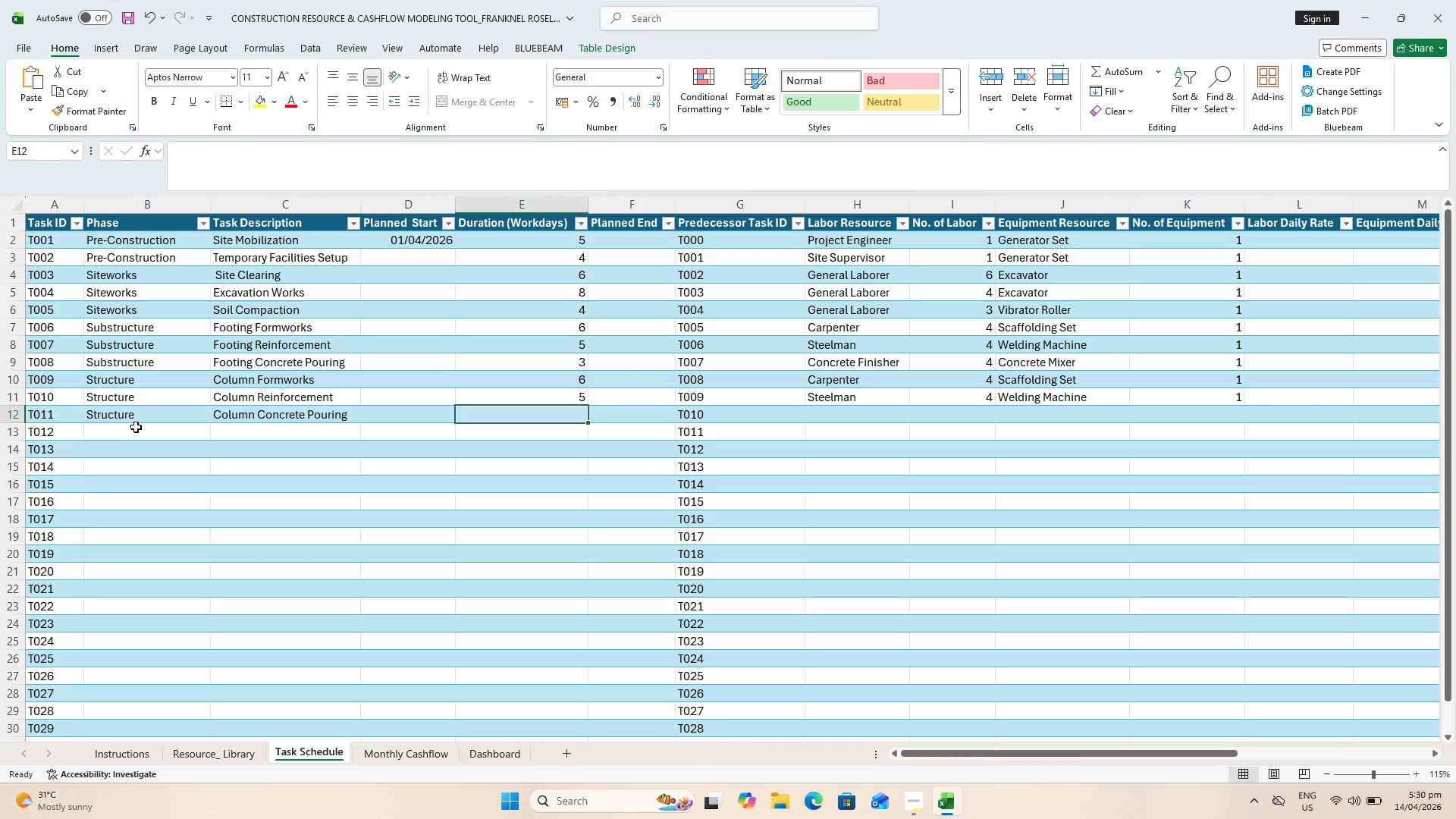 
key(ArrowRight)
 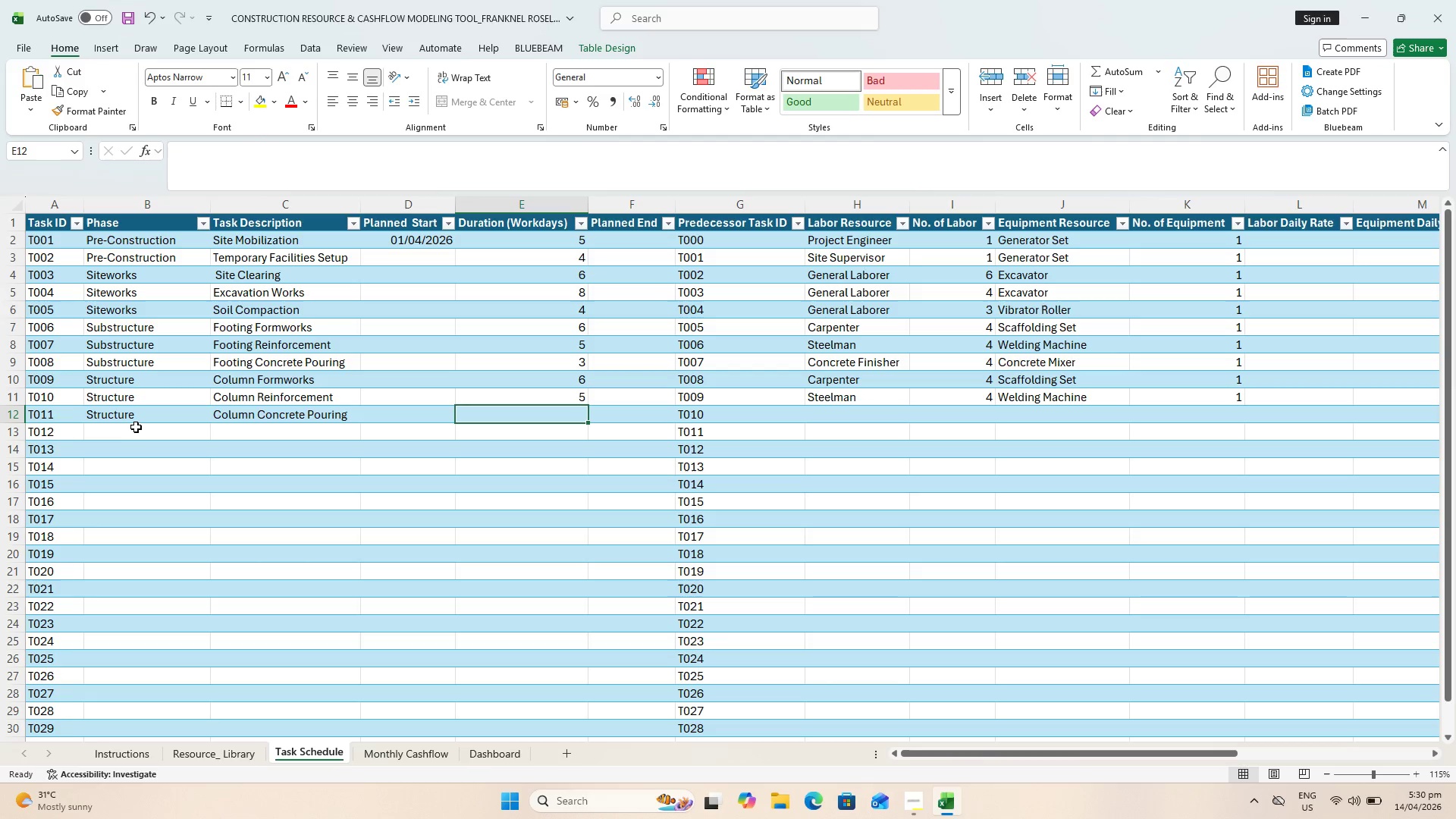 
key(Control+S)
 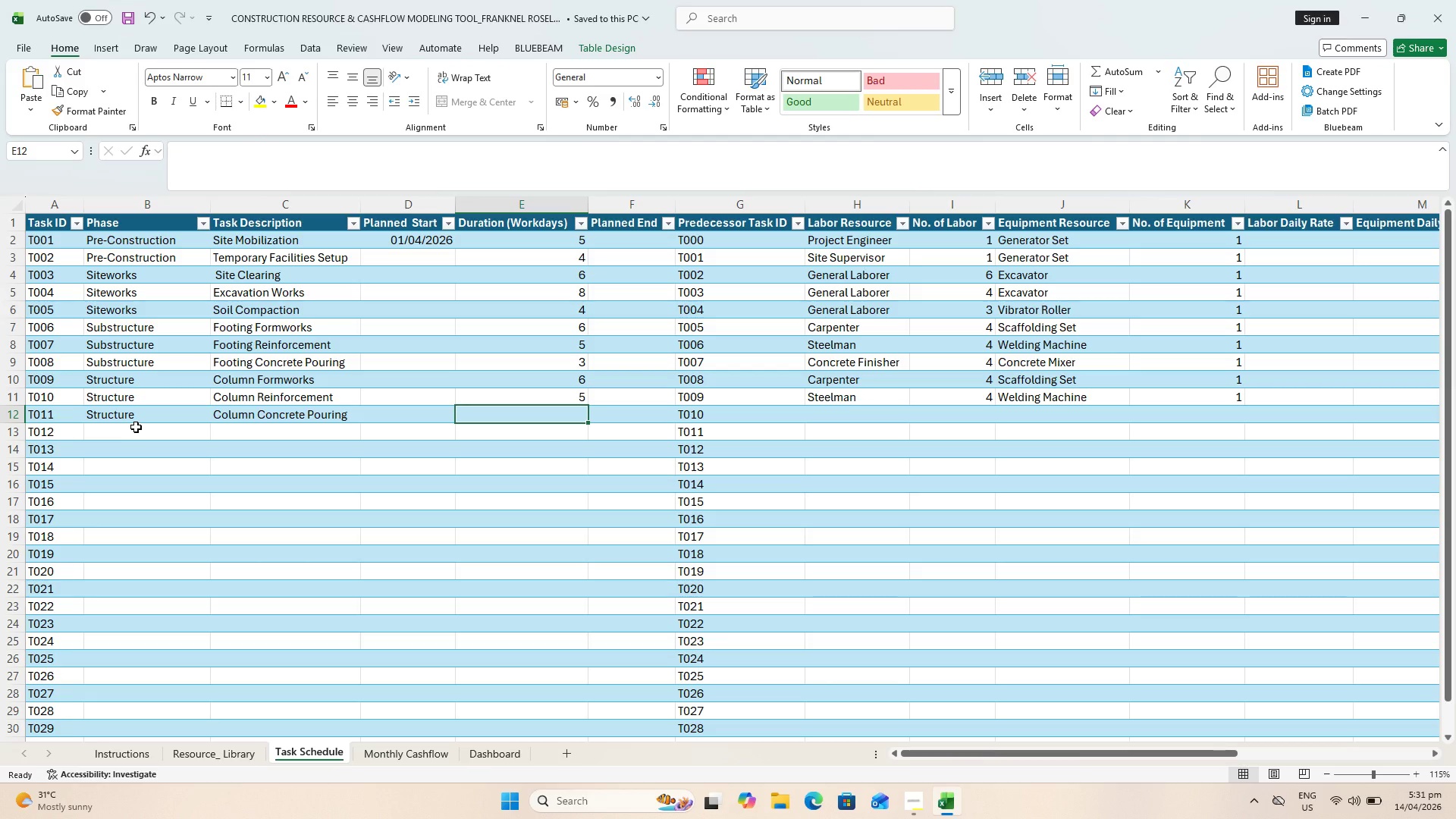 
key(3)
 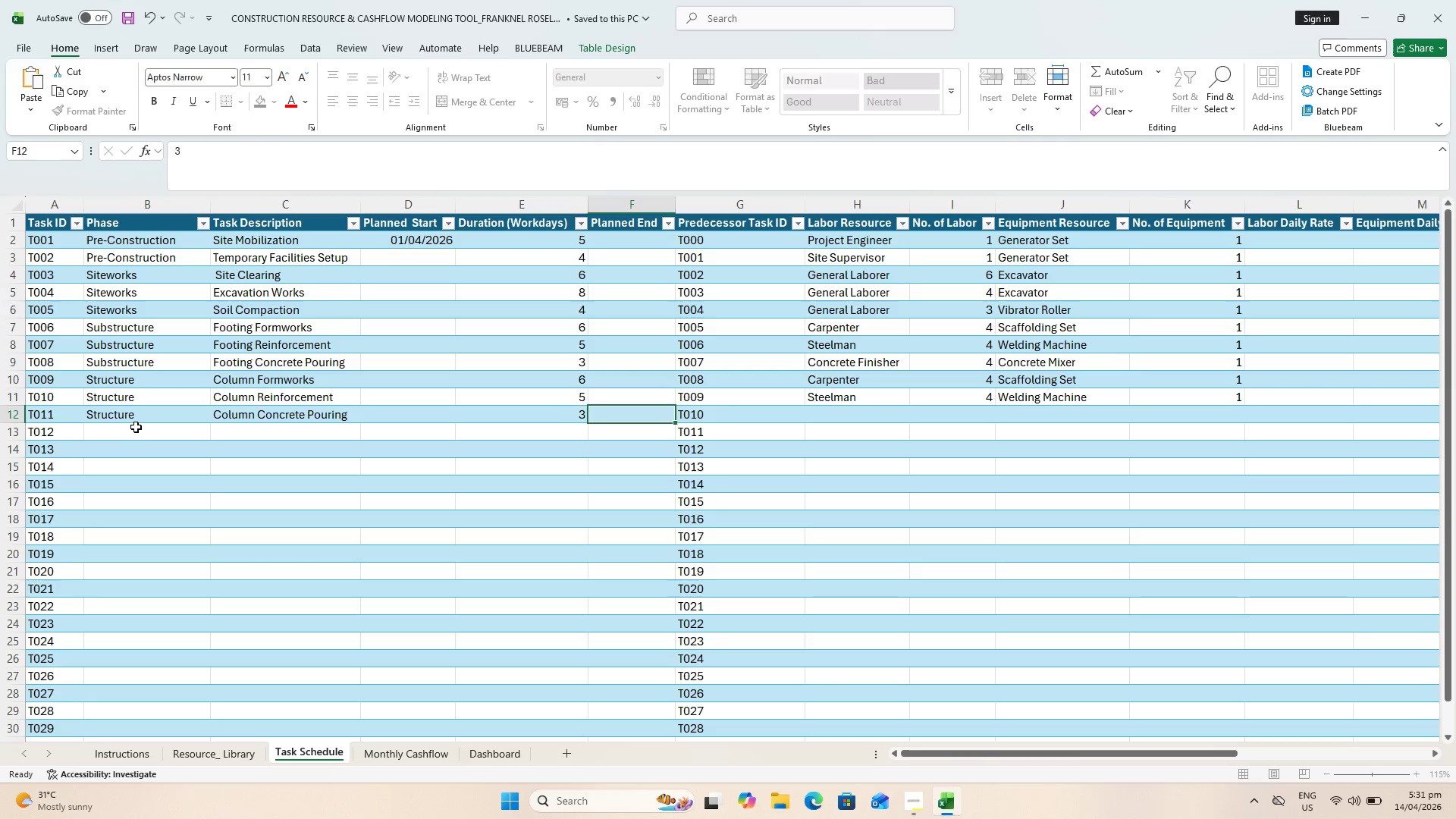 
key(ArrowRight)
 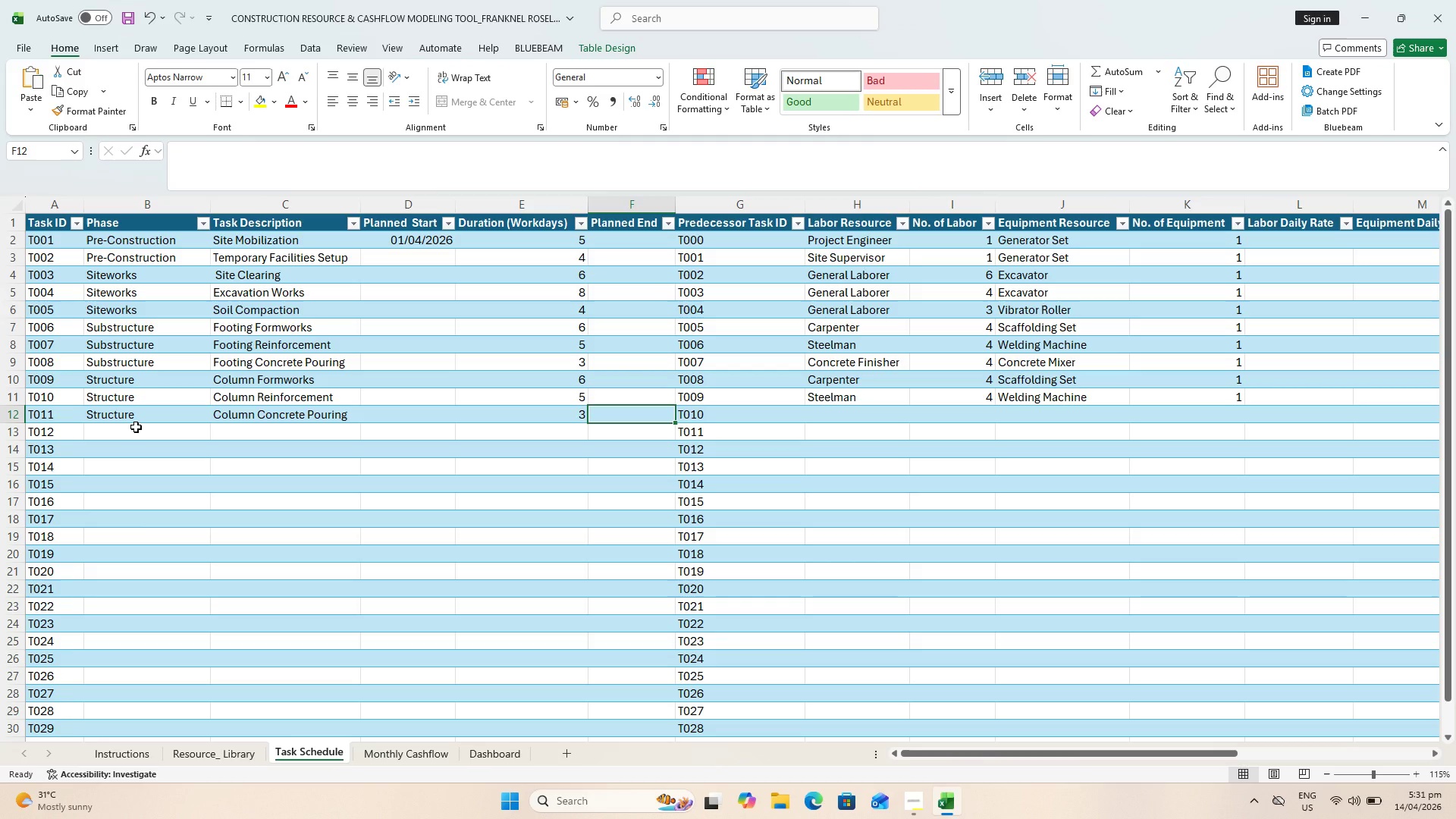 
key(ArrowRight)
 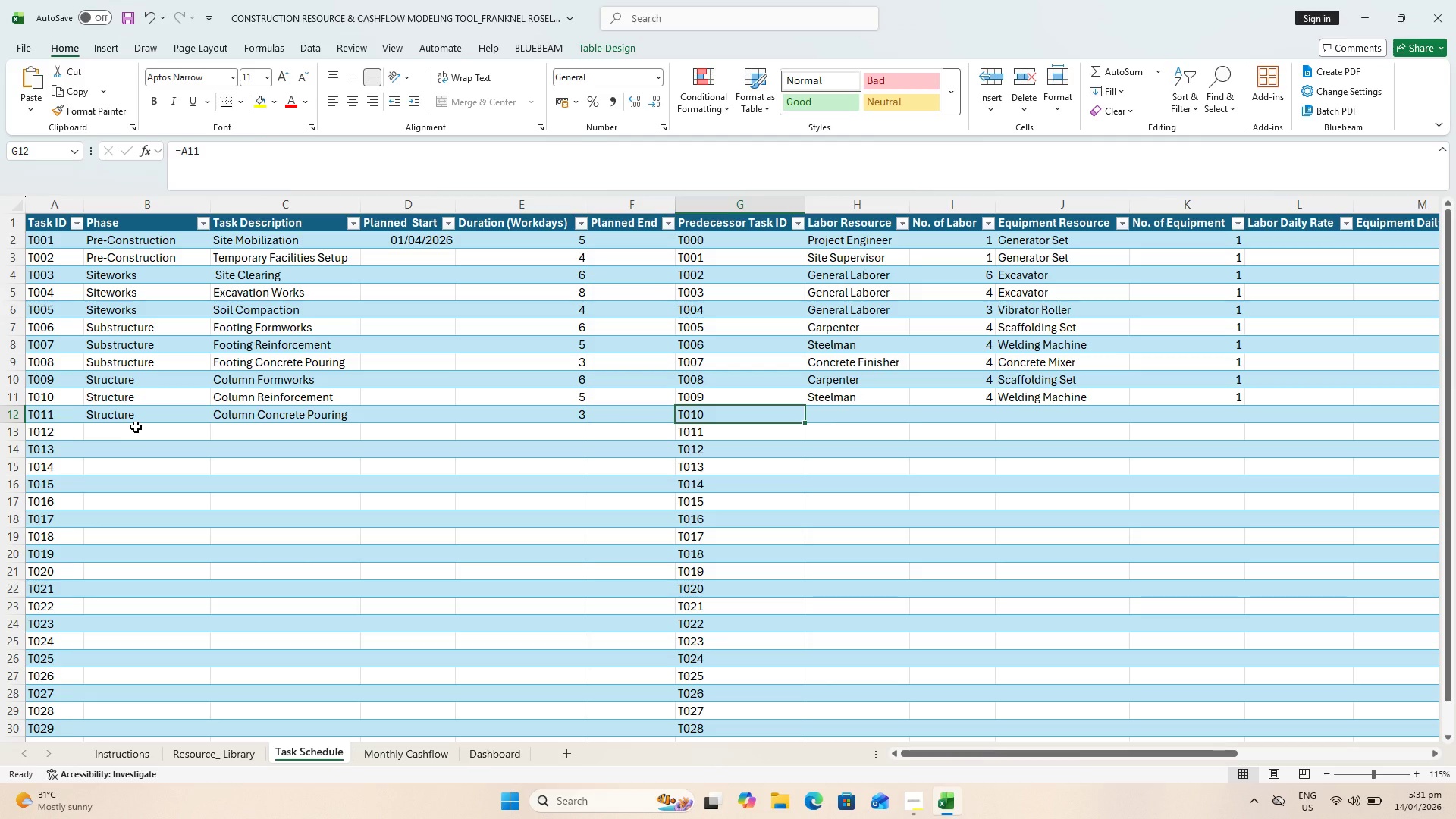 
key(ArrowRight)
 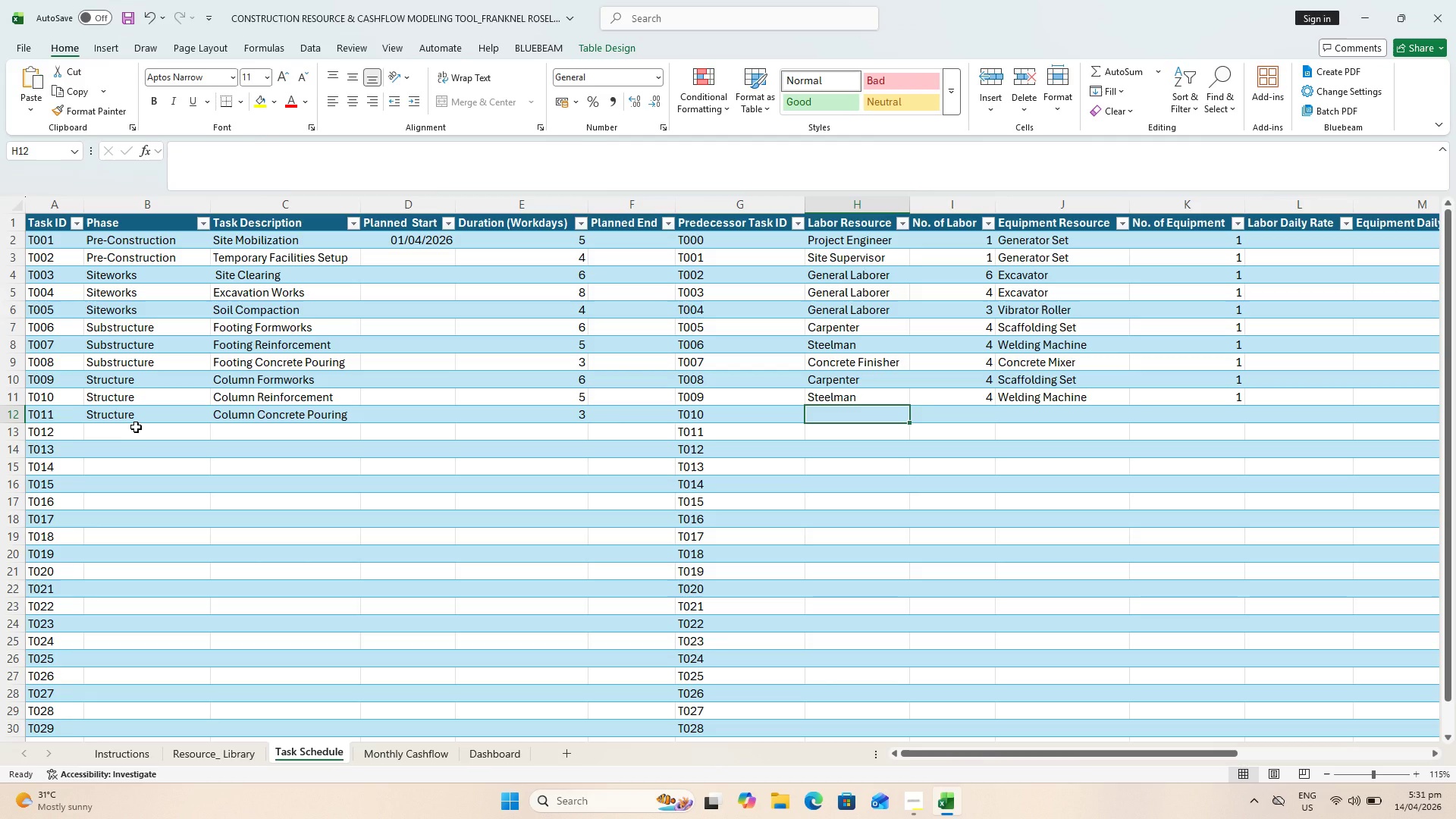 
type(Conc)
 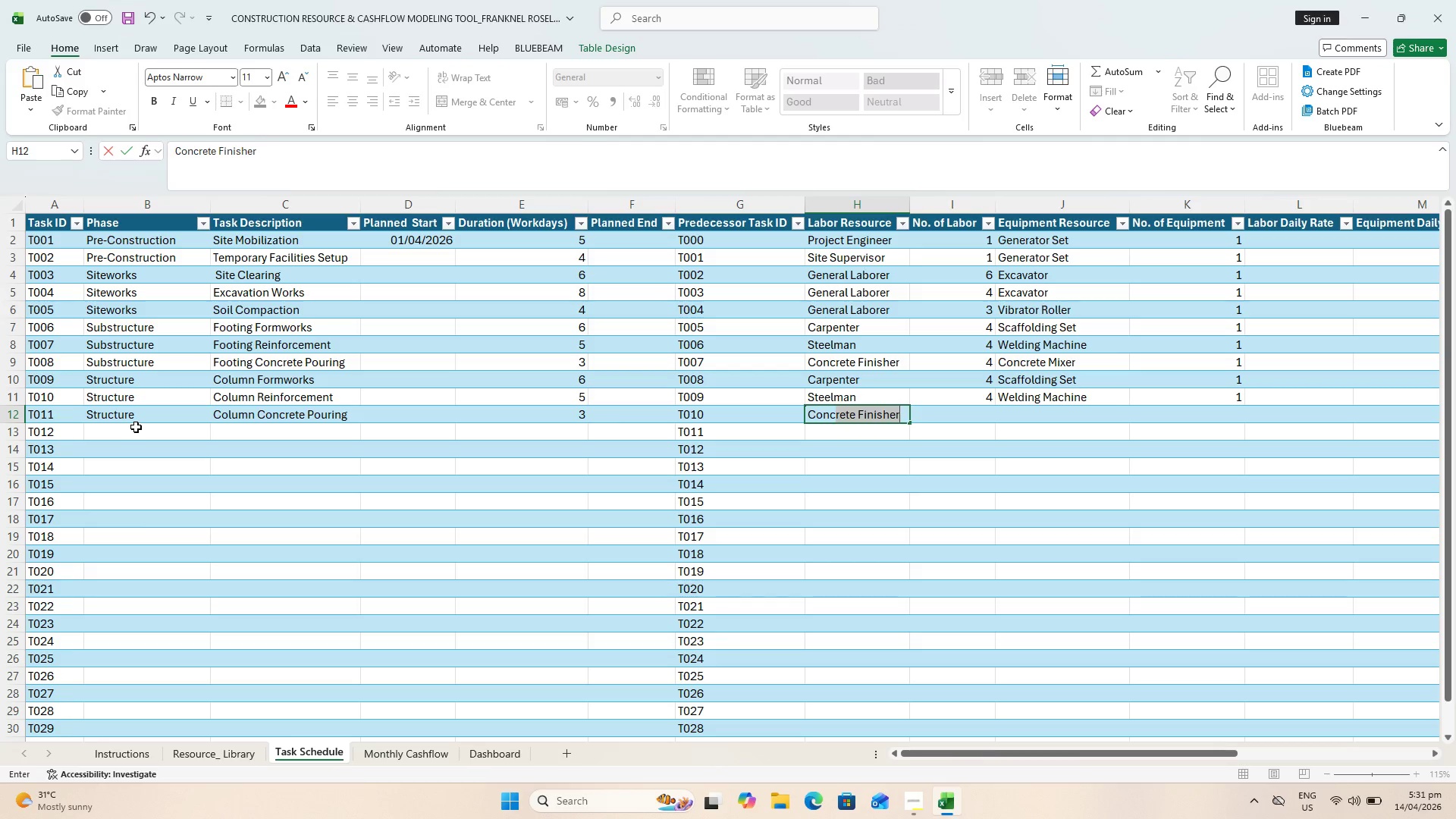 
key(ArrowRight)
 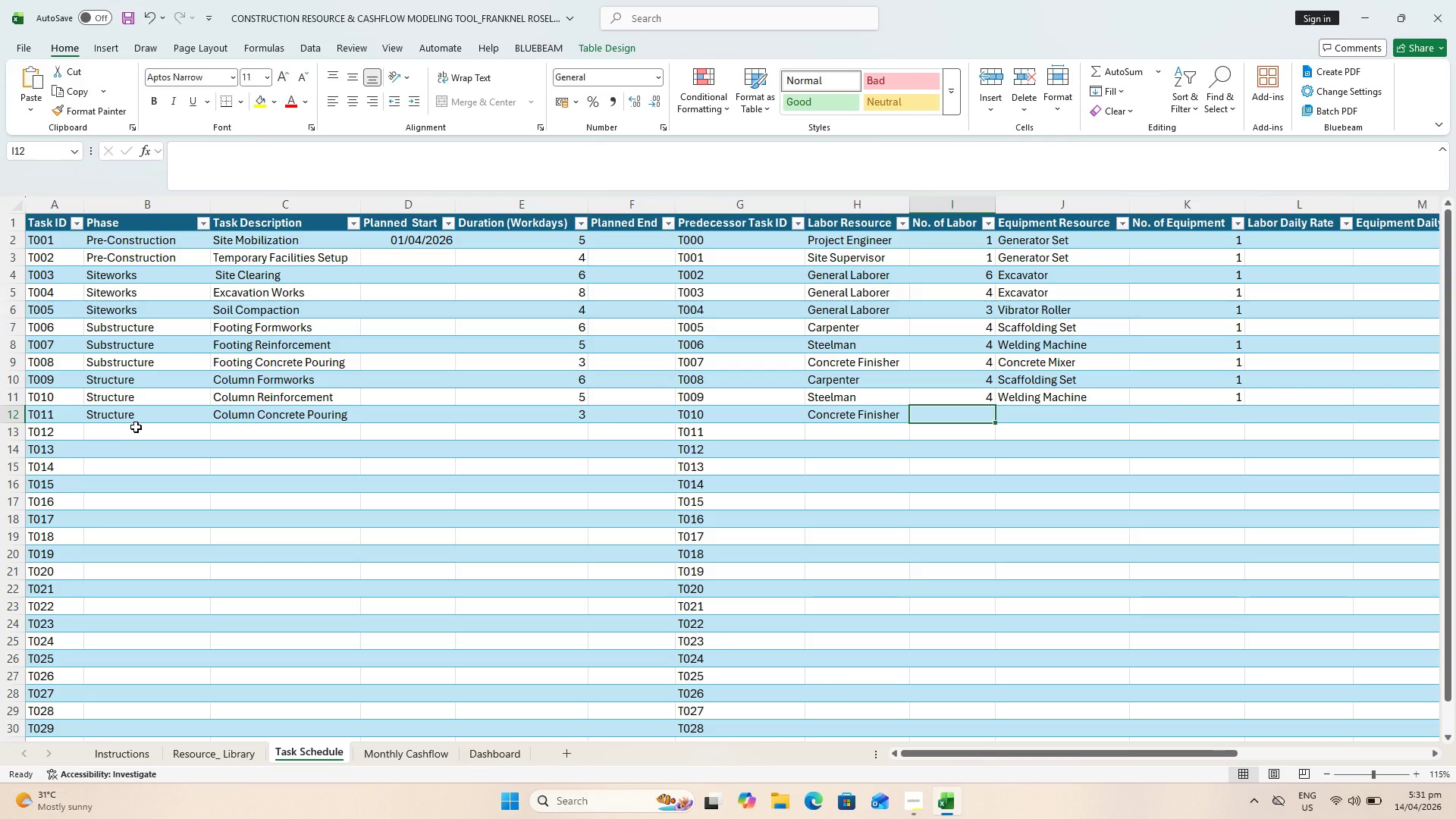 
key(4)
 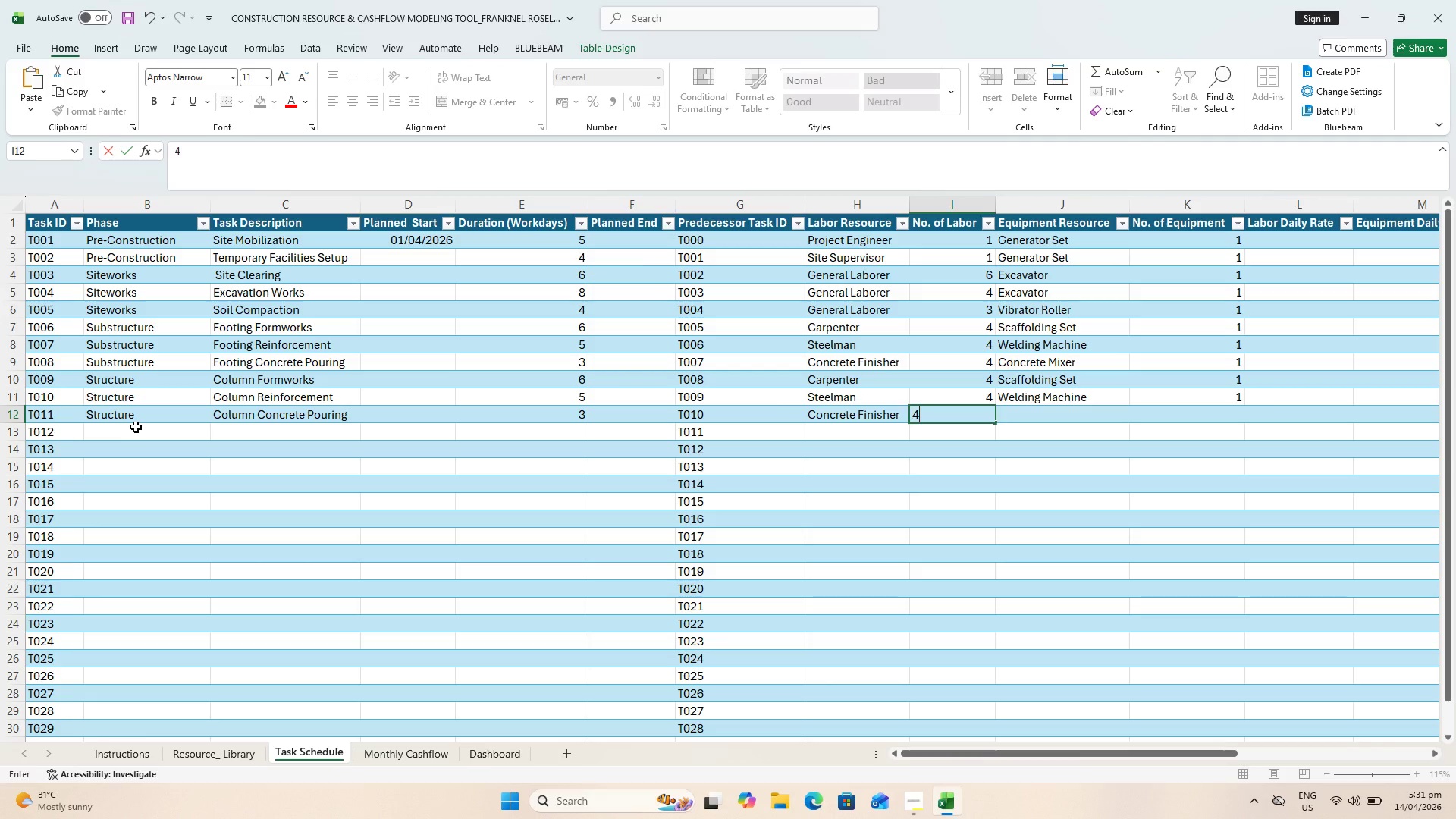 
key(ArrowRight)
 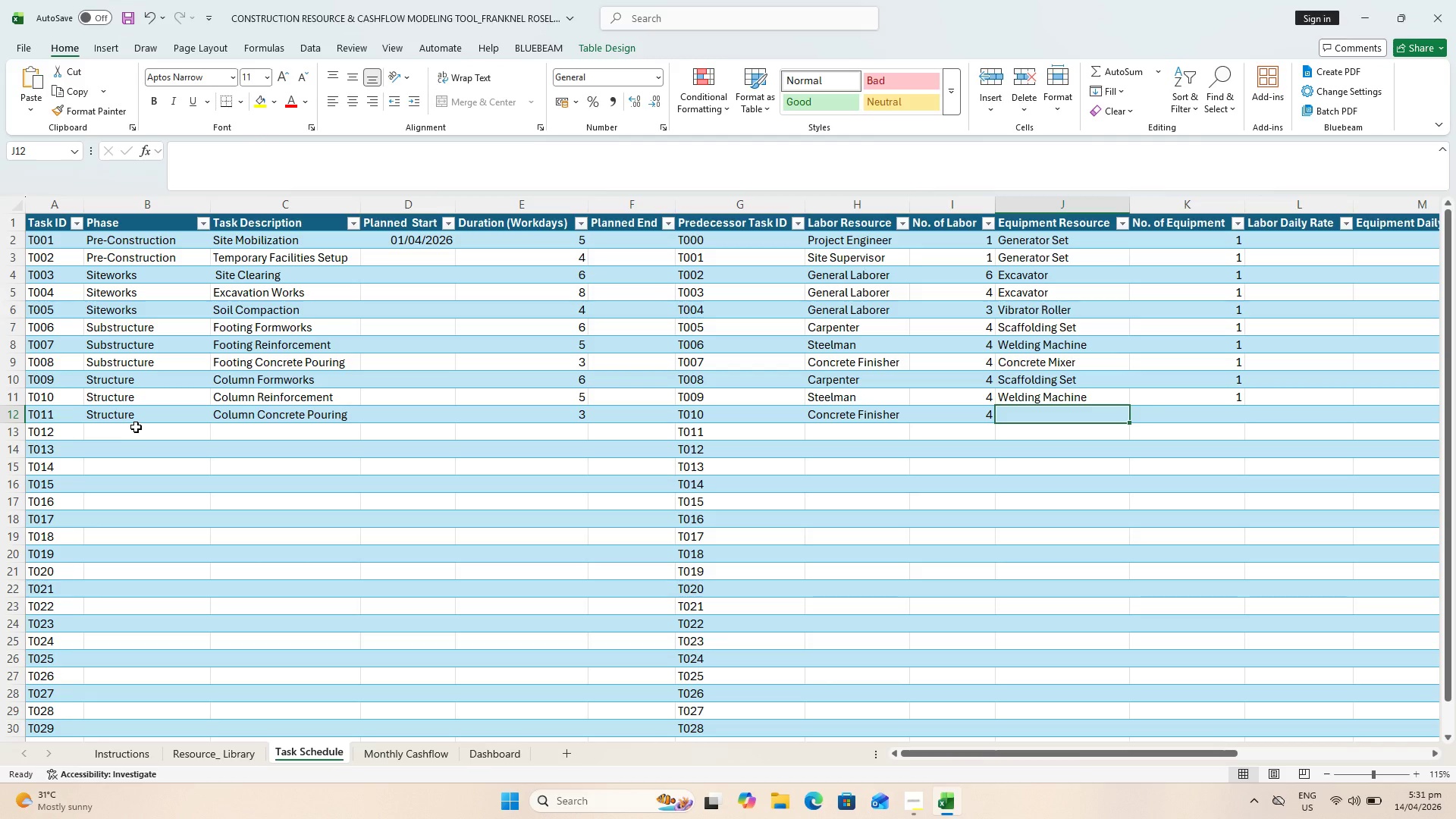 
type(Conmc)
key(Backspace)
key(Backspace)
type(c)
 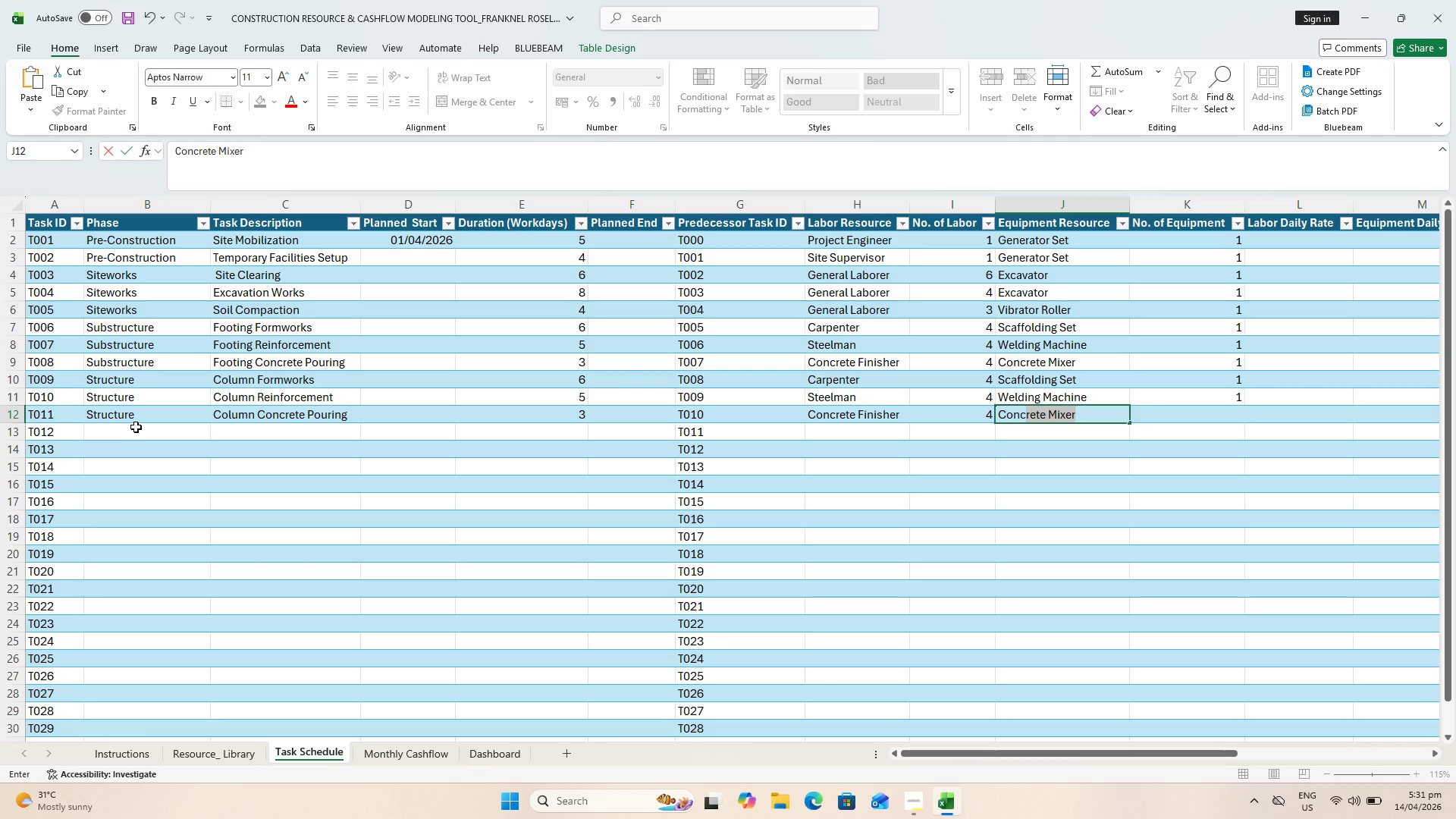 
key(ArrowDown)
 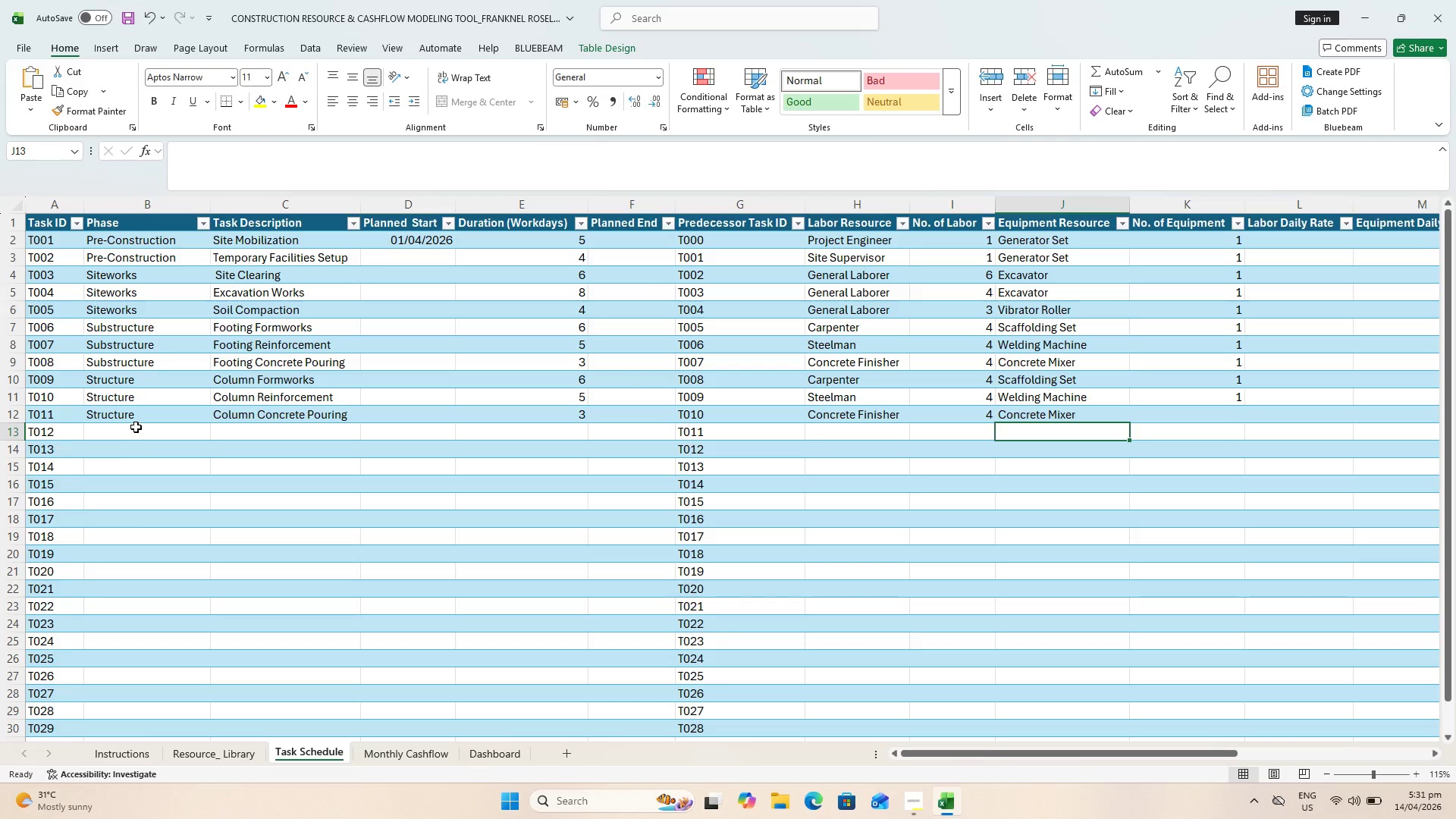 
key(ArrowUp)
 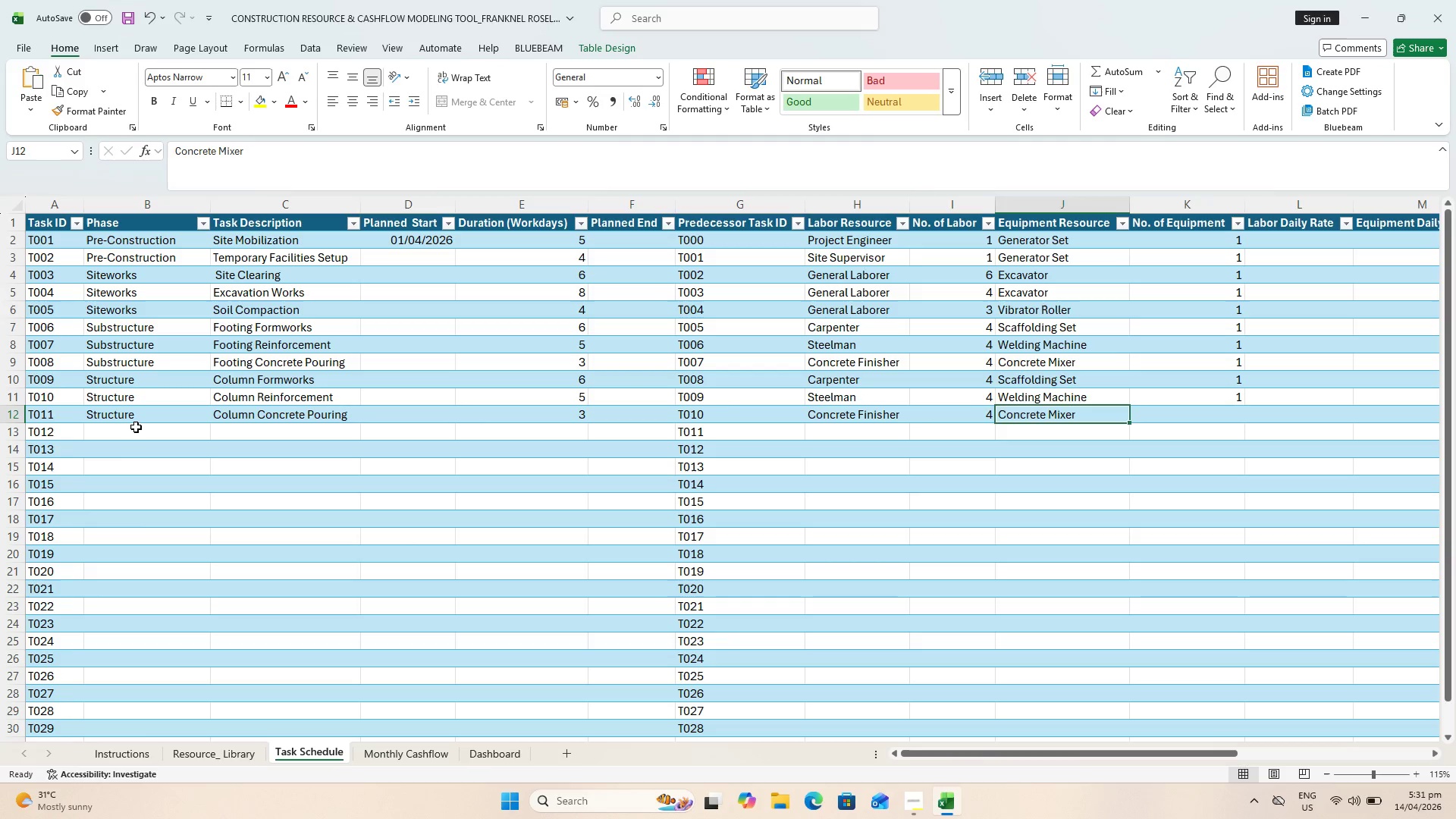 
key(ArrowRight)
 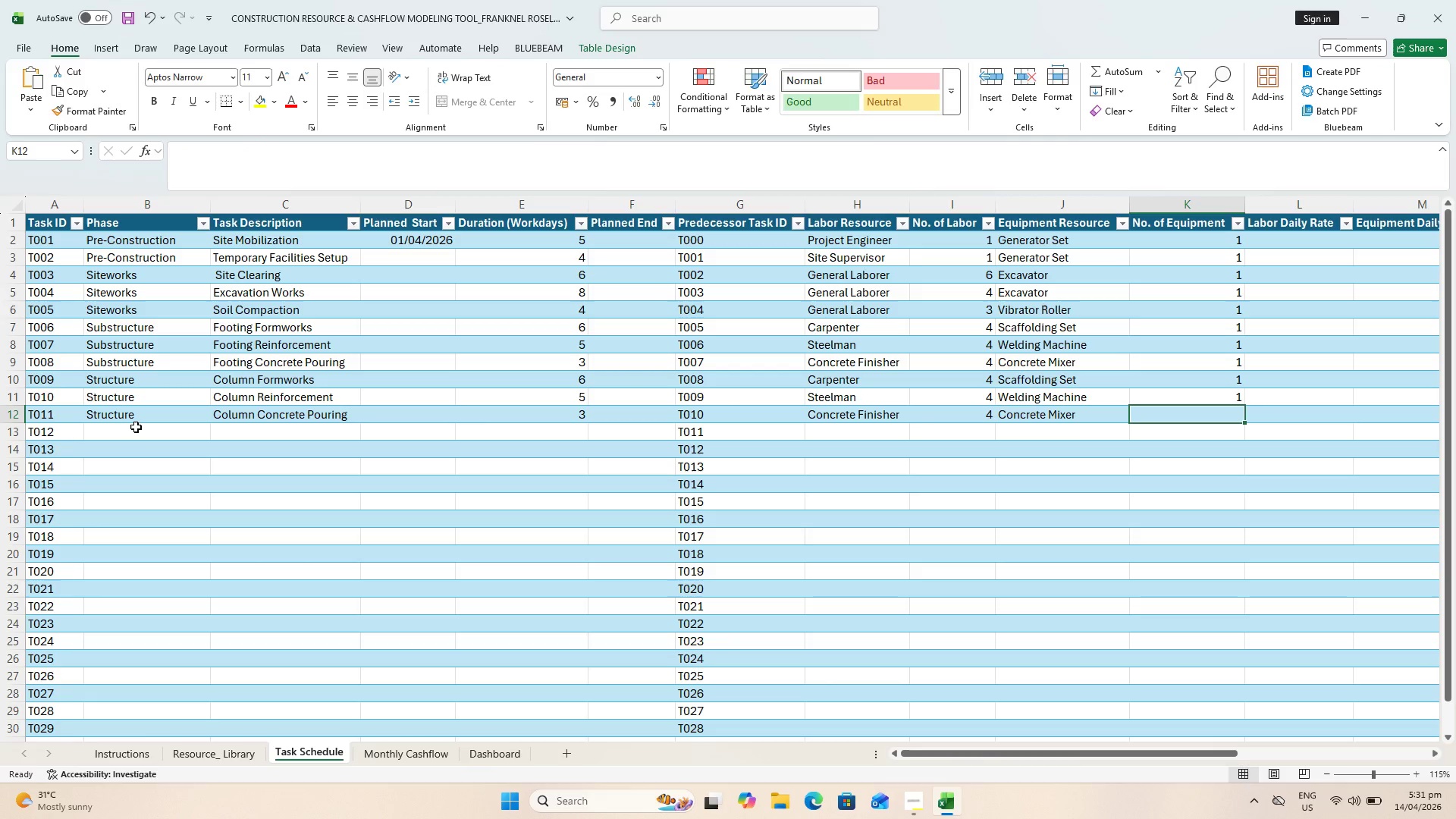 
key(1)
 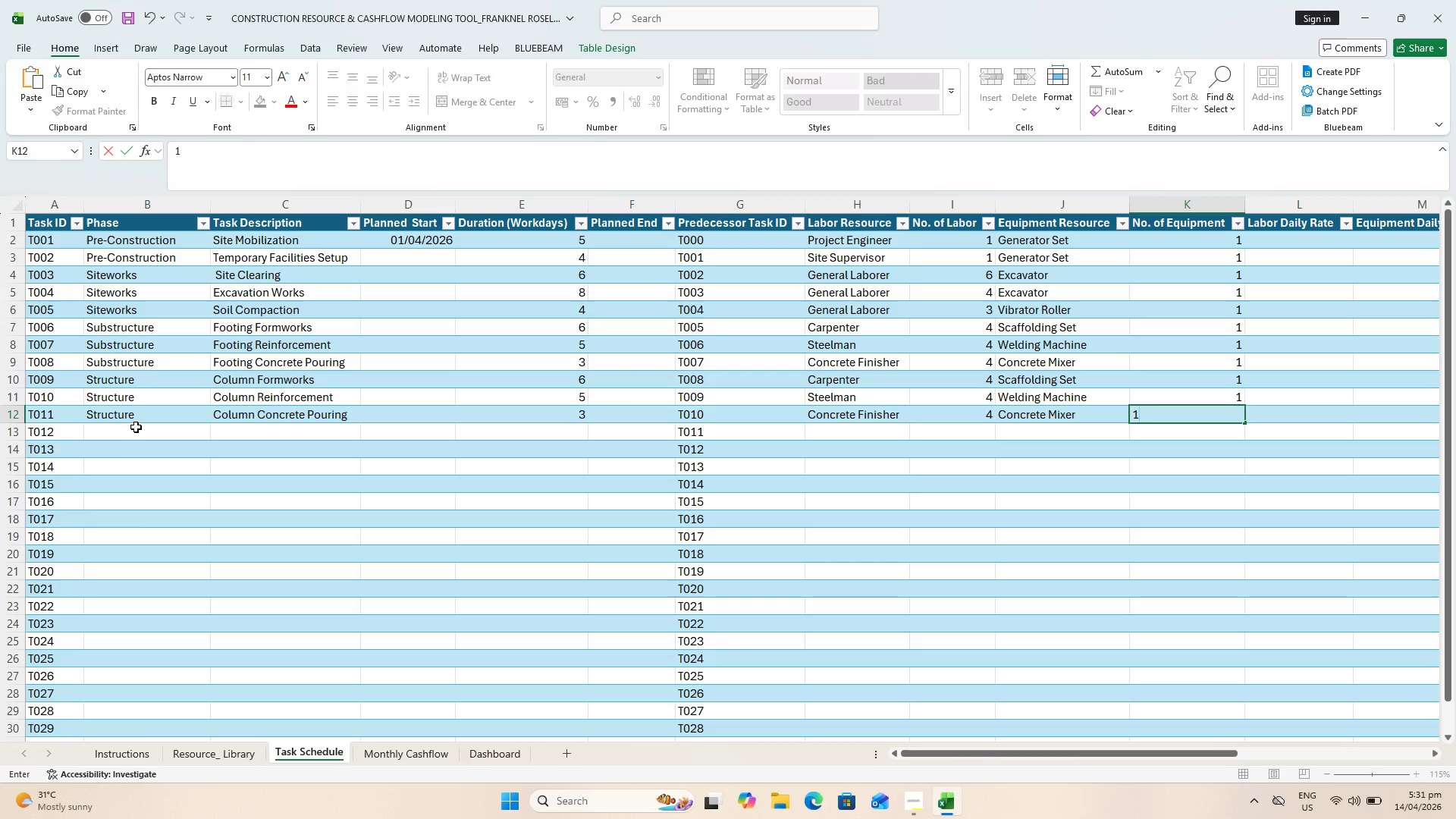 
key(Enter)
 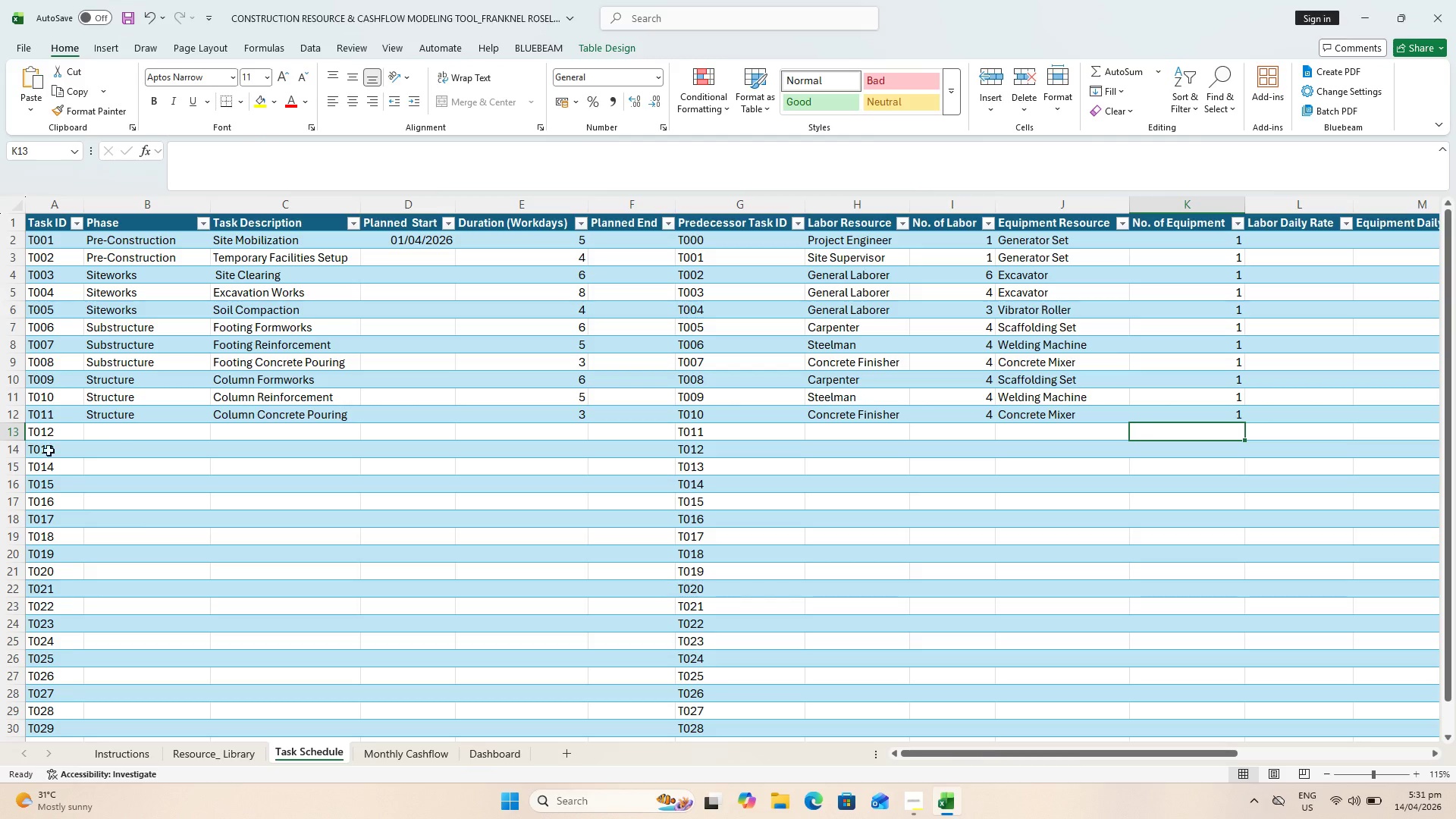 
left_click([102, 428])
 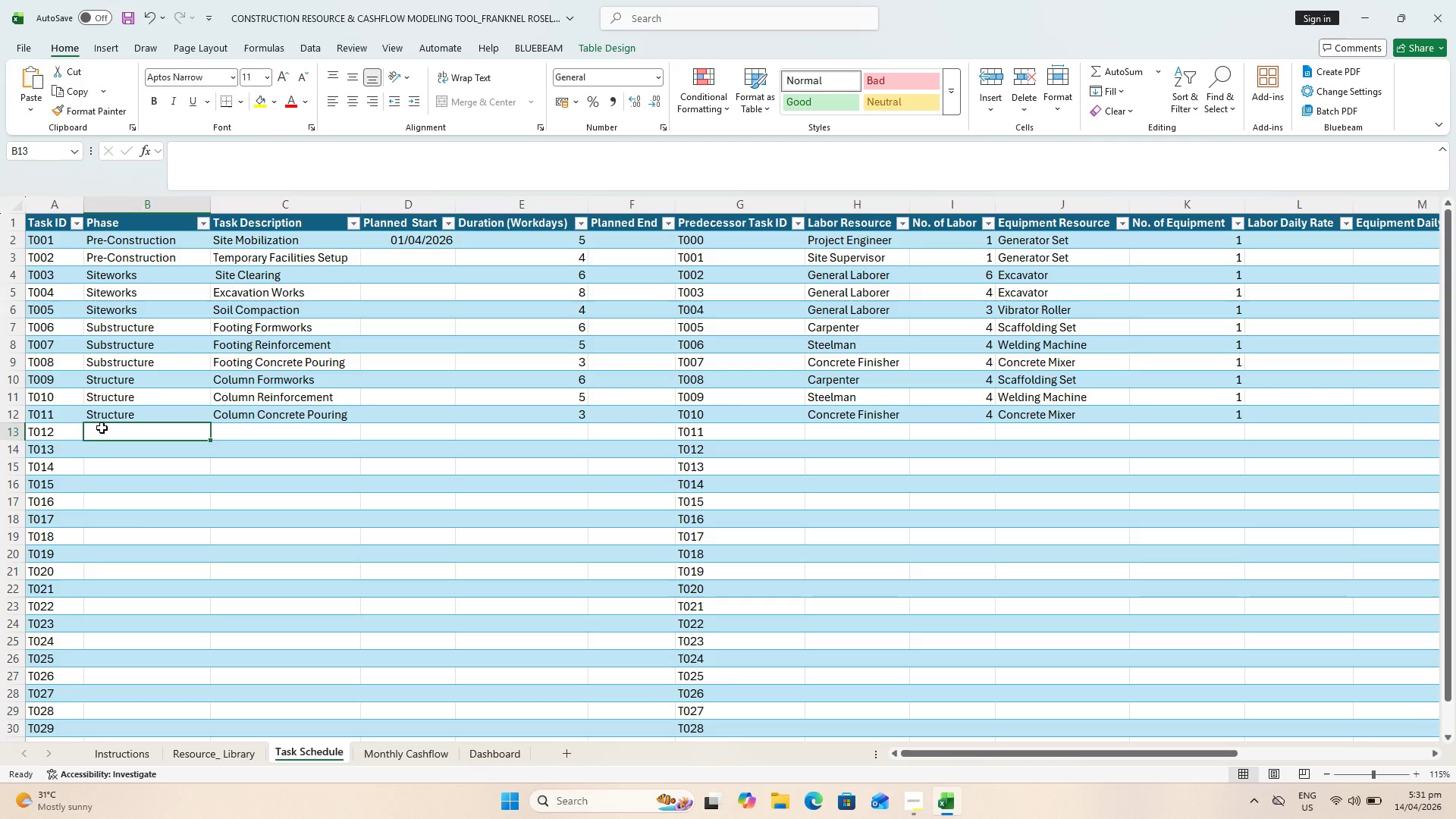 
key(Control+S)
 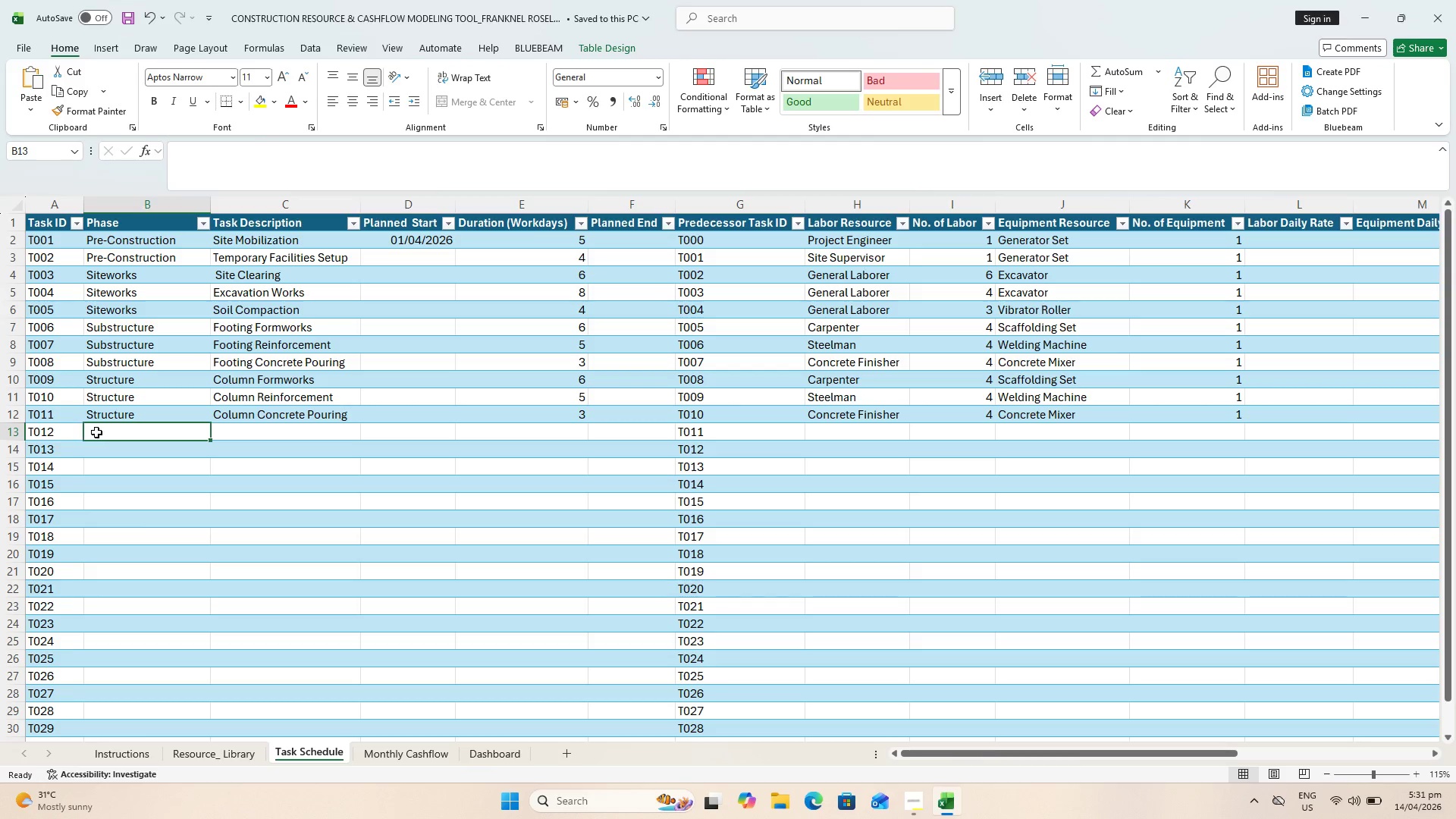 
type(Srtr)
key(Backspace)
type(urcture)
key(Backspace)
key(Backspace)
key(Backspace)
key(Backspace)
key(Backspace)
key(Backspace)
key(Backspace)
type(ucture)
 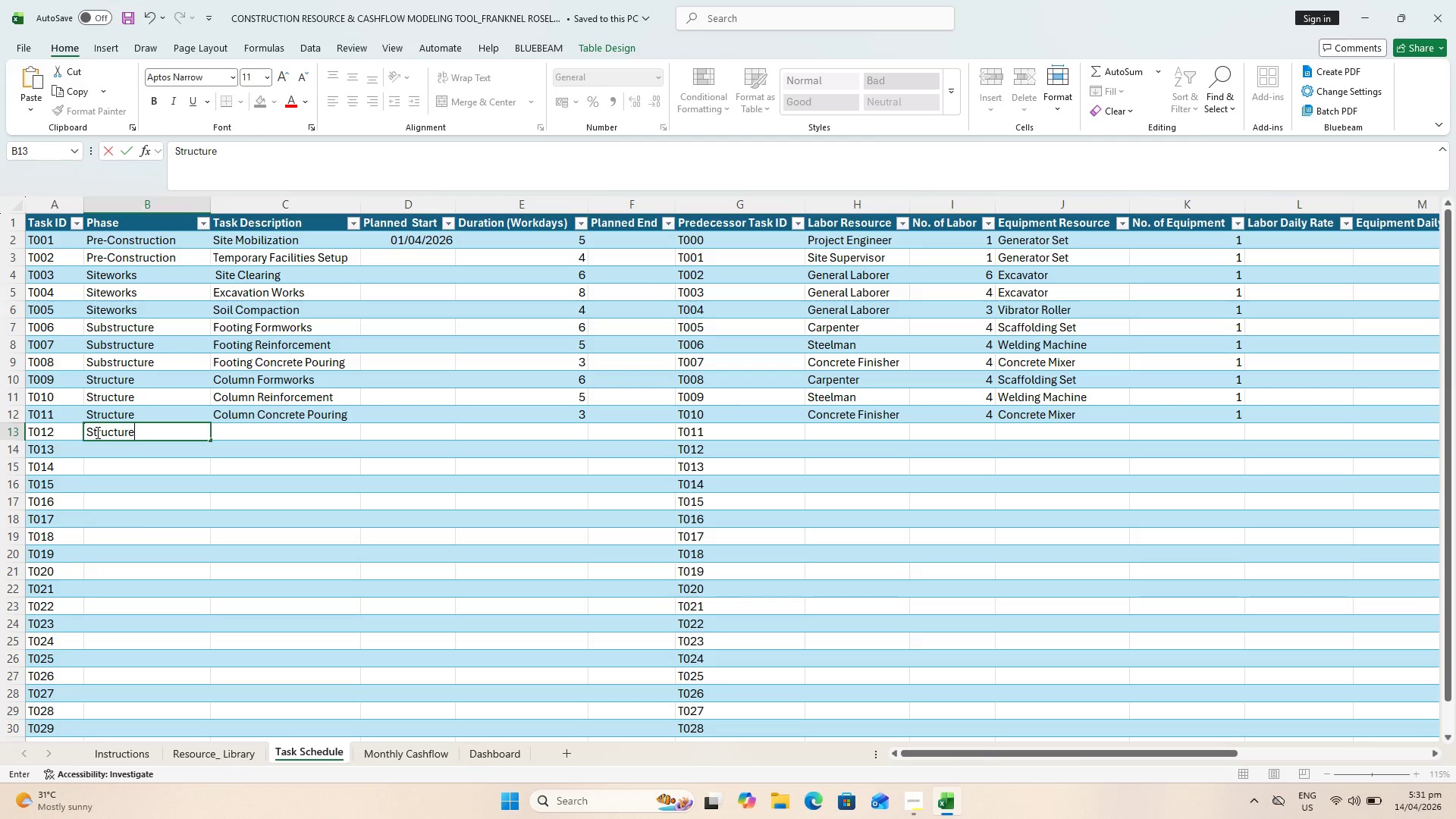 
key(ArrowRight)
 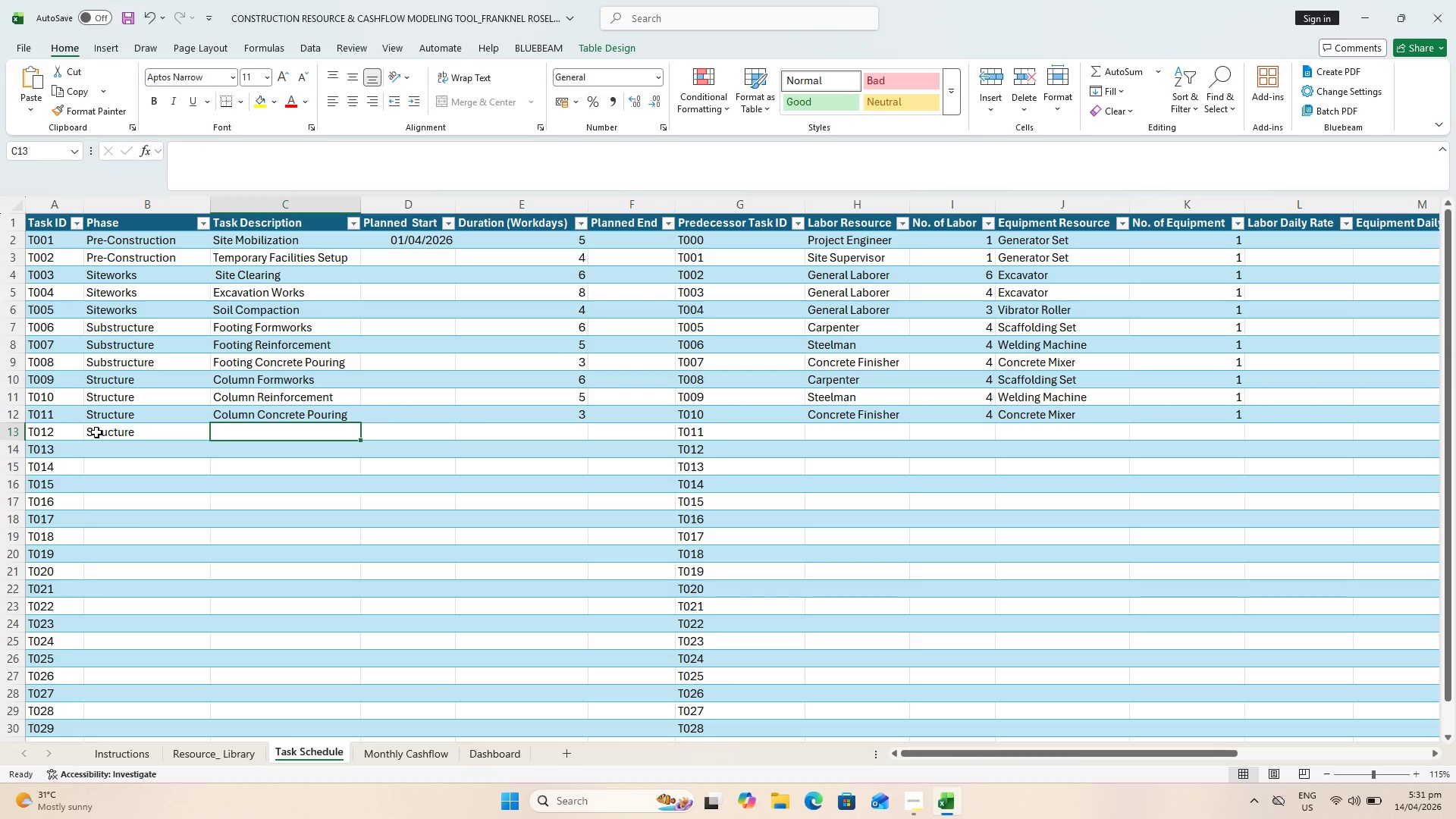 
type(Beam Formwok)
key(Backspace)
type(rks)
 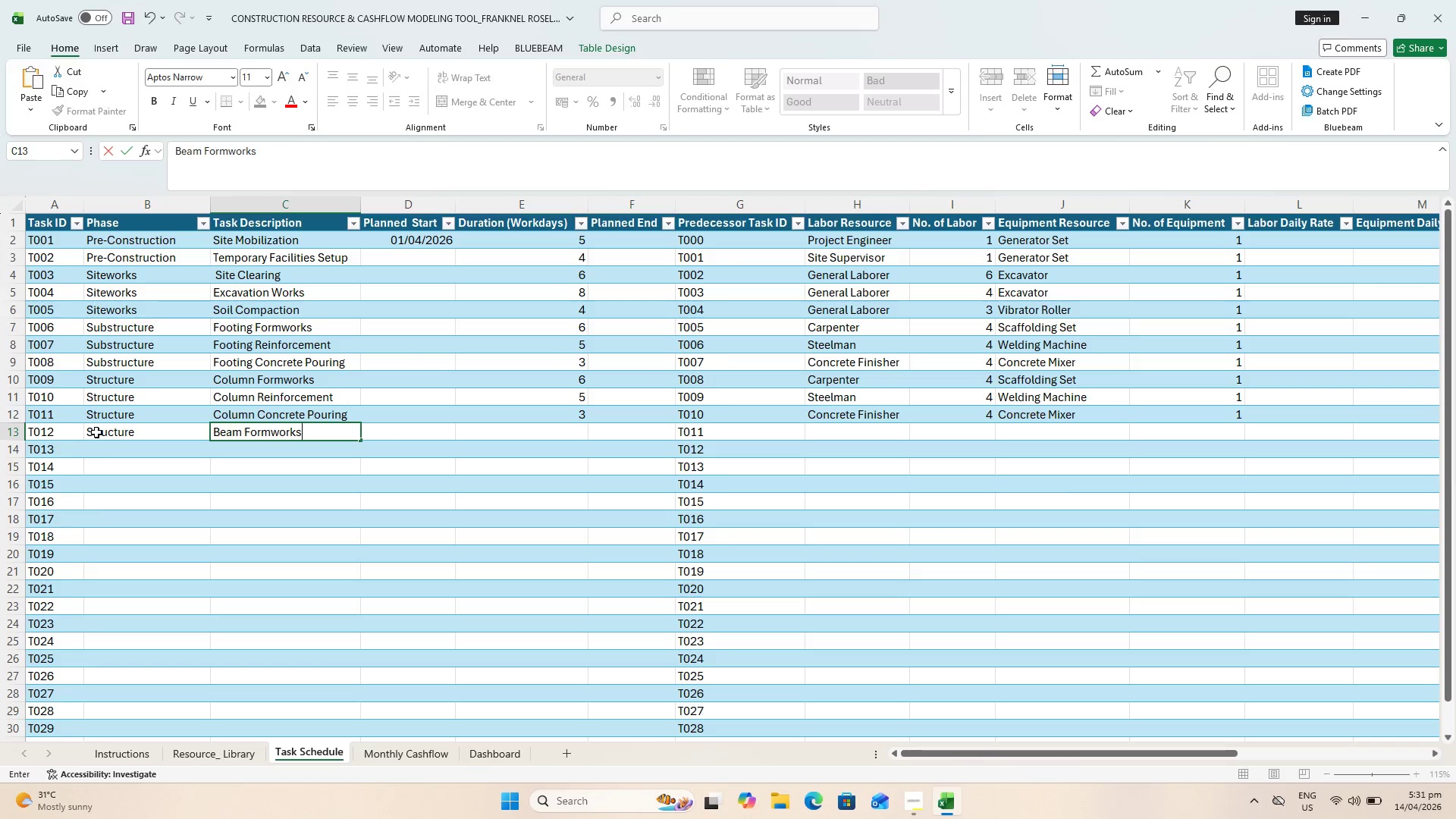 
key(ArrowRight)
 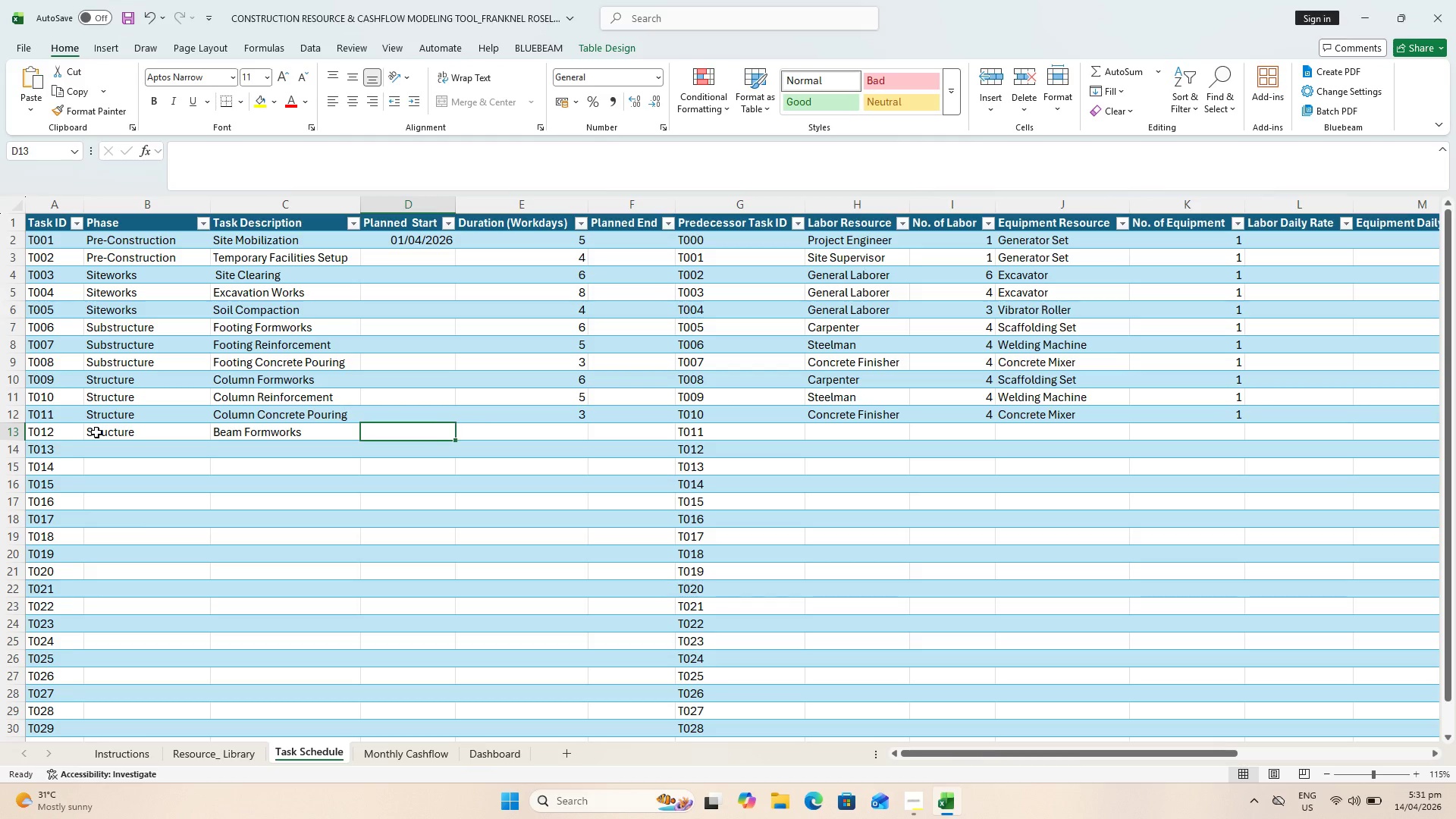 
key(ArrowRight)
 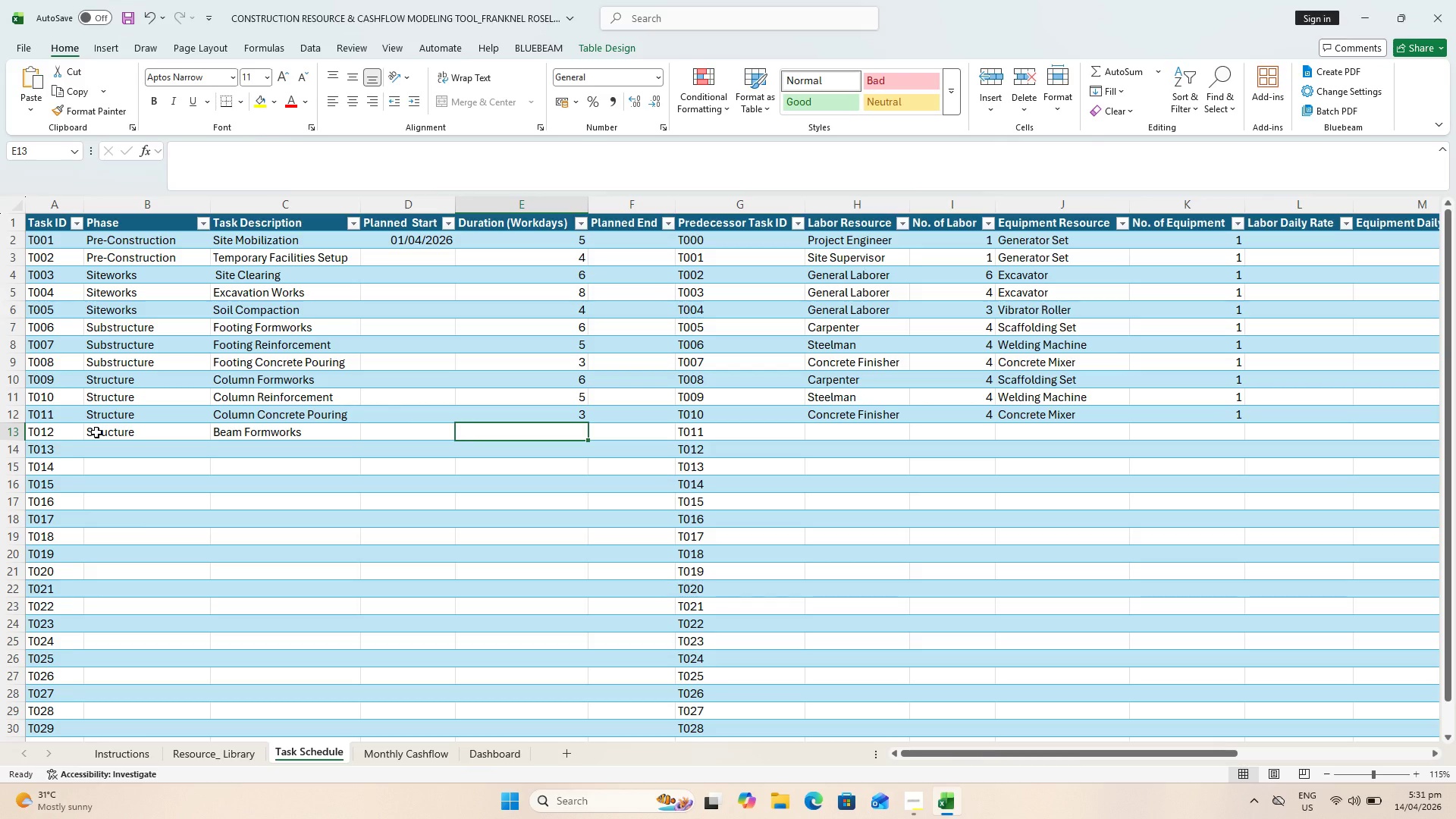 
key(7)
 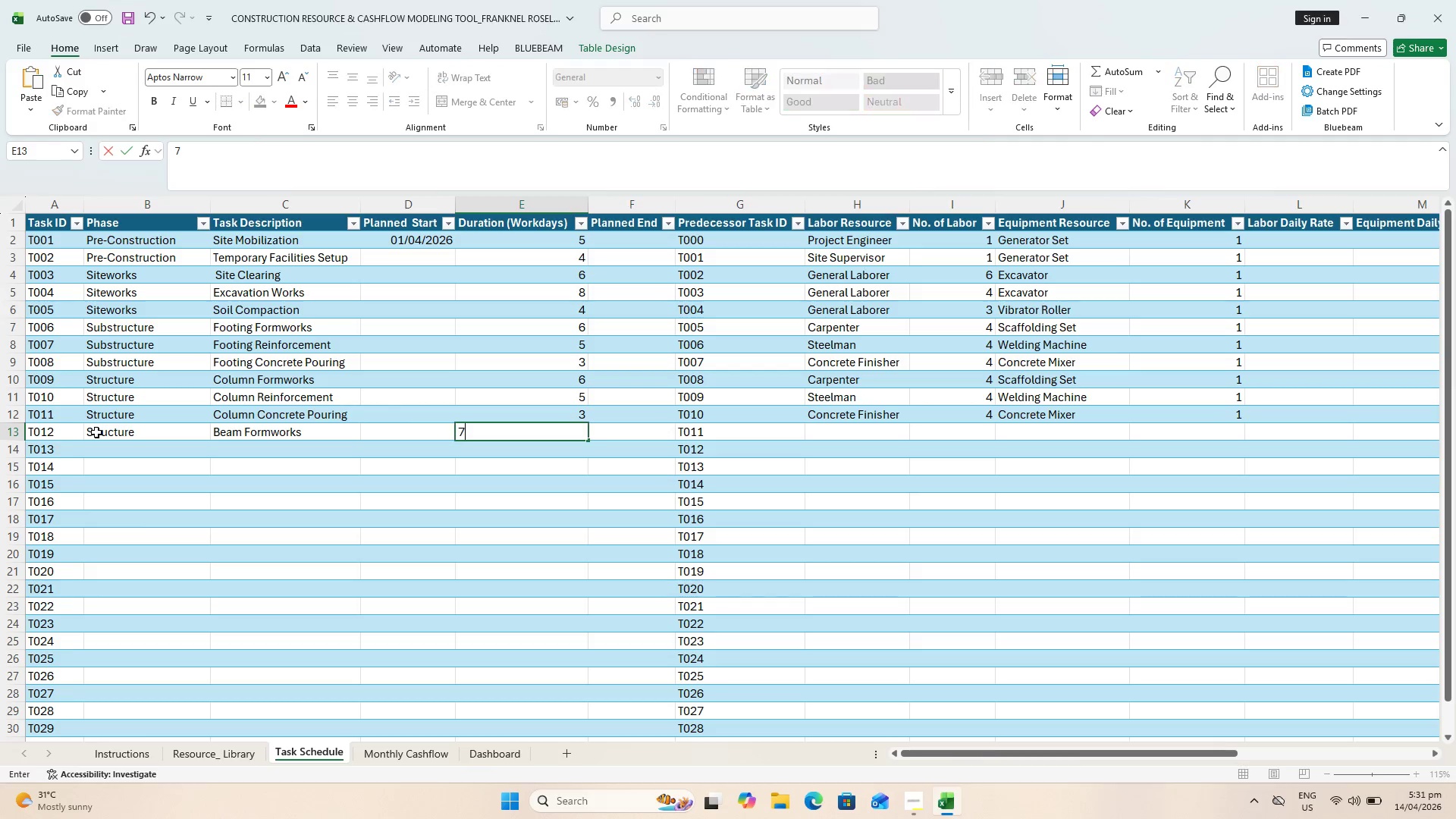 
key(ArrowRight)
 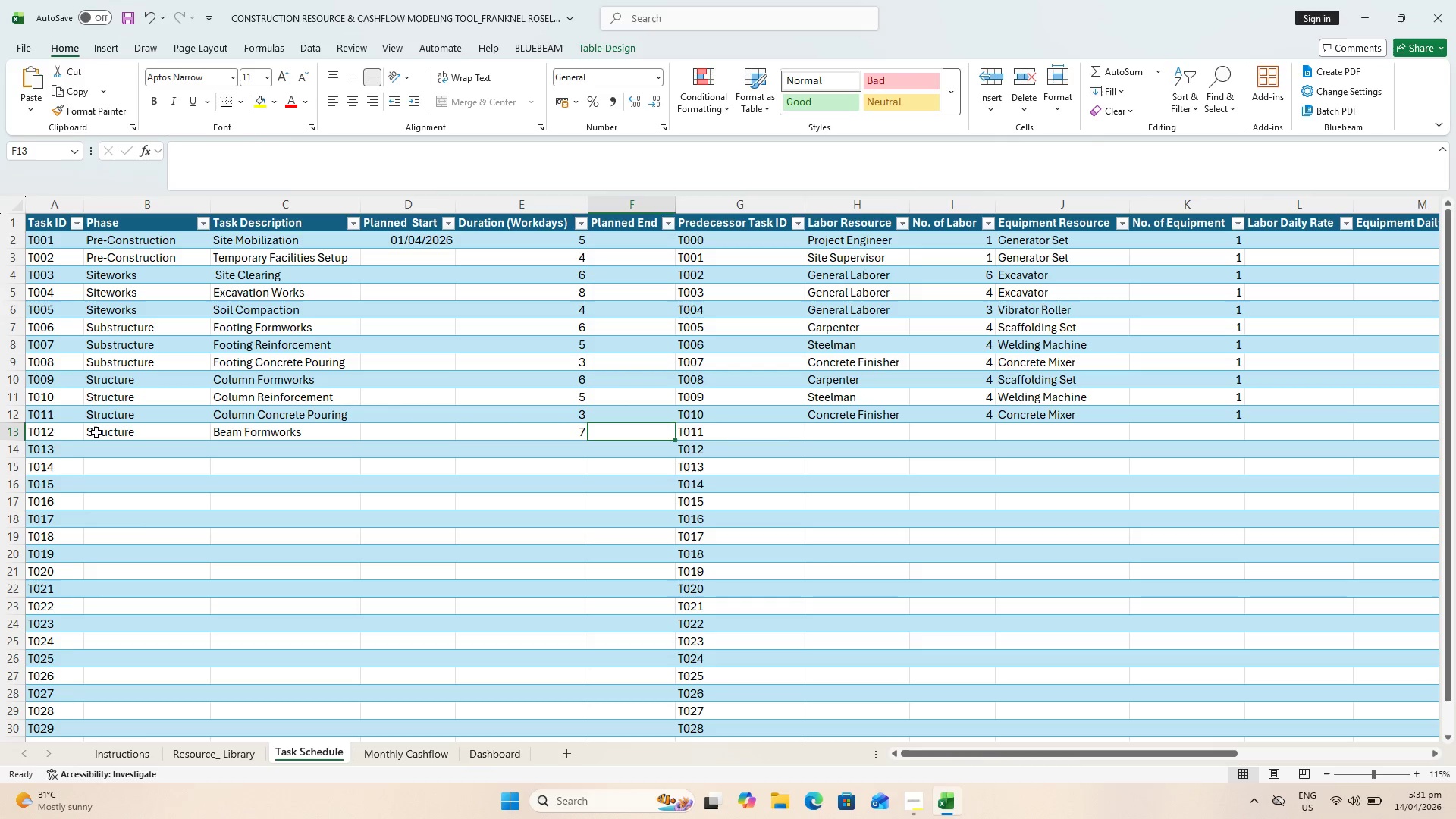 
key(ArrowRight)
 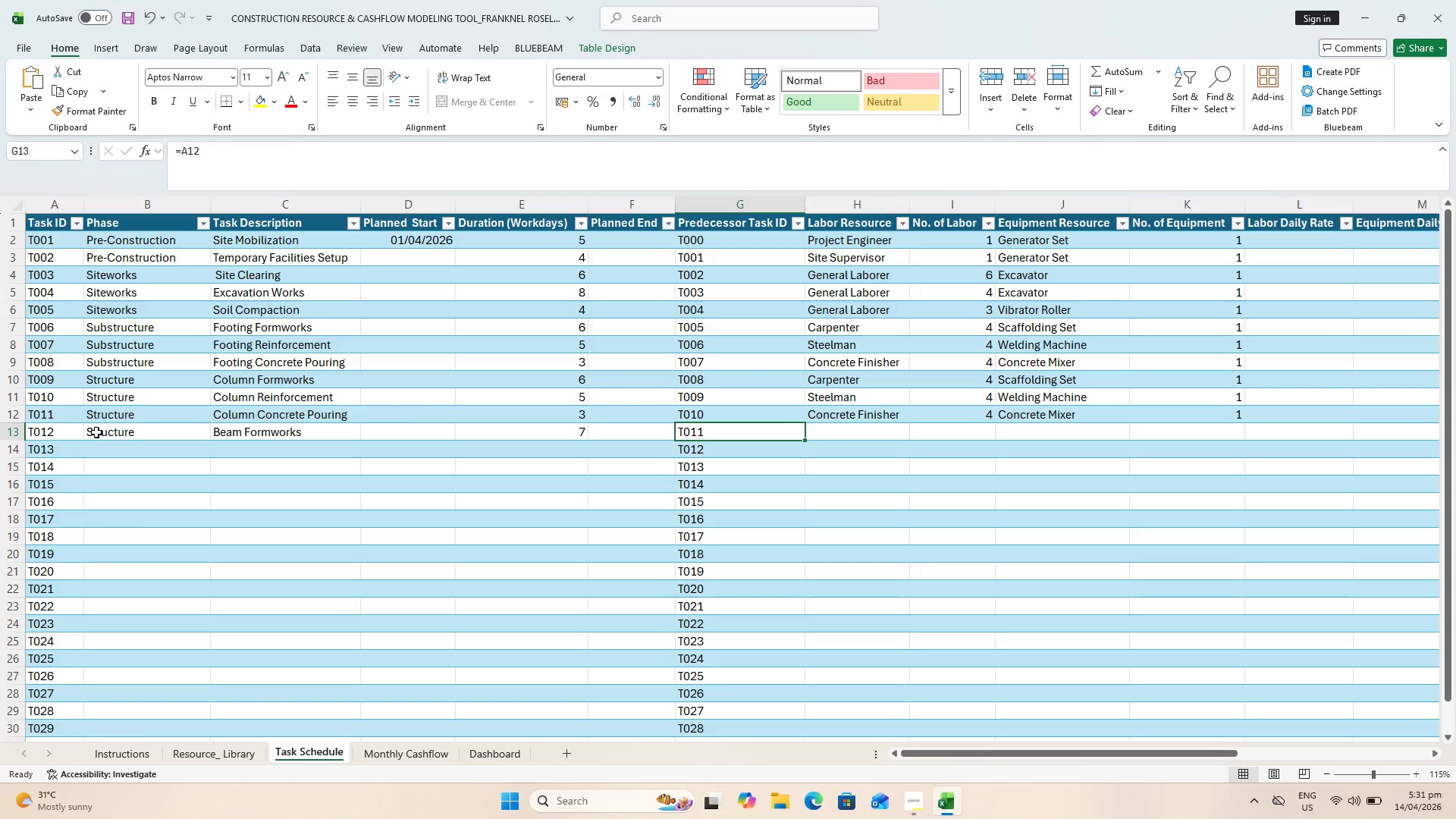 
key(ArrowRight)
 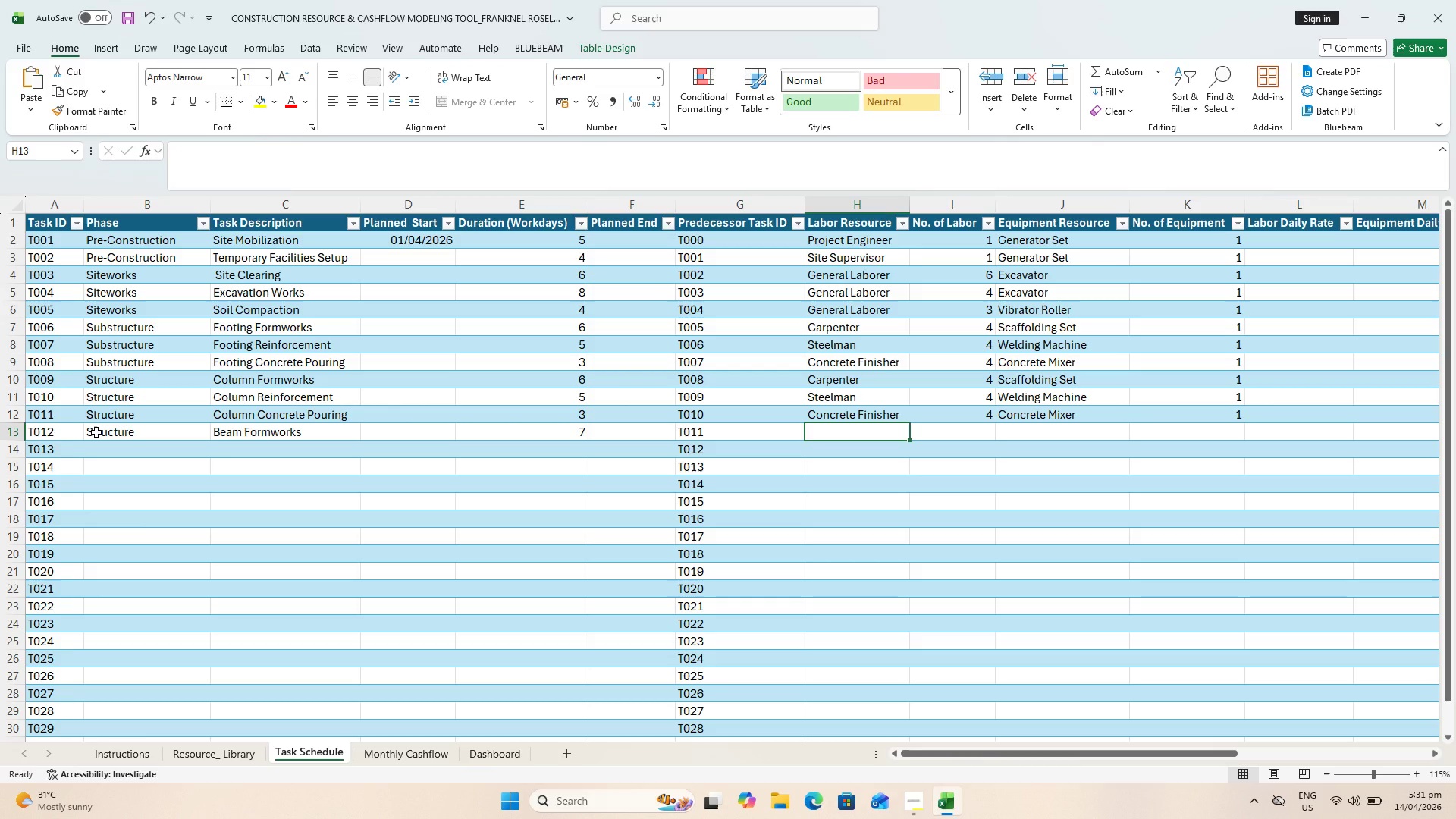 
type(Ca)
 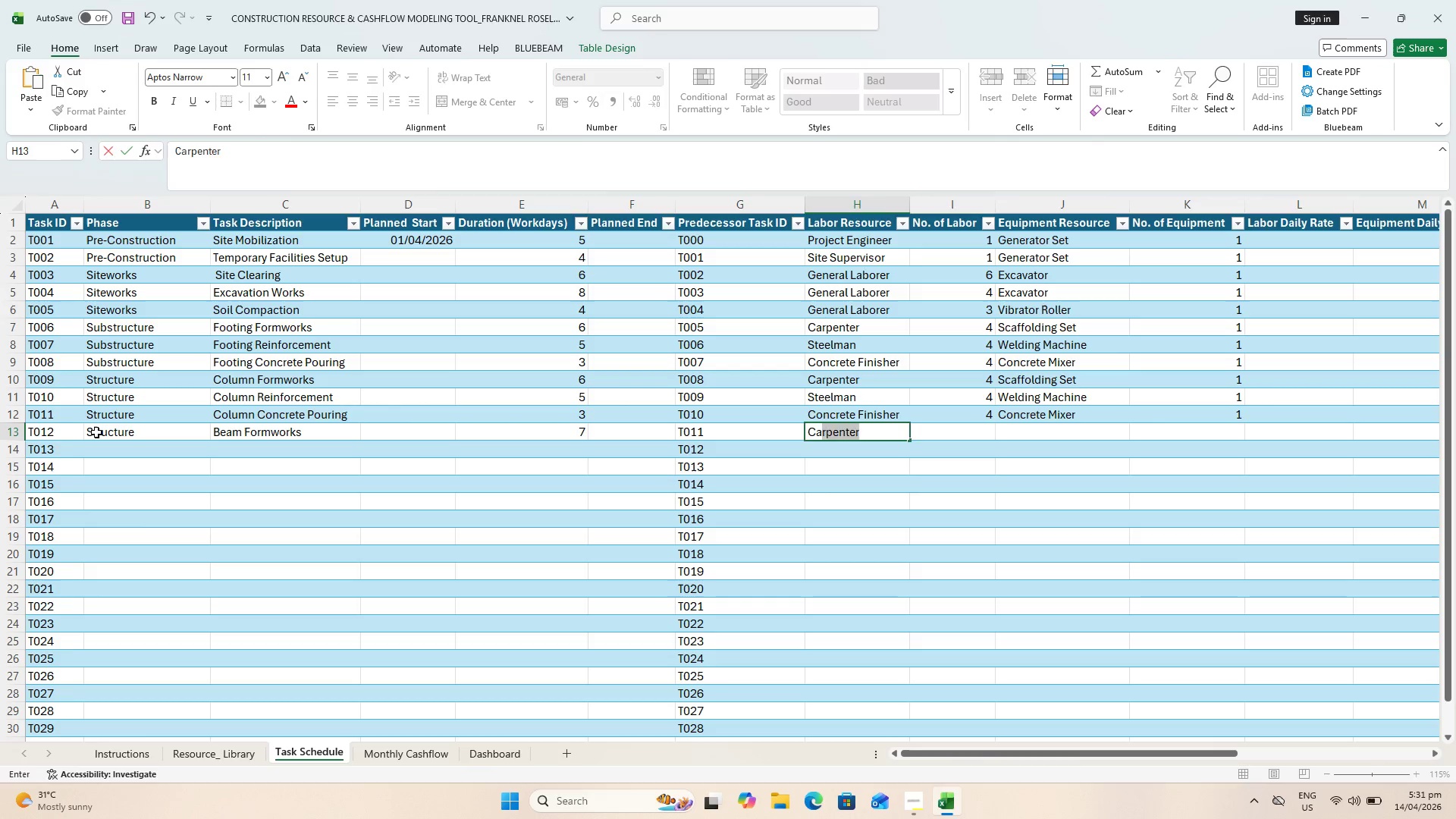 
key(ArrowRight)
 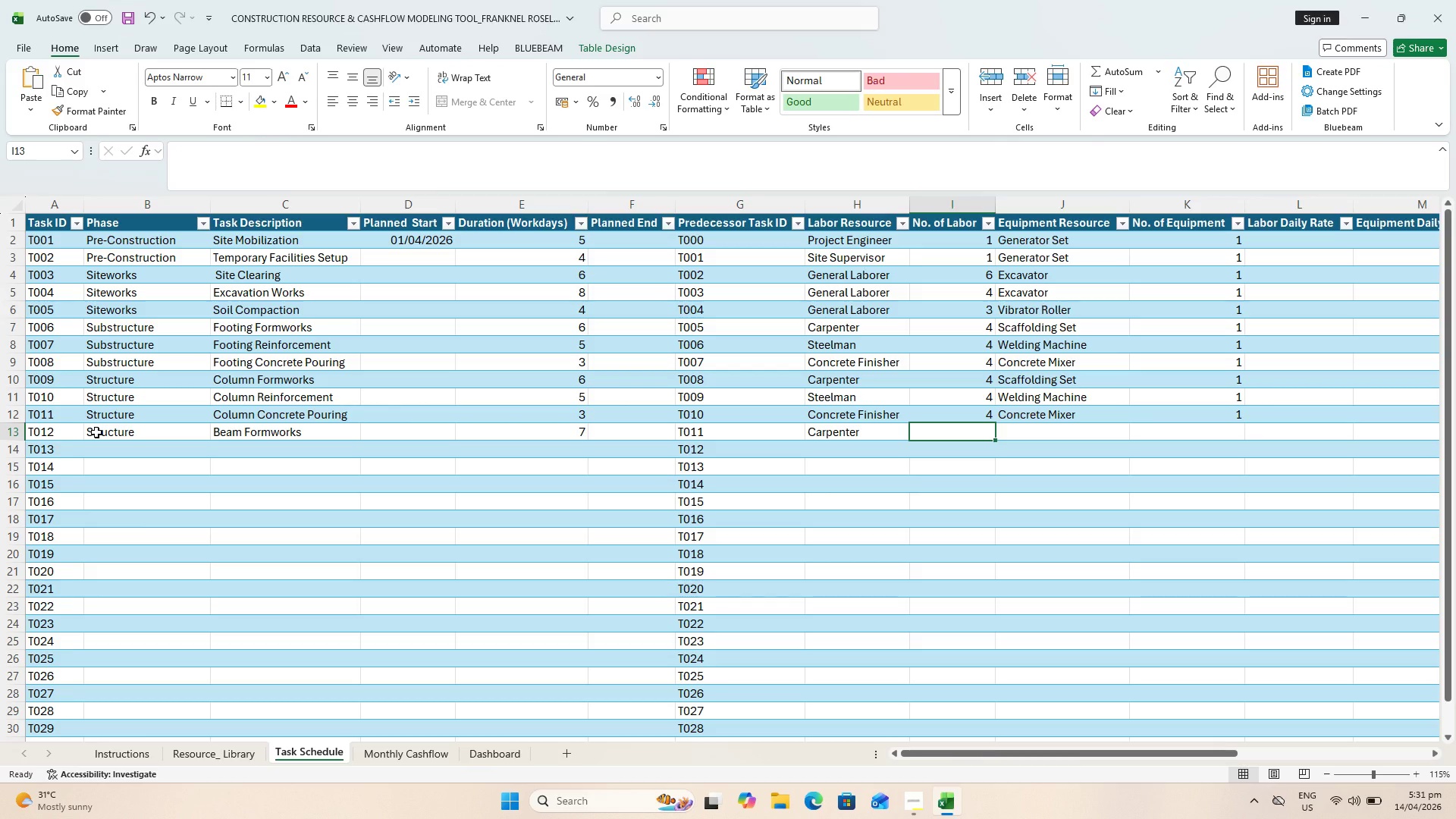 
key(5)
 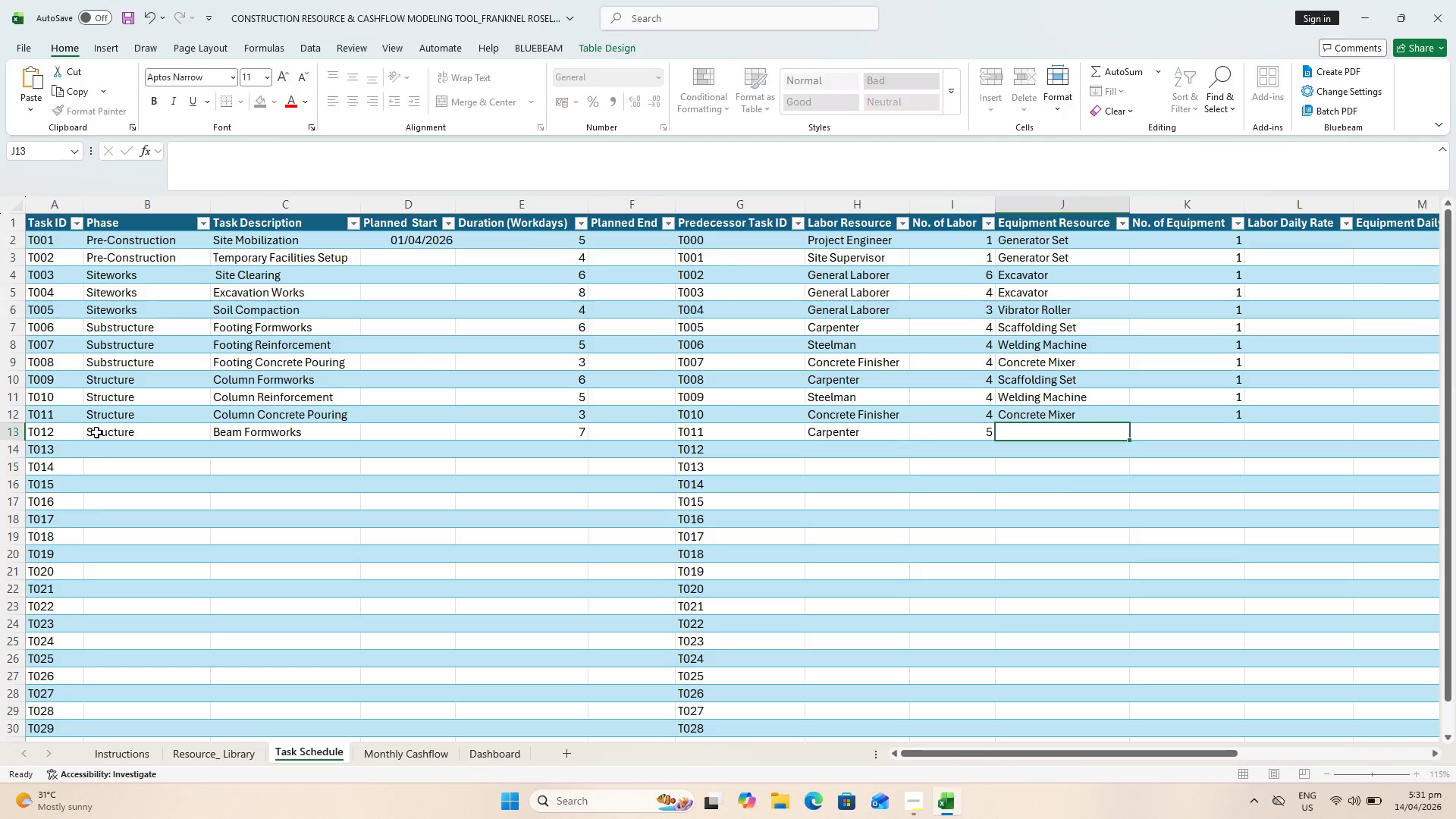 
key(ArrowRight)
 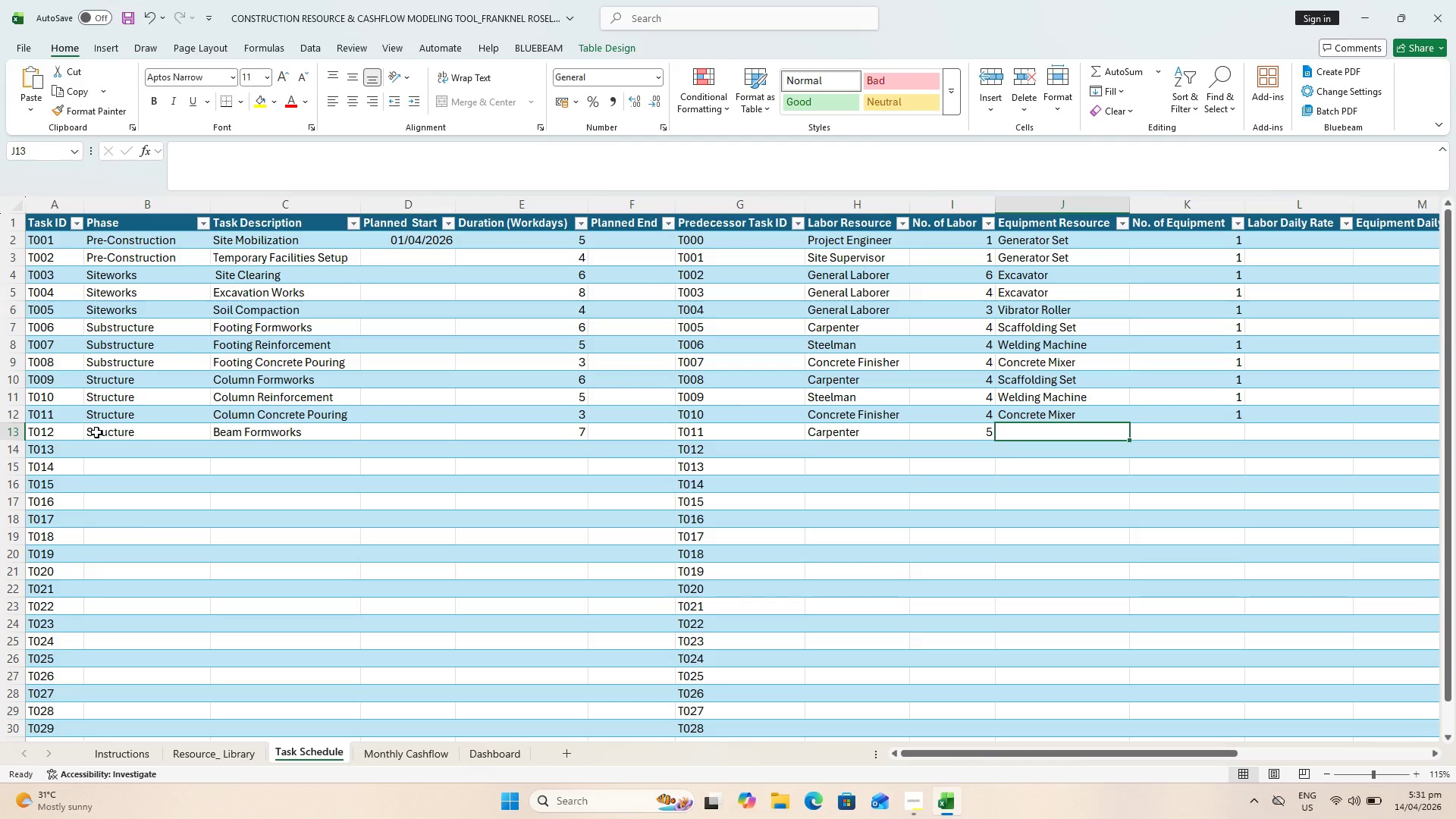 
type(Sca)
 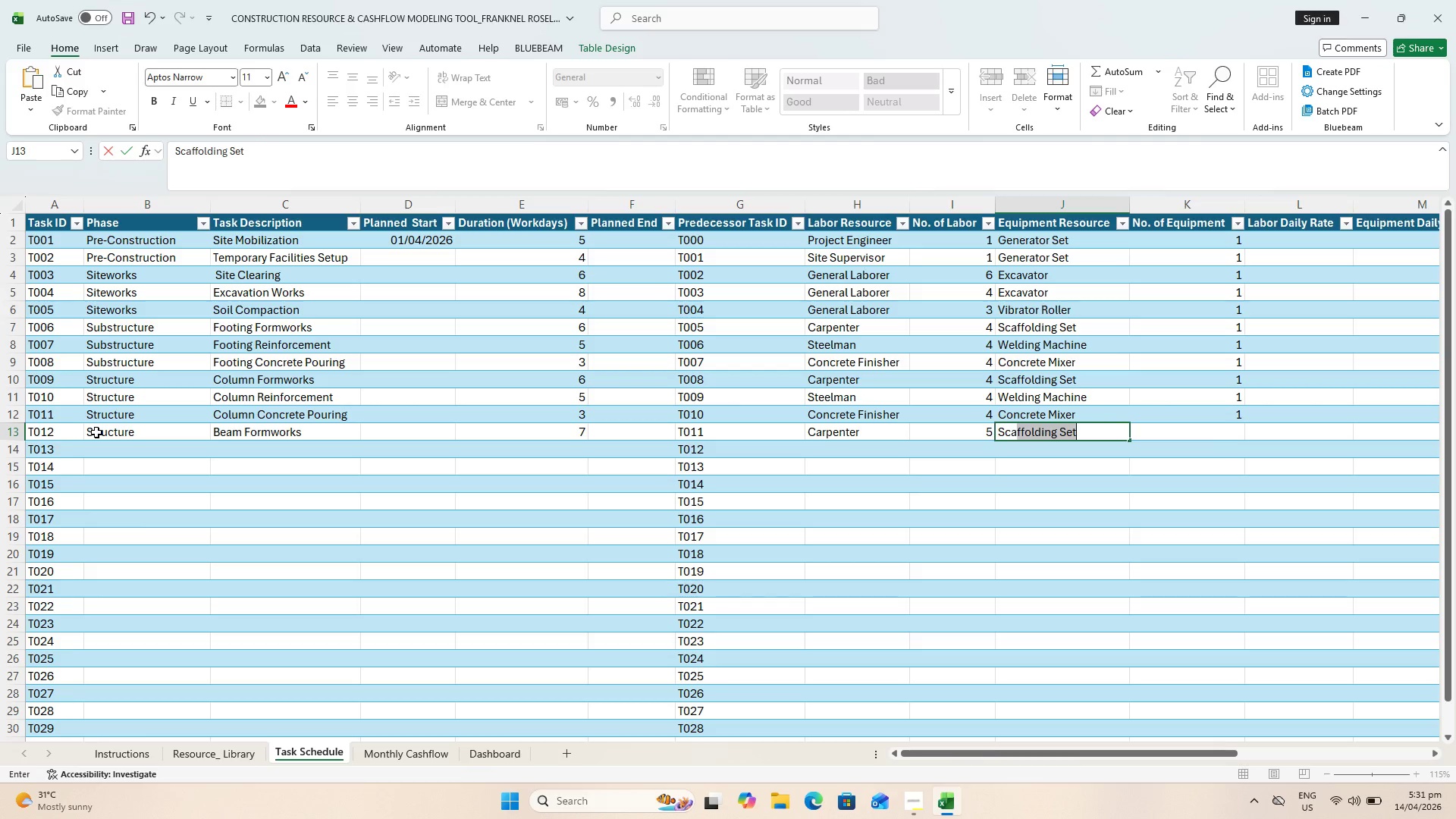 
key(ArrowRight)
 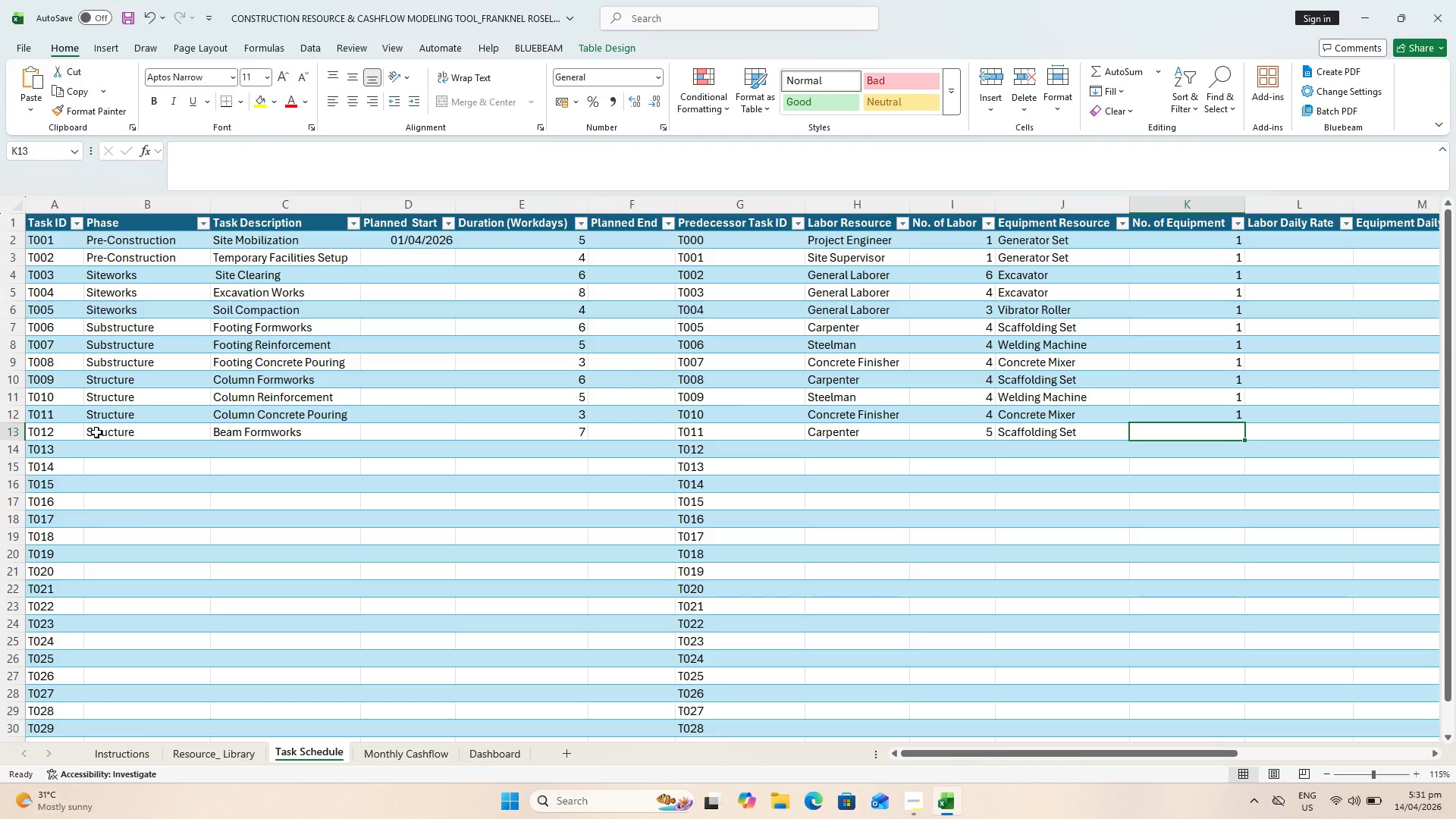 
key(1)
 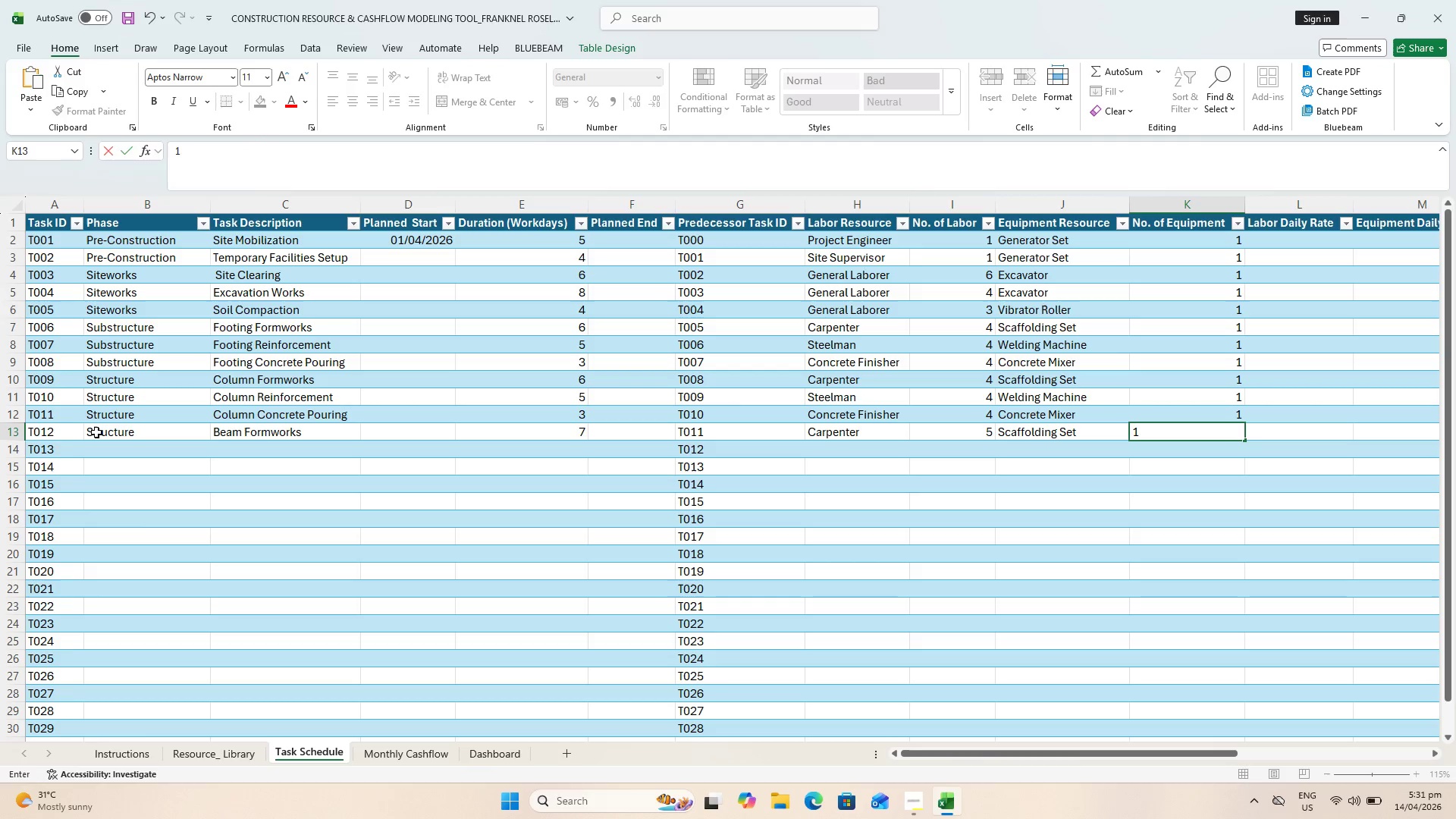 
key(Enter)
 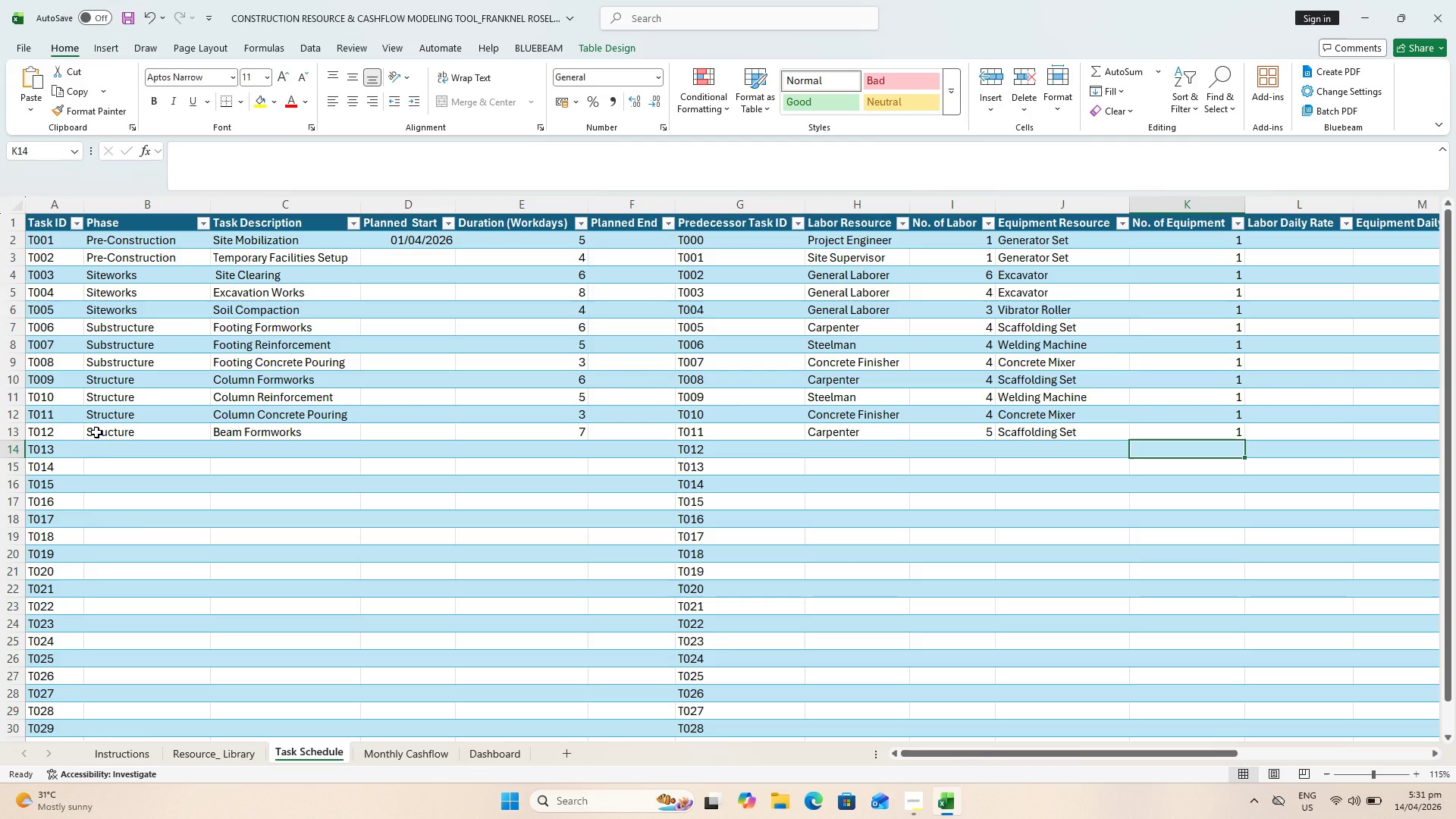 
key(Control+S)
 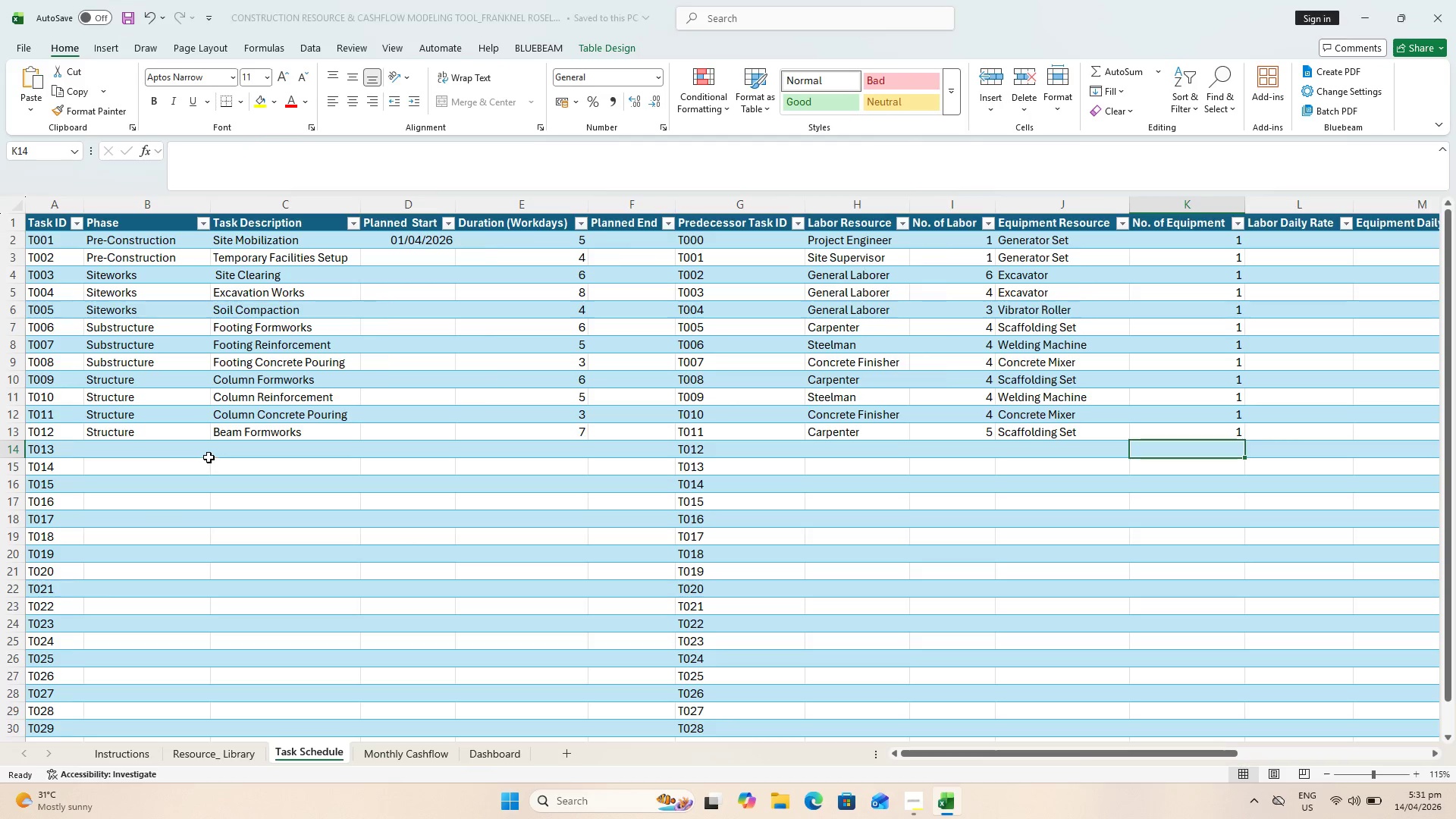 
scroll: coordinate [209, 457], scroll_direction: down, amount: 1.0
 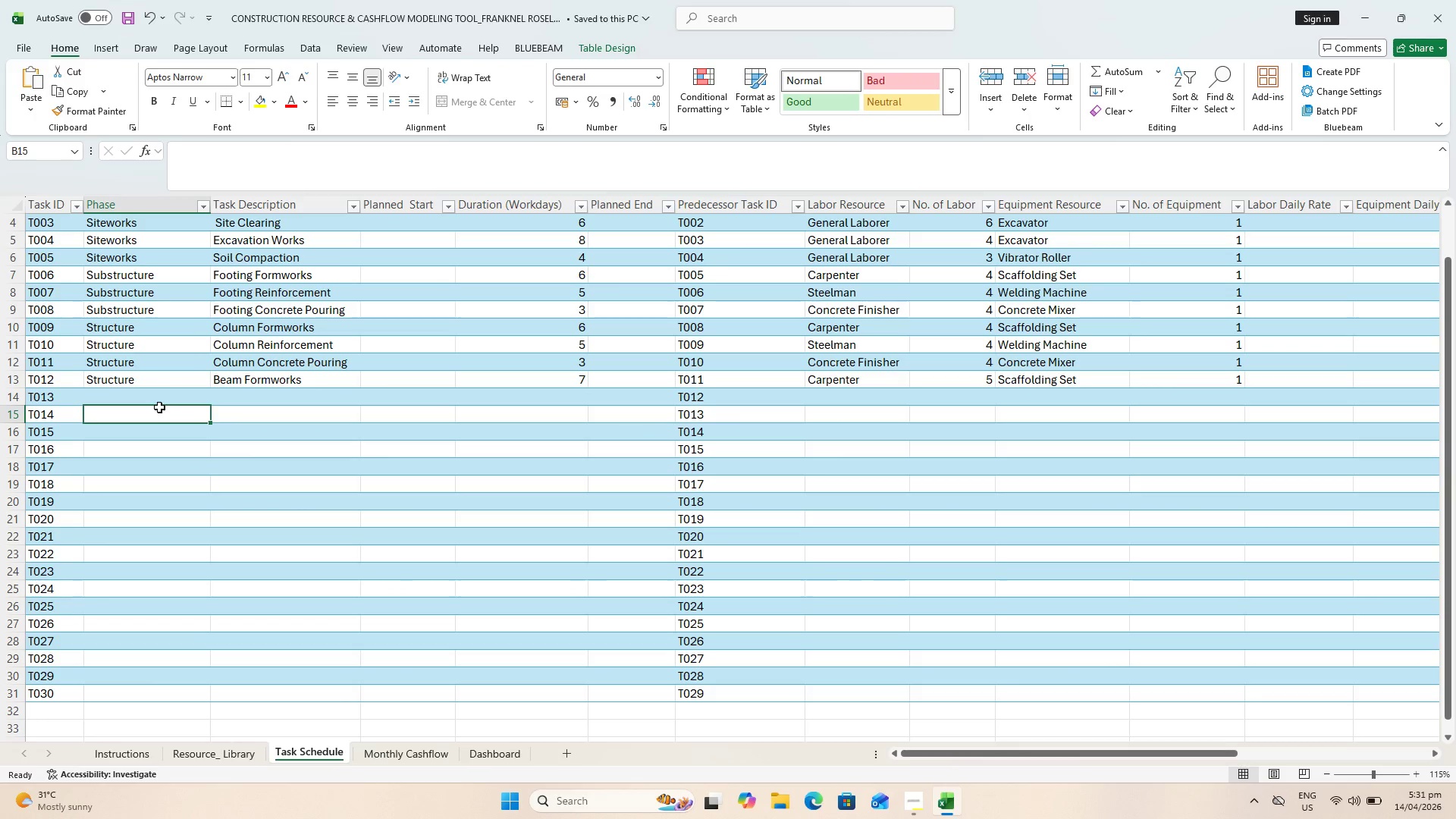 
double_click([156, 397])
 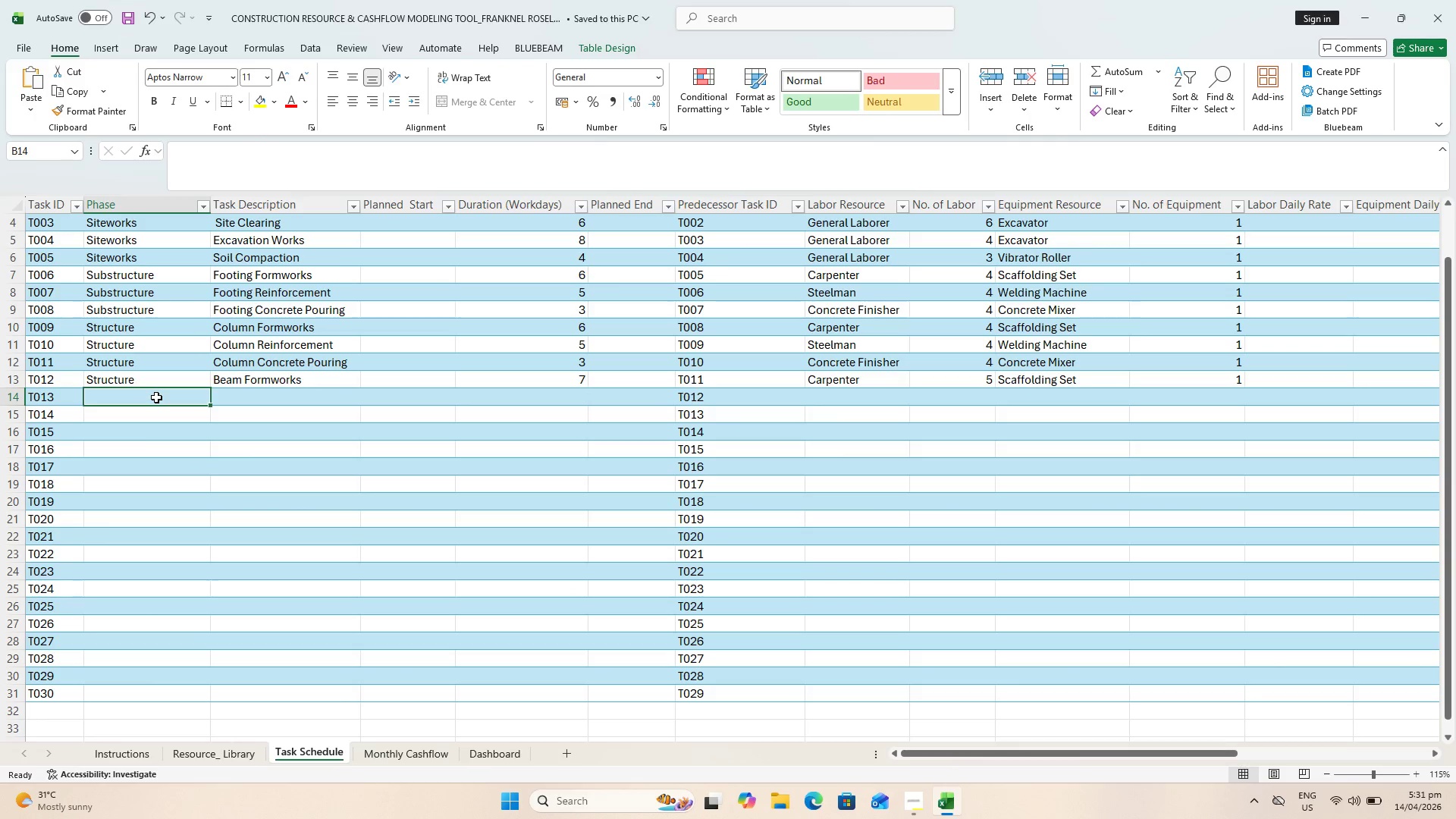 
key(Control+S)
 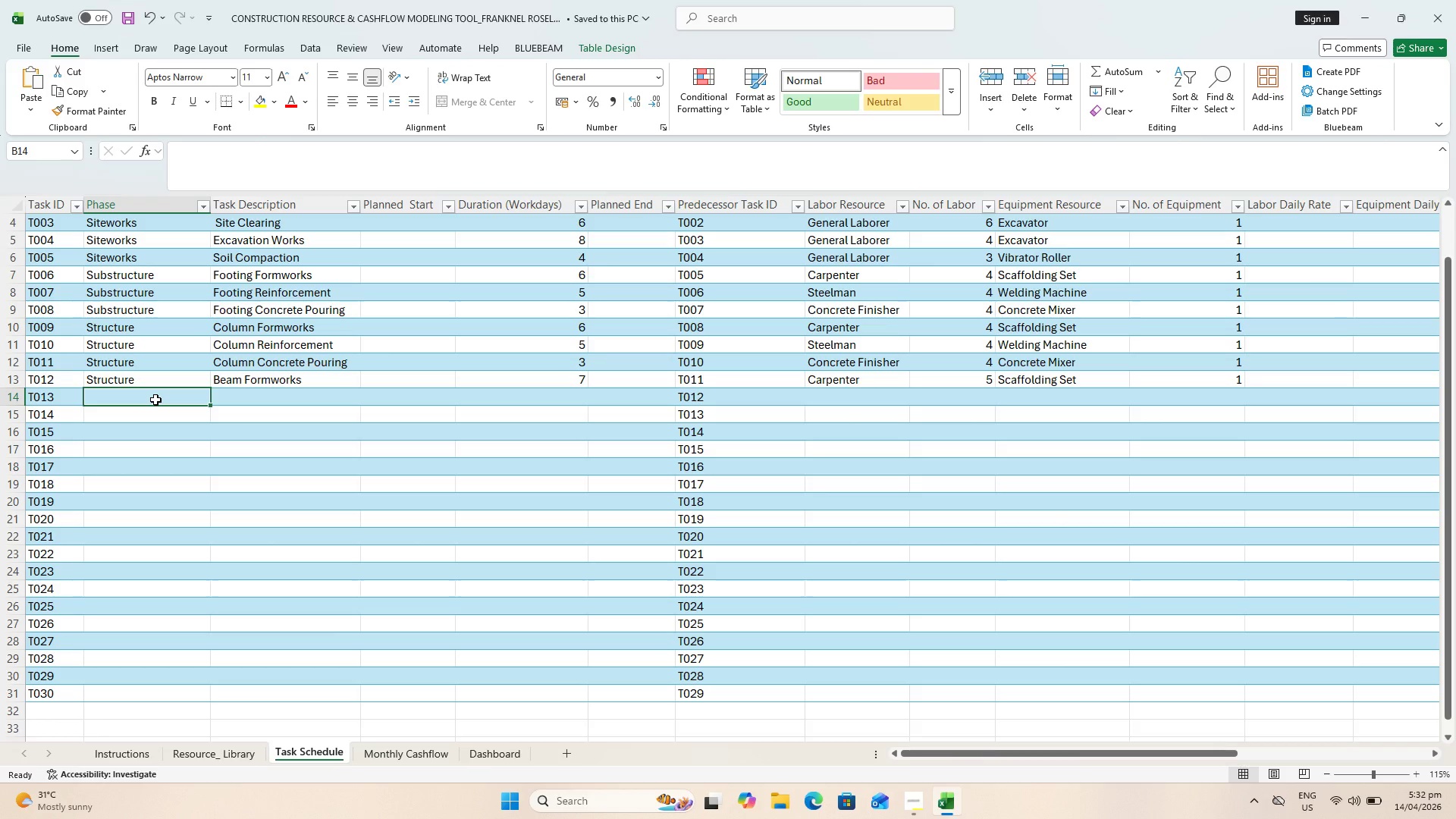 
type(Str)
 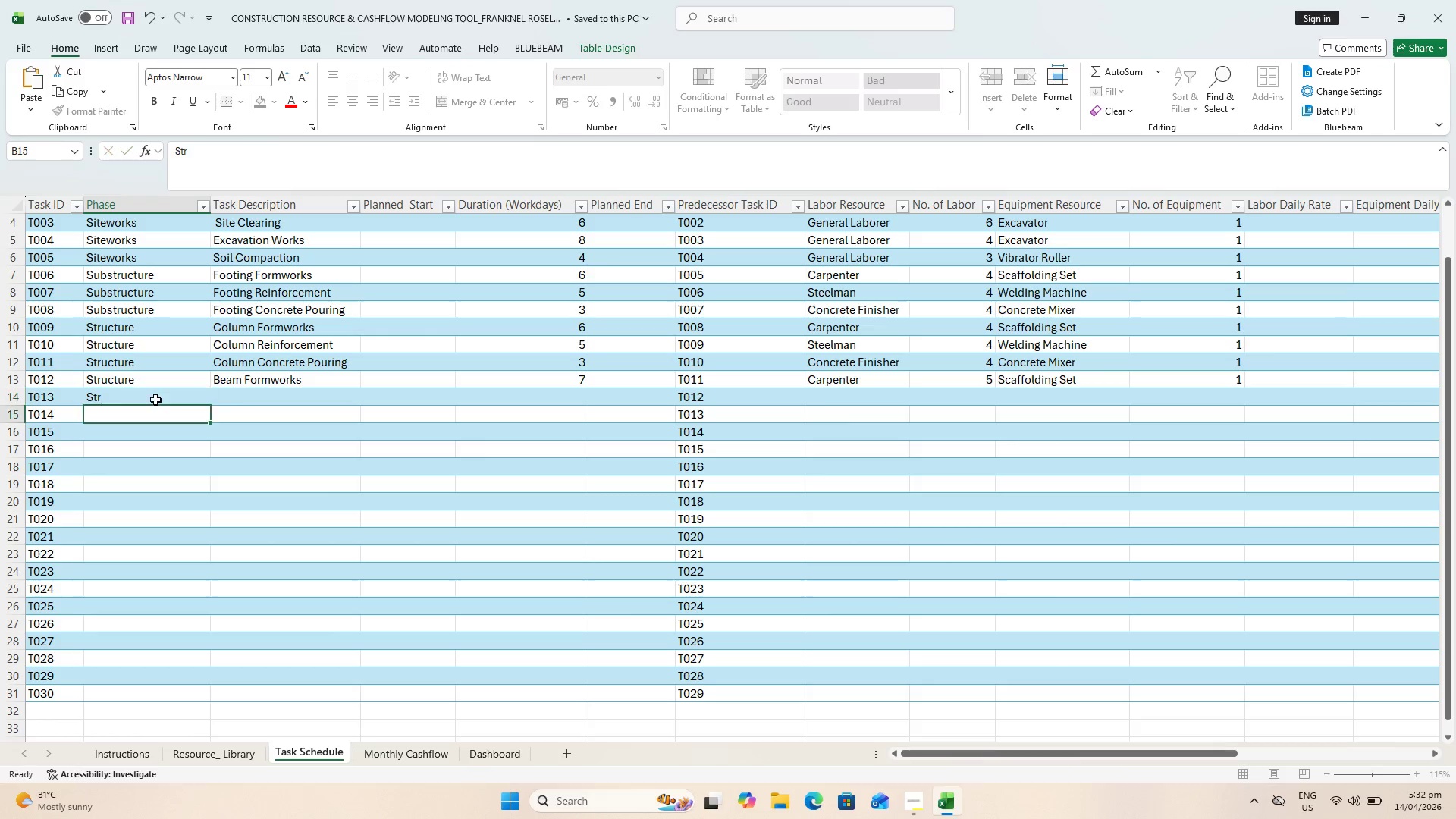 
key(ArrowDown)
 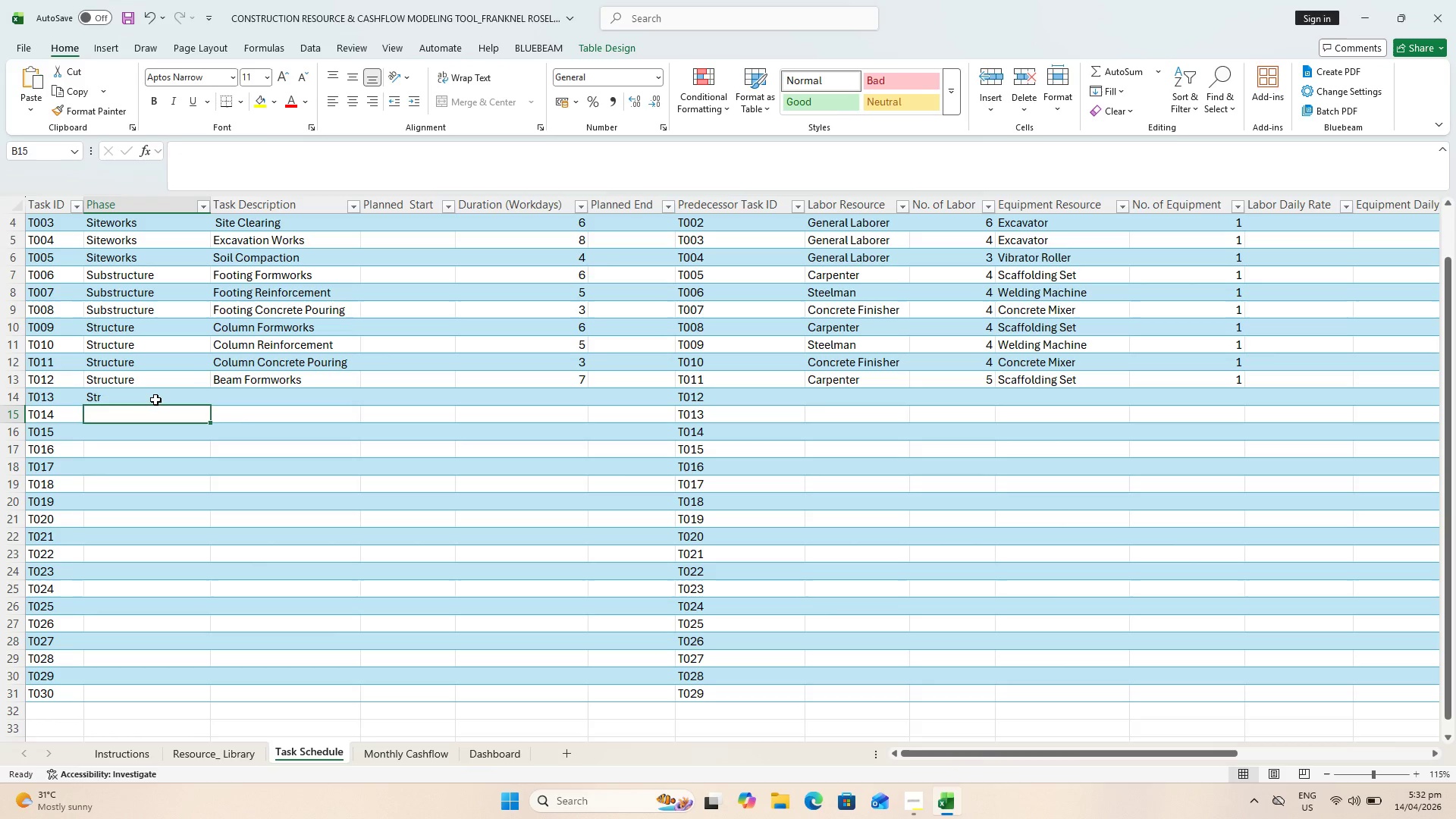 
key(ArrowUp)
 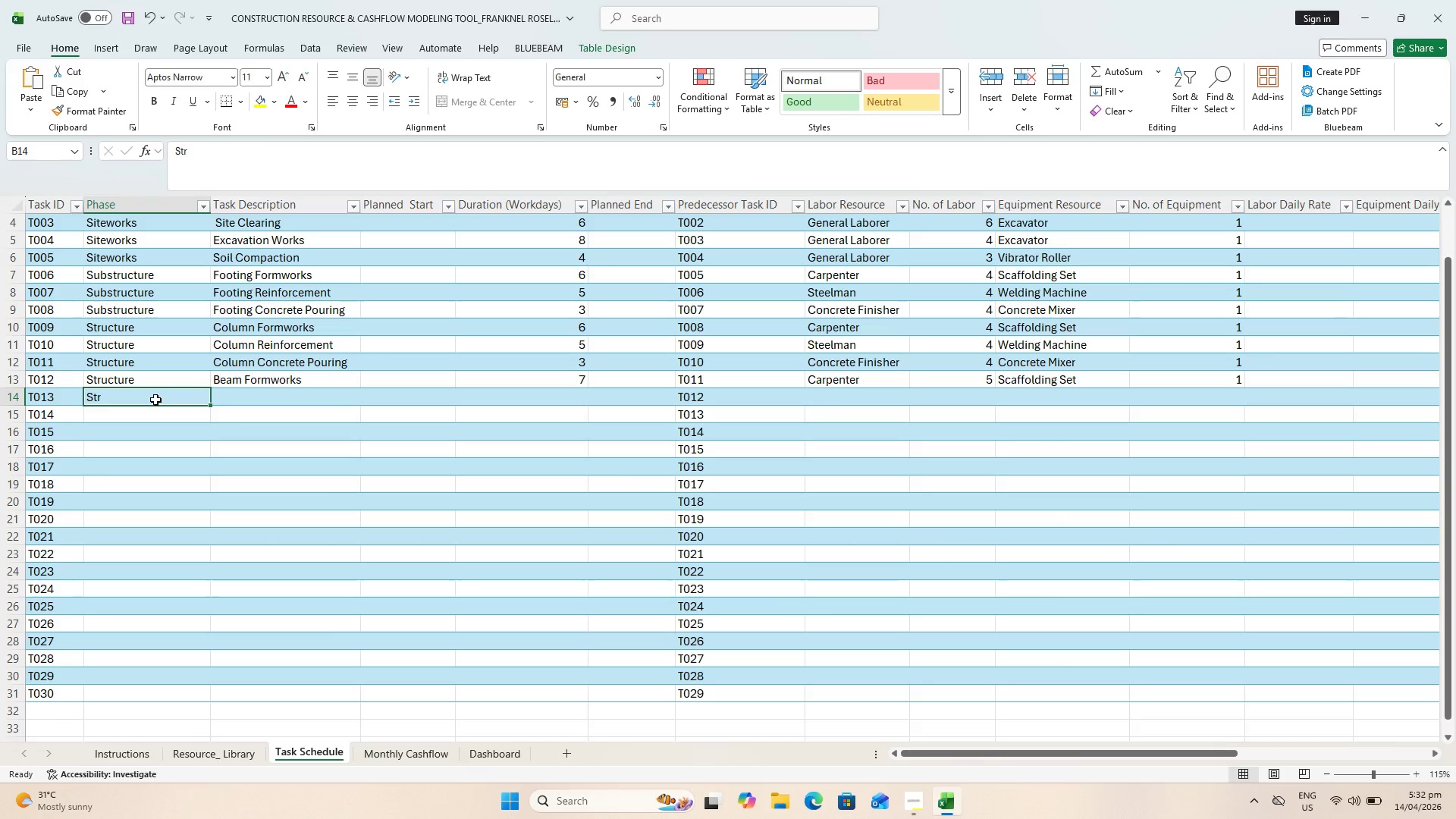 
type(Struv)
key(Backspace)
type(cut)
key(Backspace)
key(Backspace)
key(Backspace)
type(ture)
 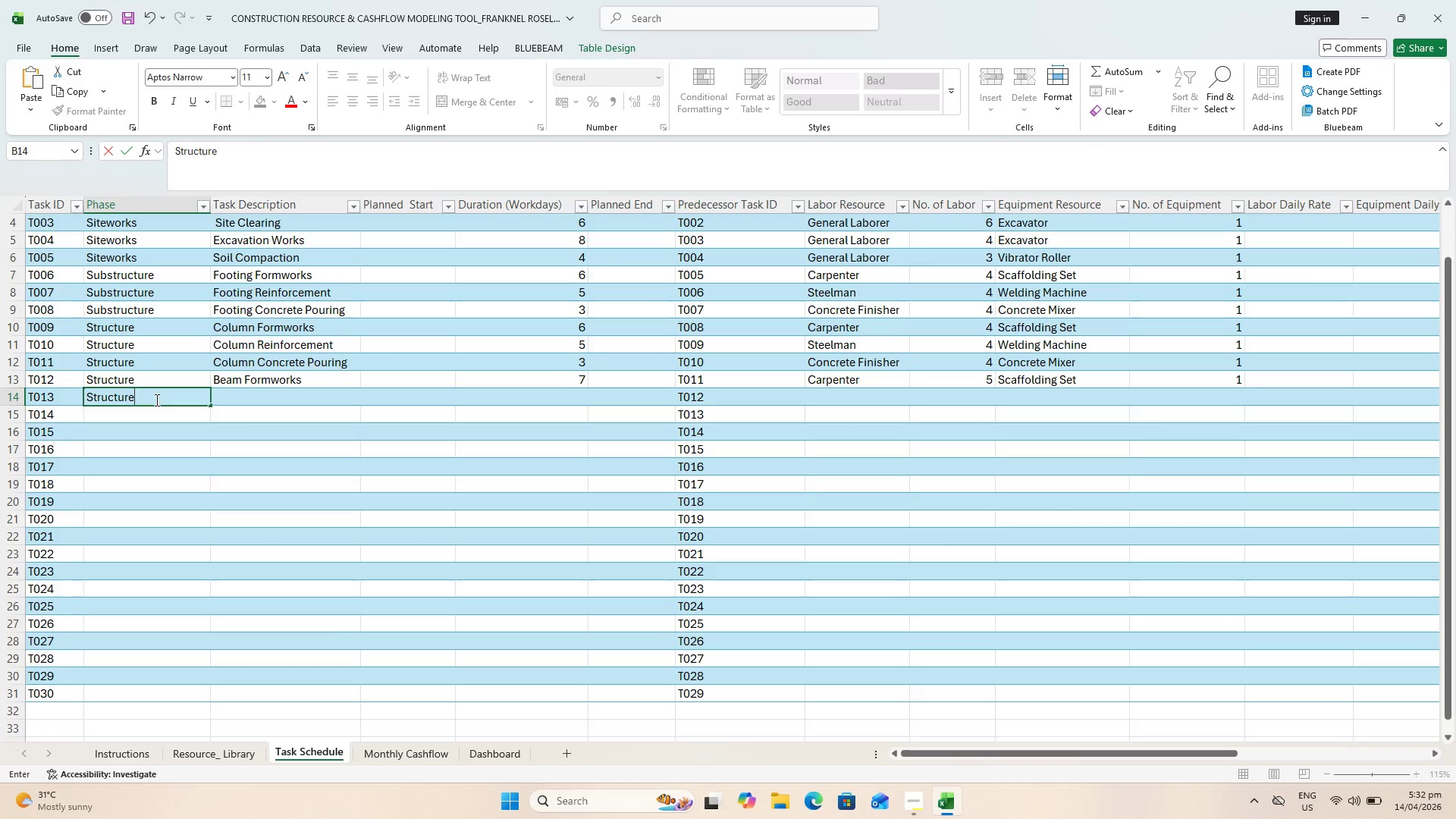 
key(ArrowRight)
 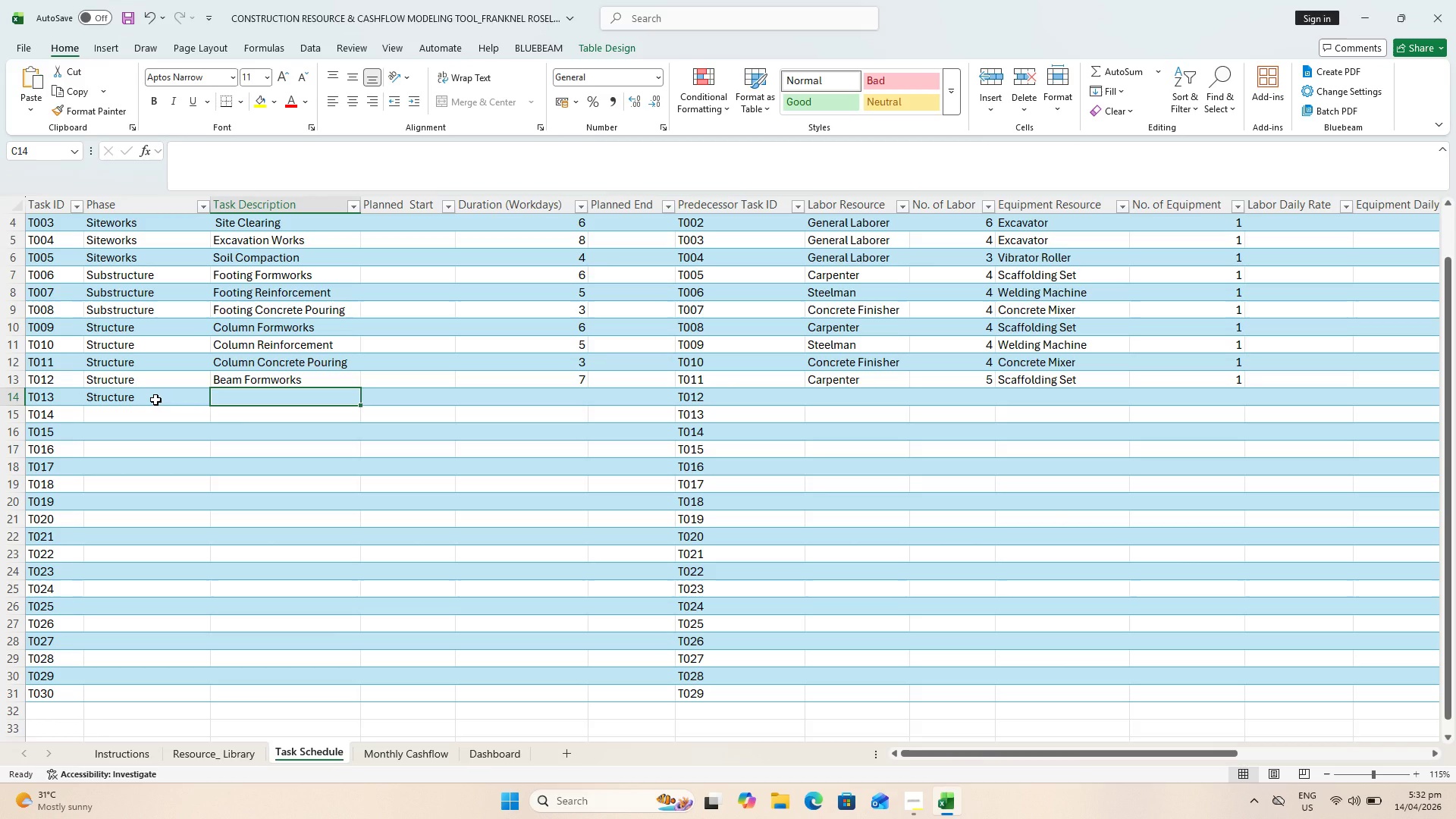 
key(Control+ControlLeft)
 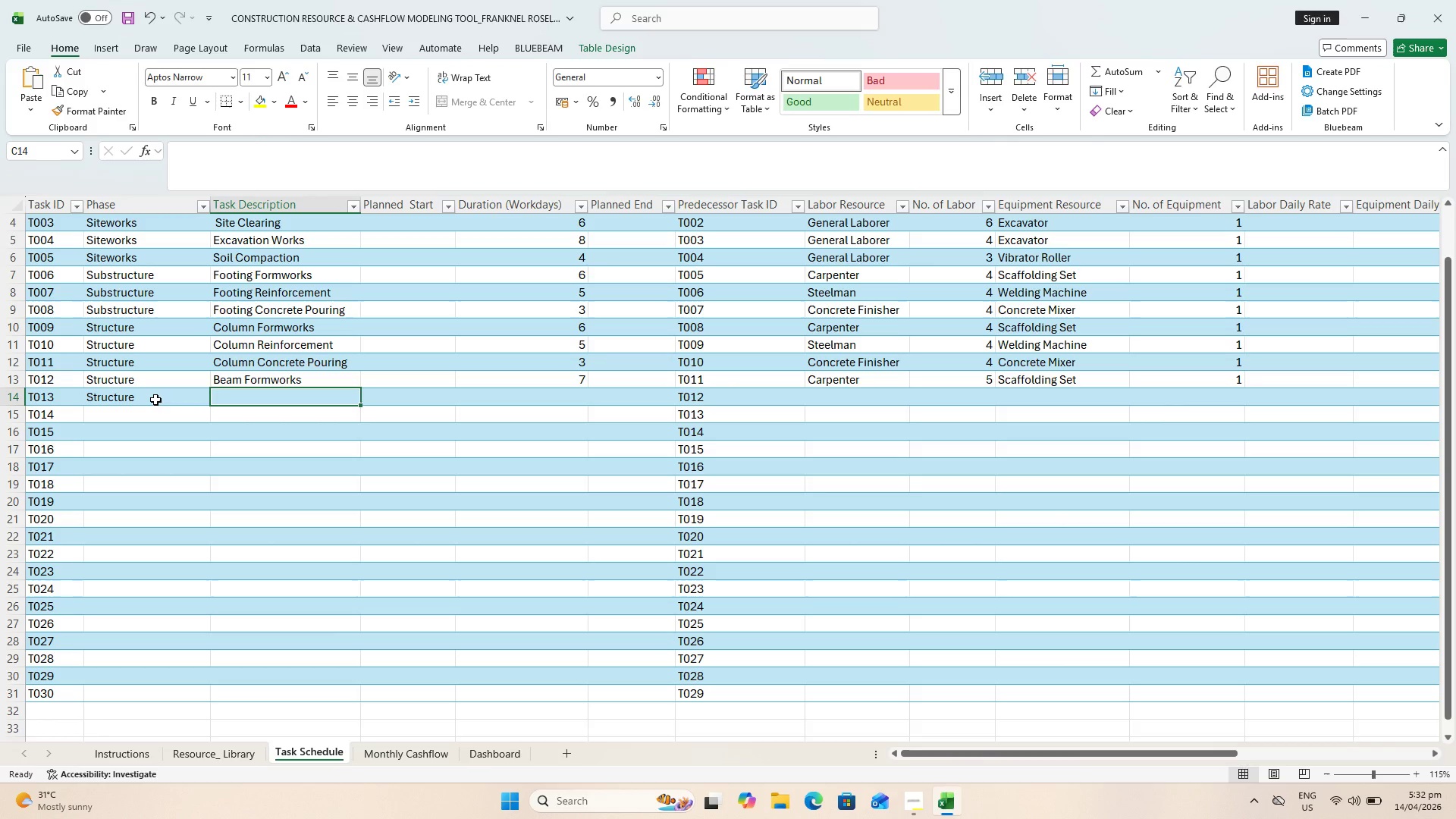 
type(BG)
key(Backspace)
type(ea,)
key(Backspace)
type(m Reinform)
key(Backspace)
type(cement)
 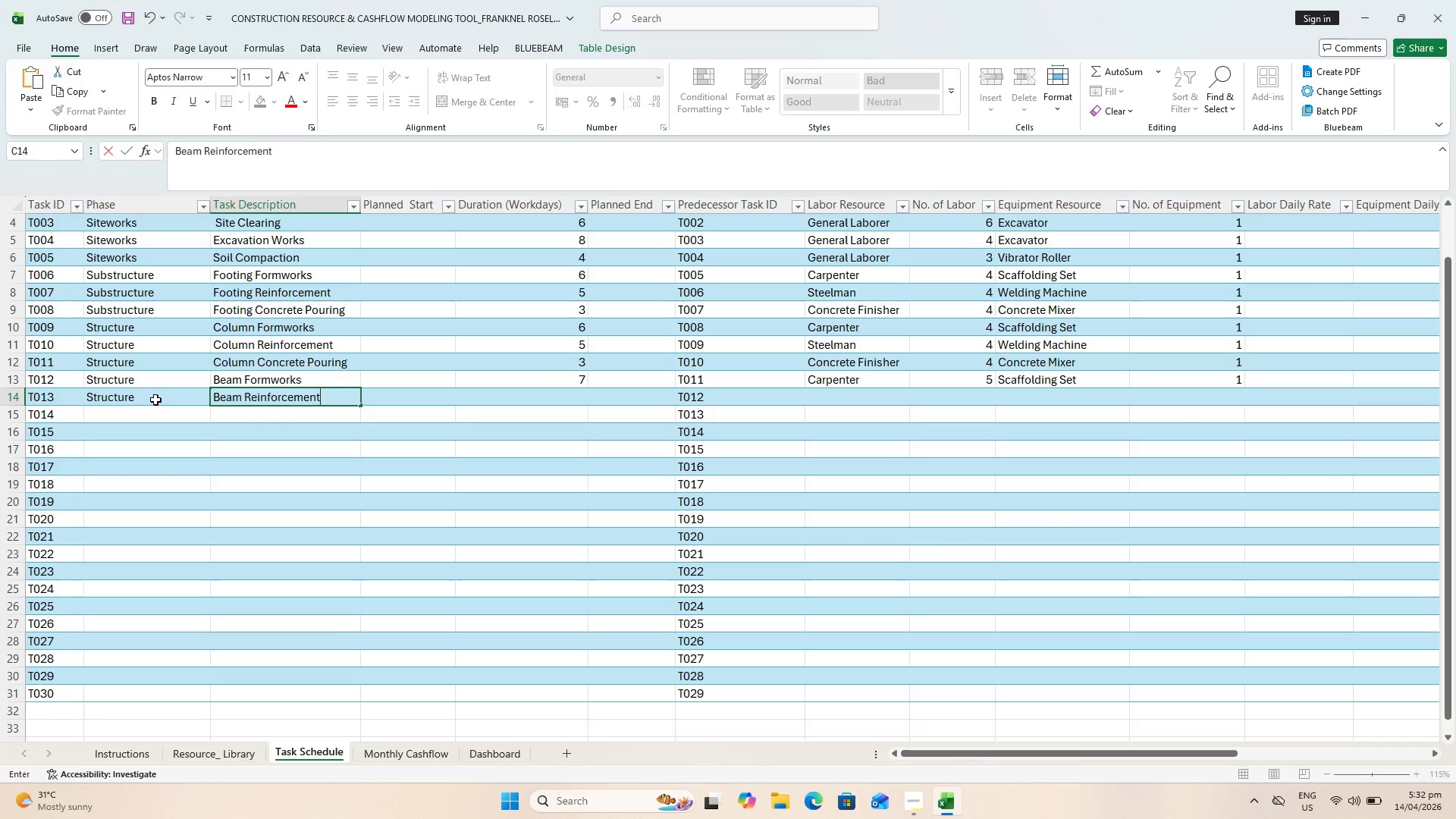 
key(ArrowRight)
 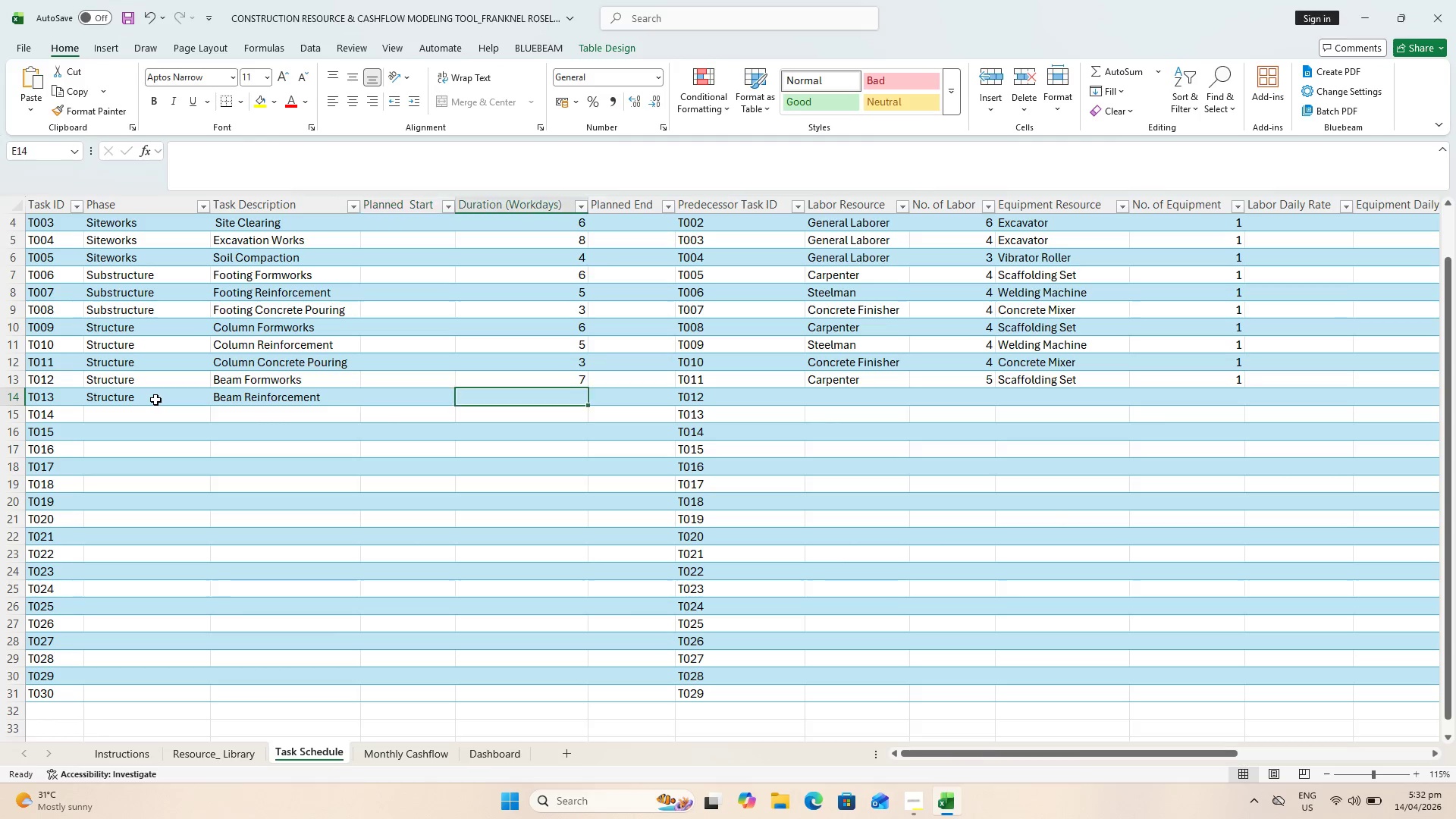 
key(ArrowRight)
 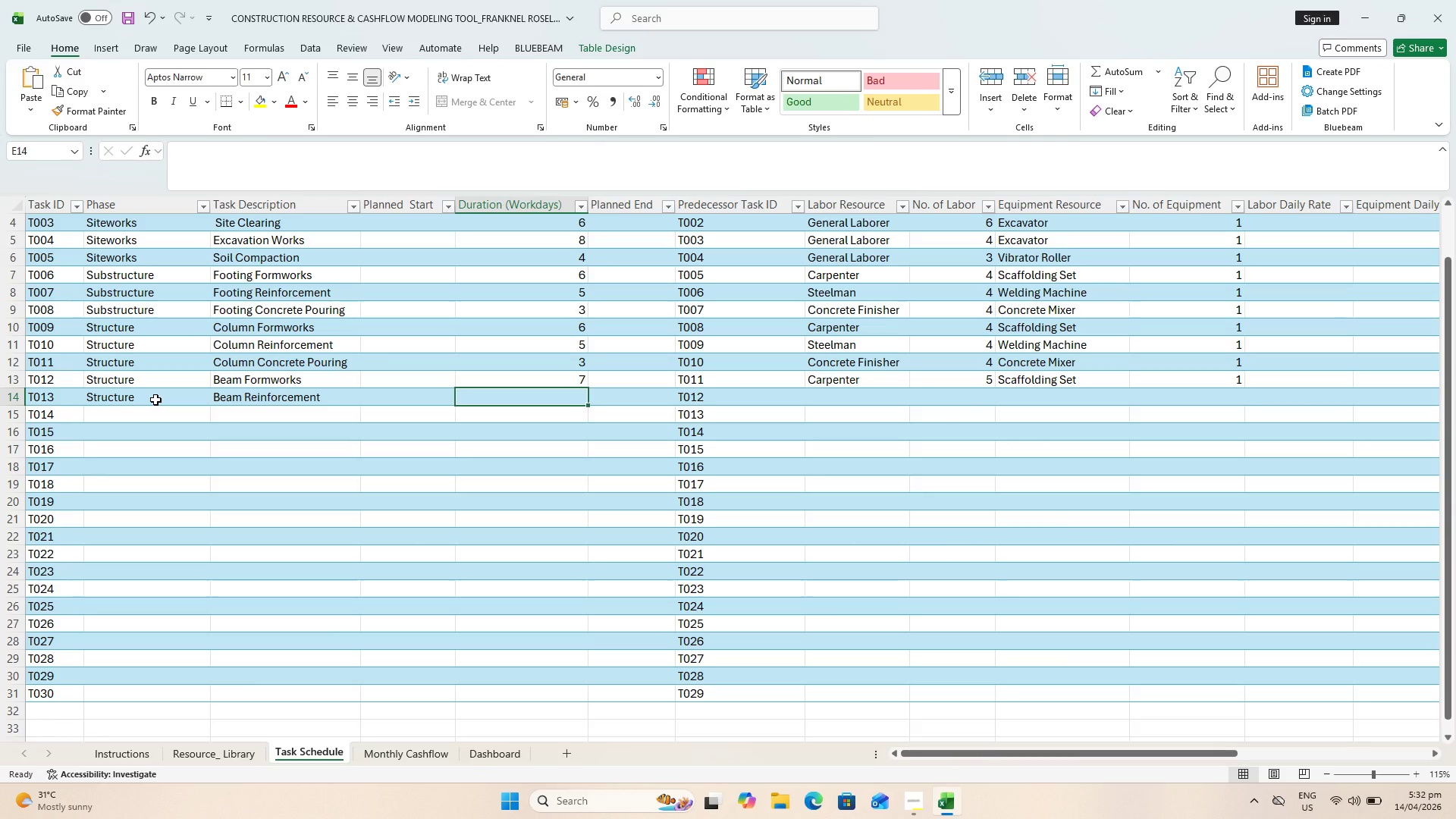 
wait(5.72)
 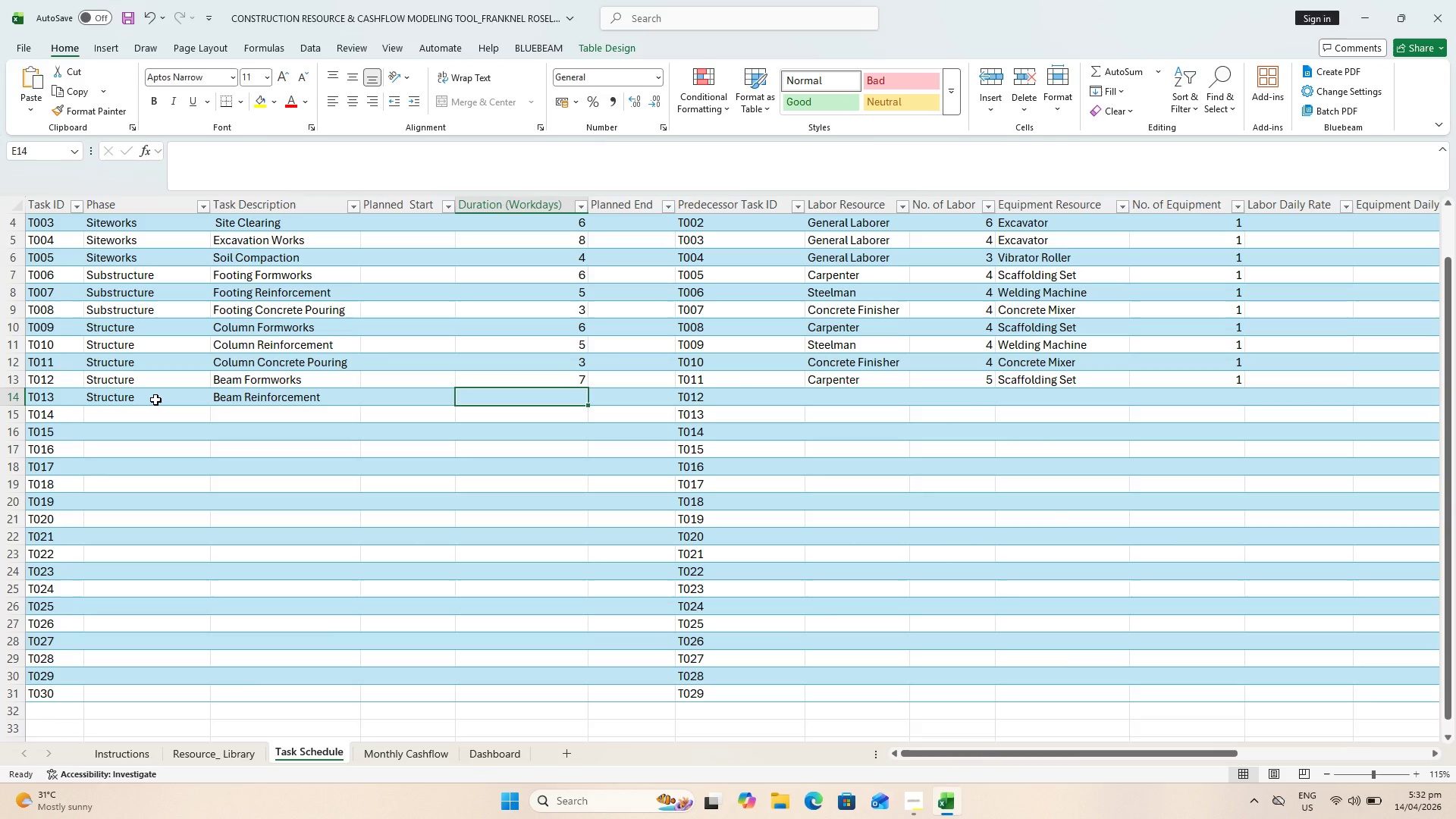 
key(6)
 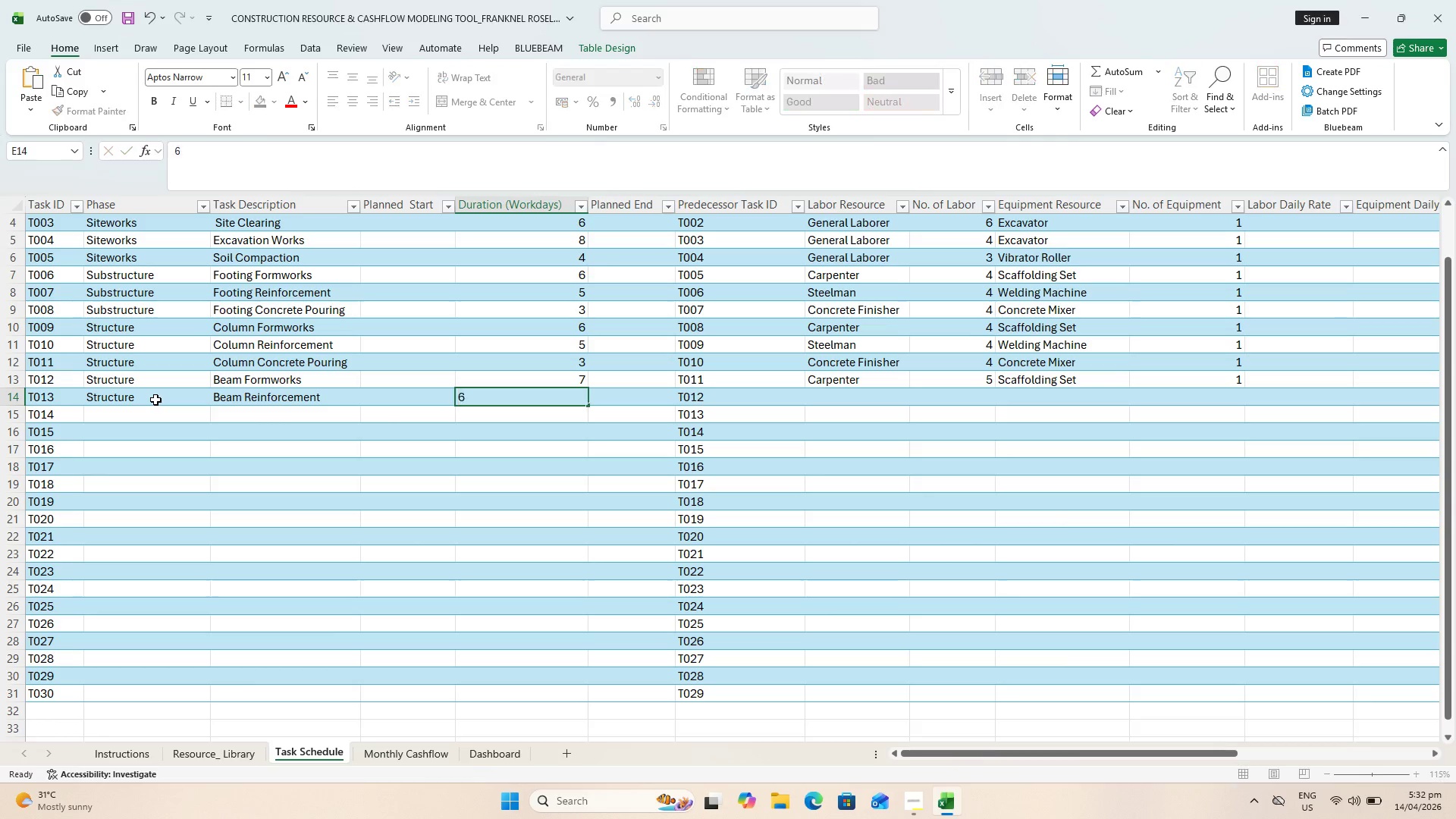 
key(ArrowRight)
 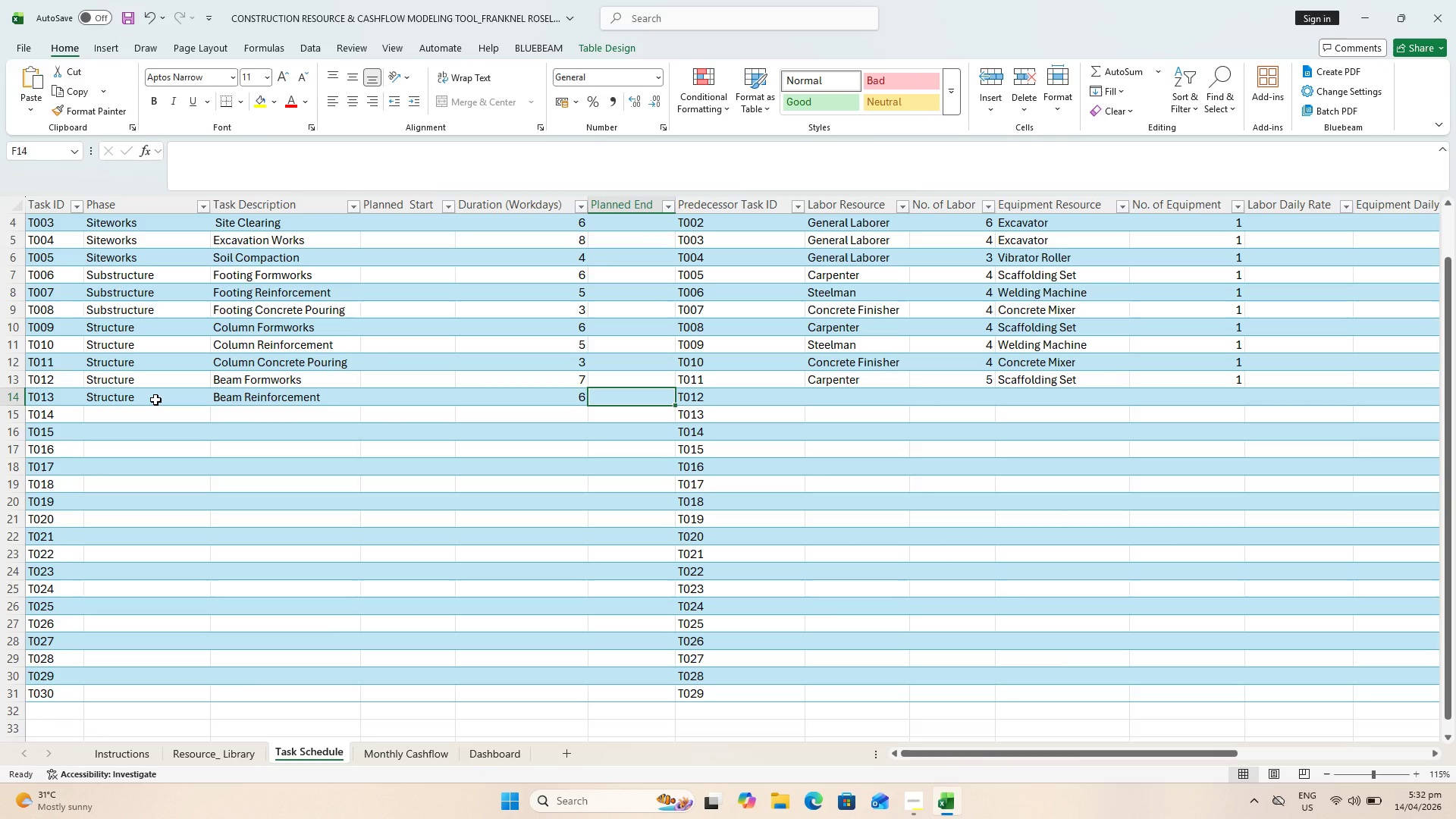 
key(ArrowRight)
 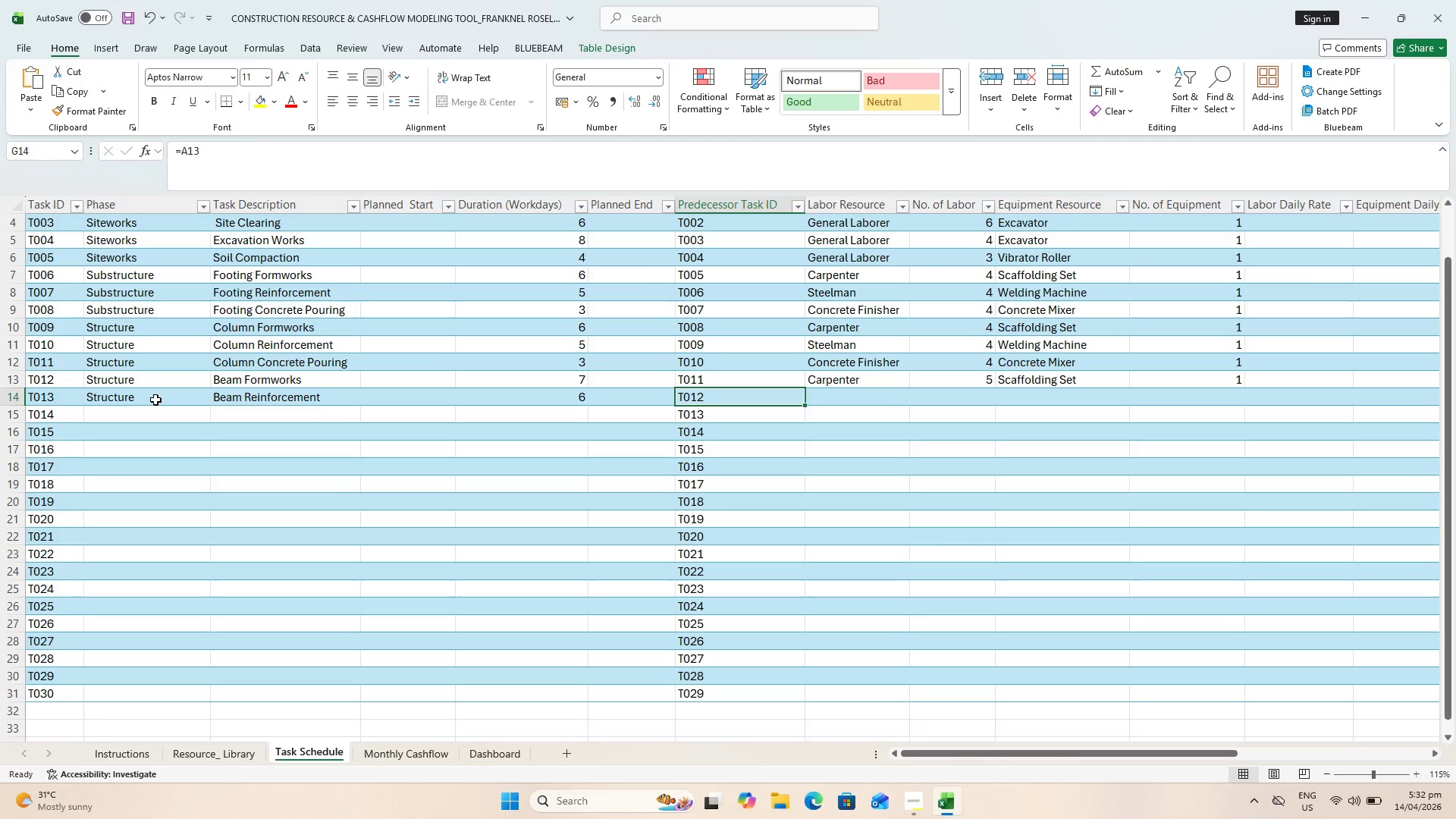 
key(ArrowRight)
 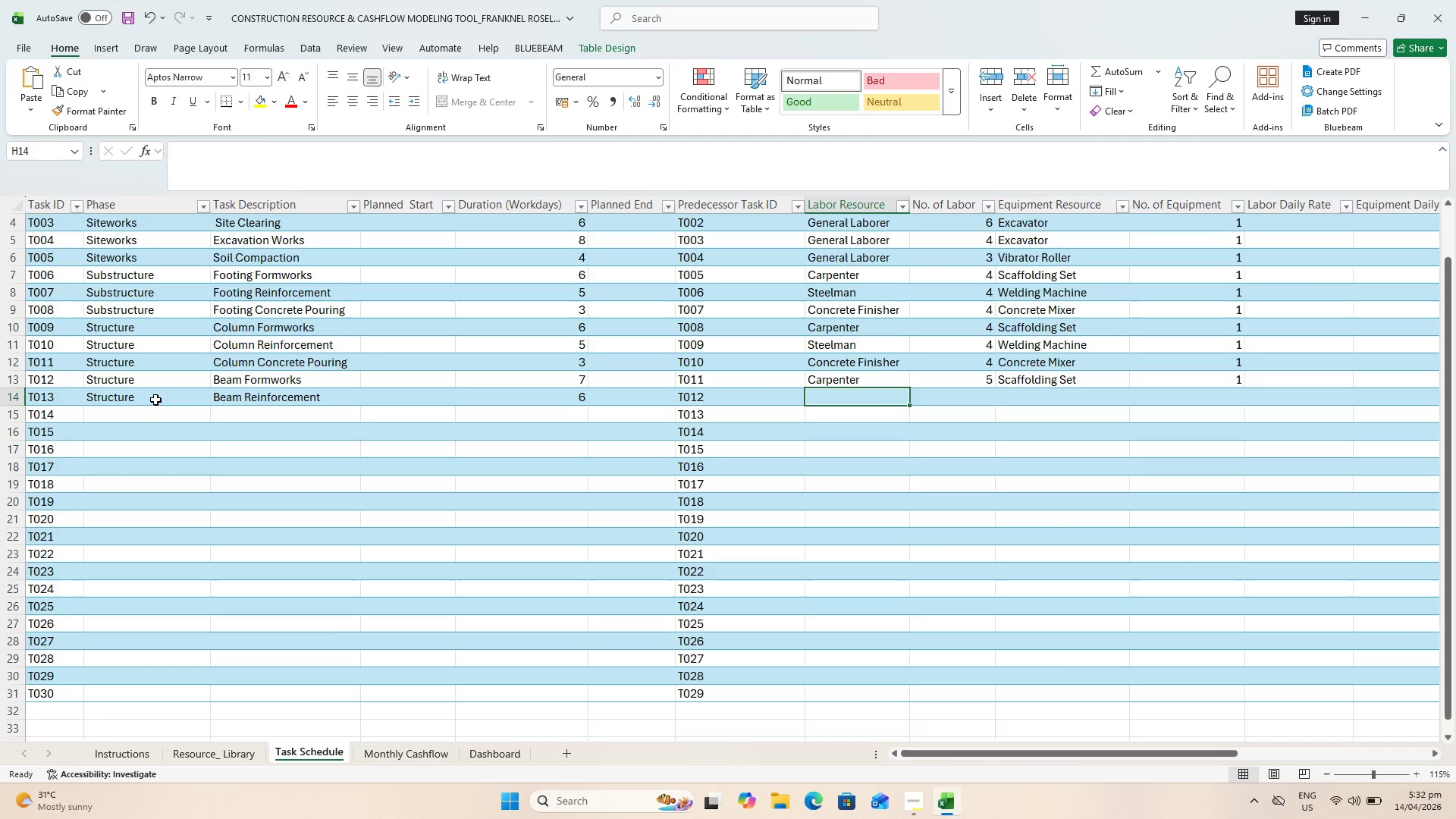 
type(Stellm)
key(Backspace)
key(Backspace)
key(Backspace)
type(ee)
key(Backspace)
type(lman)
 